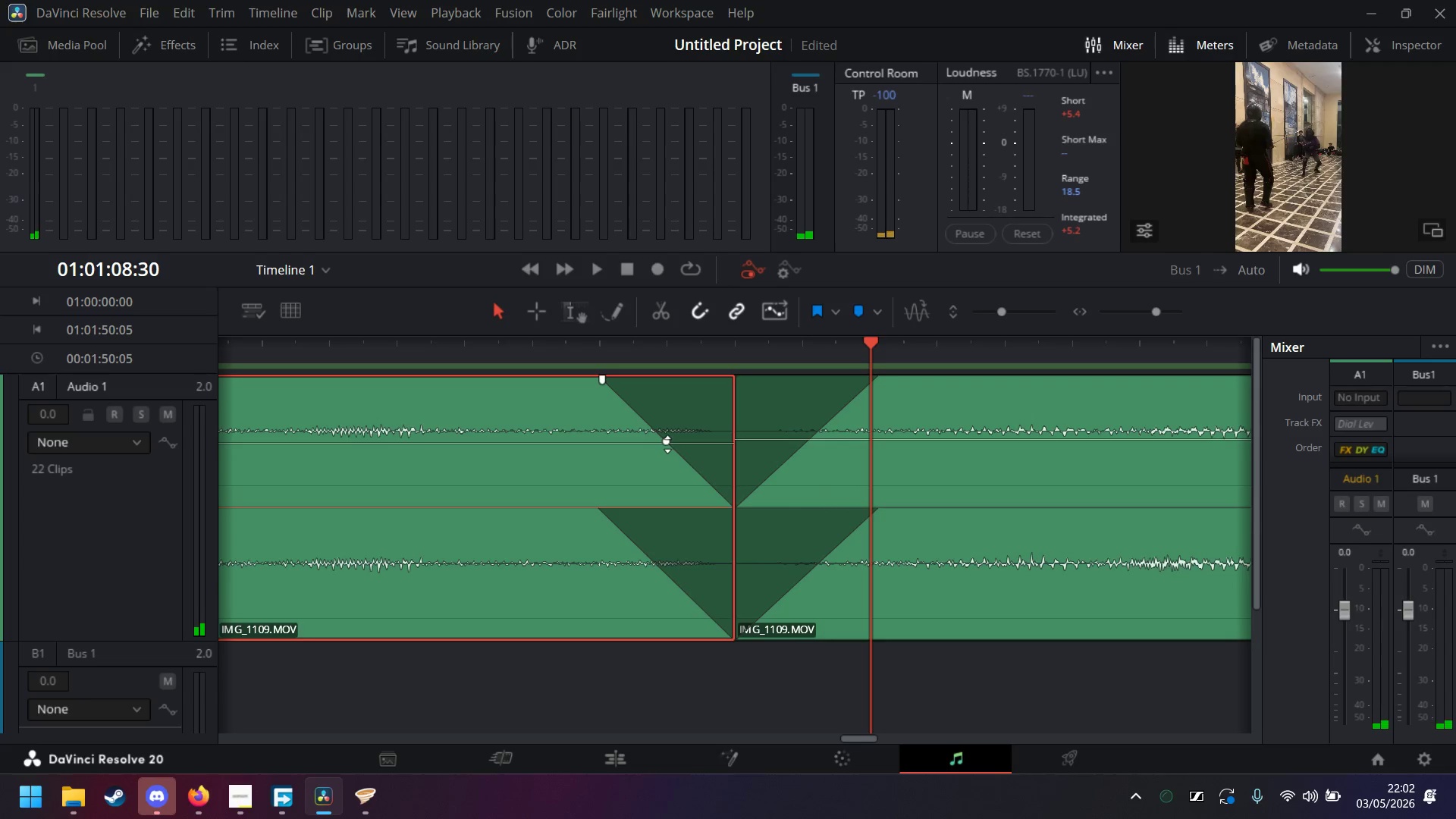 
left_click([1009, 314])
 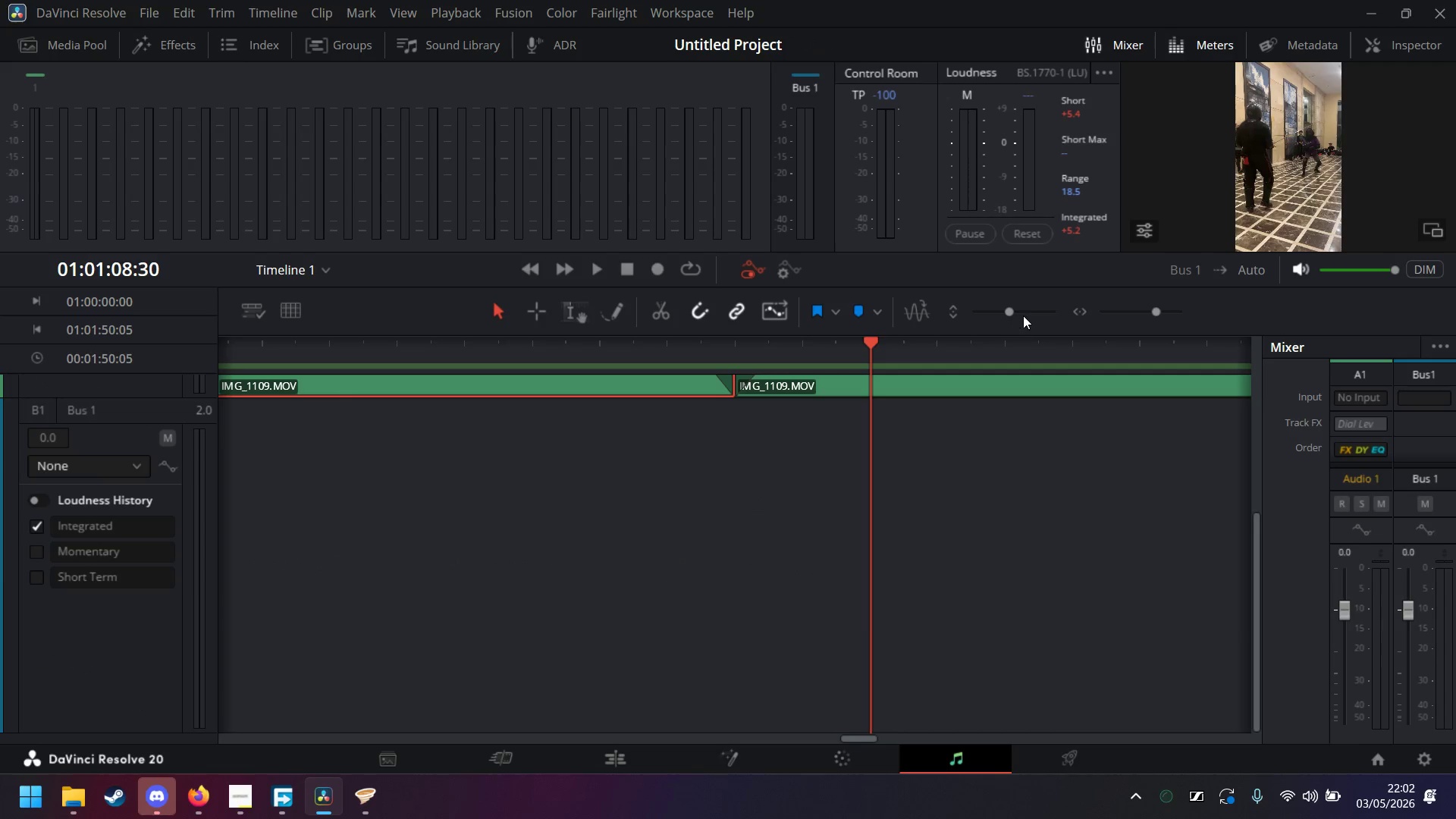 
left_click([1027, 315])
 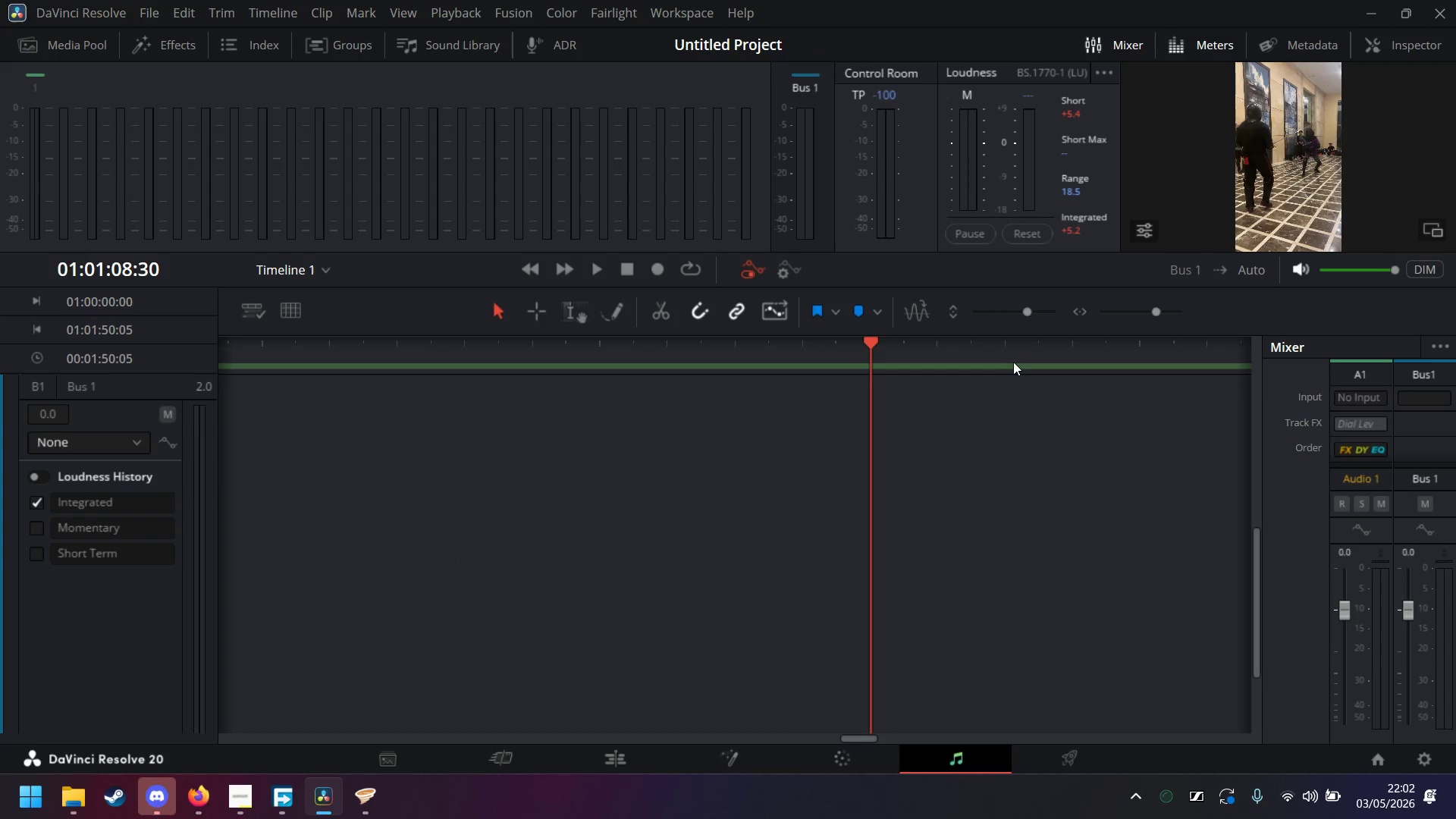 
scroll: coordinate [998, 428], scroll_direction: up, amount: 10.0
 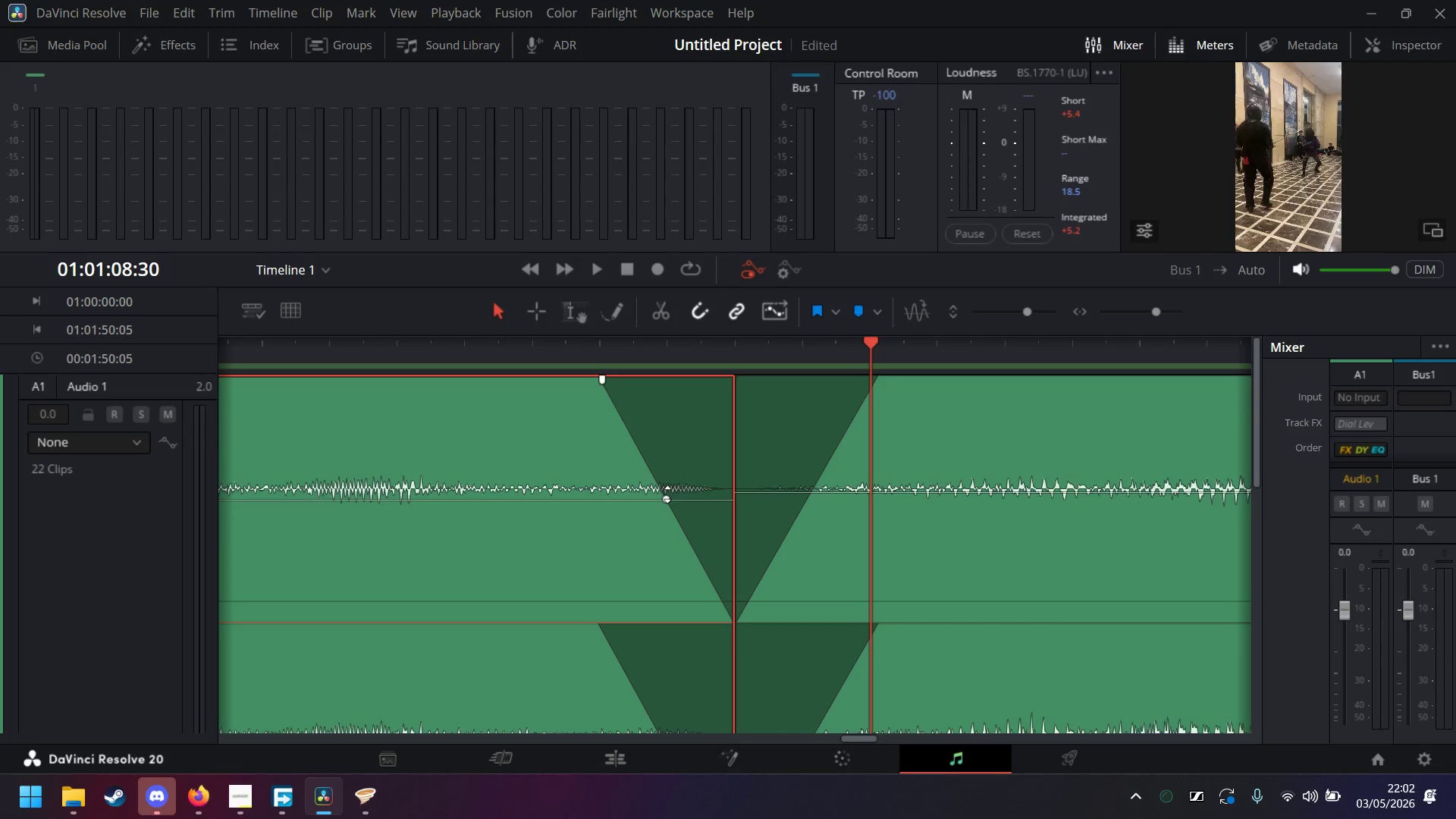 
left_click_drag(start_coordinate=[667, 494], to_coordinate=[625, 495])
 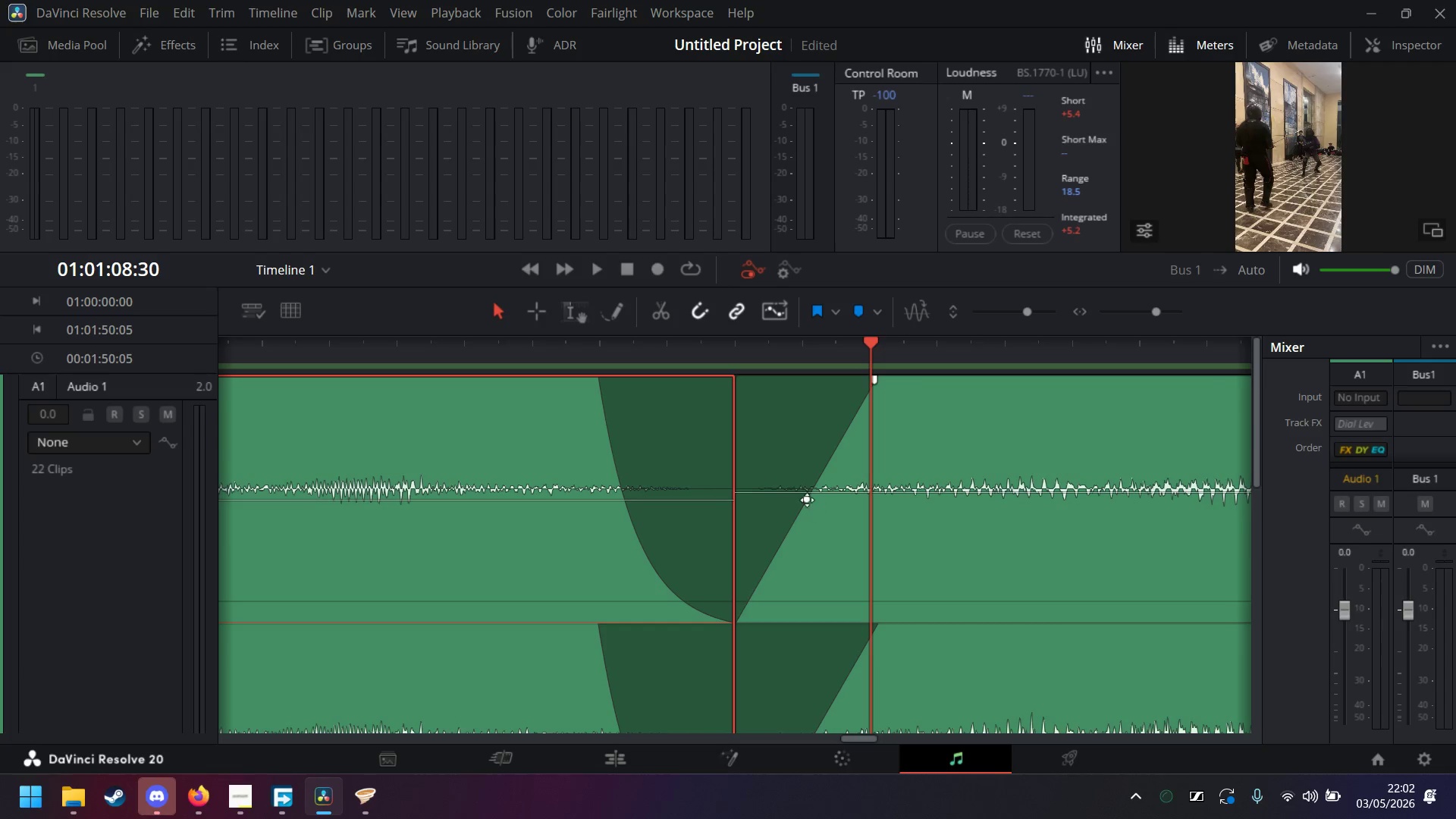 
left_click_drag(start_coordinate=[807, 498], to_coordinate=[853, 506])
 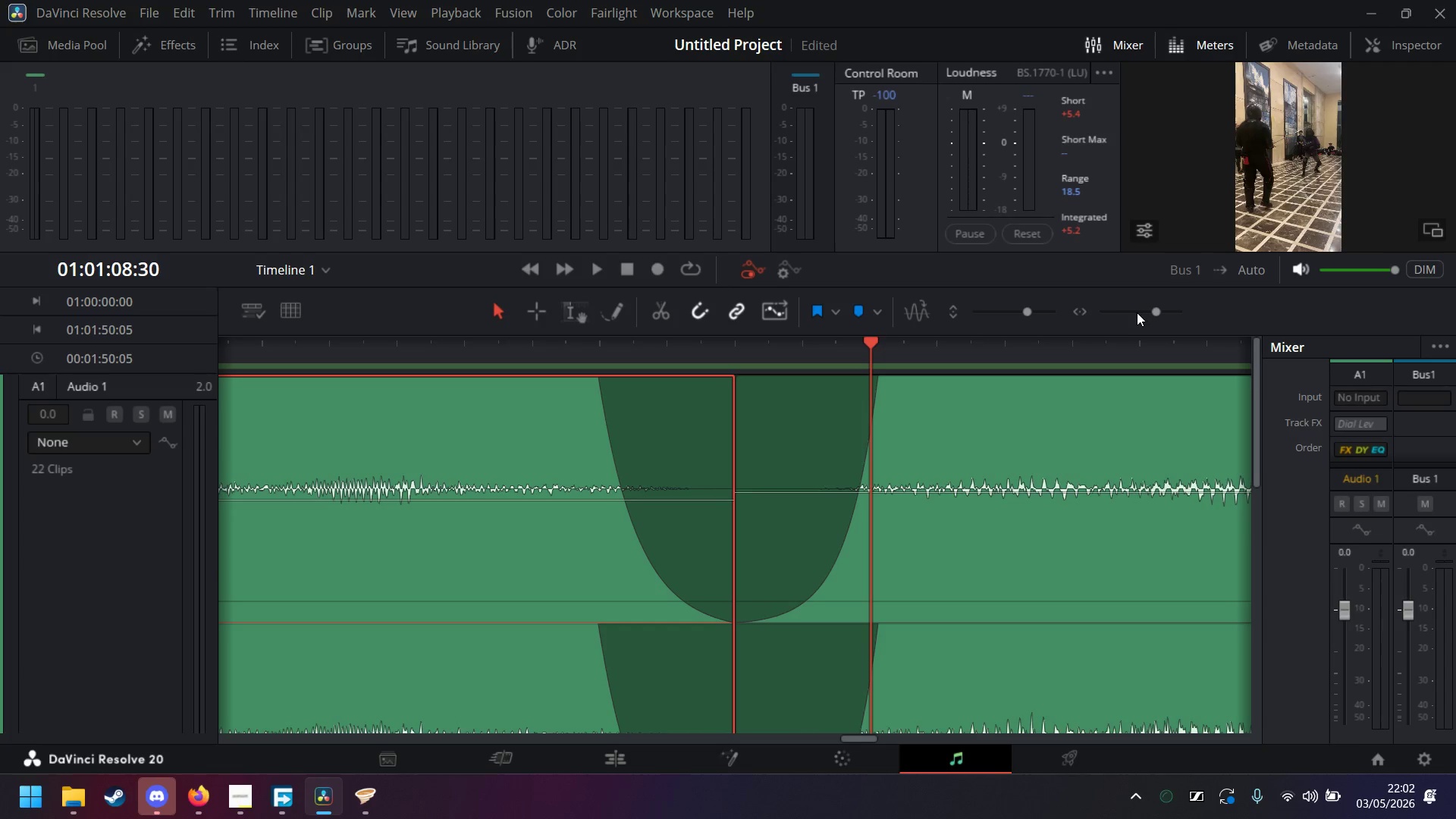 
left_click([1138, 311])
 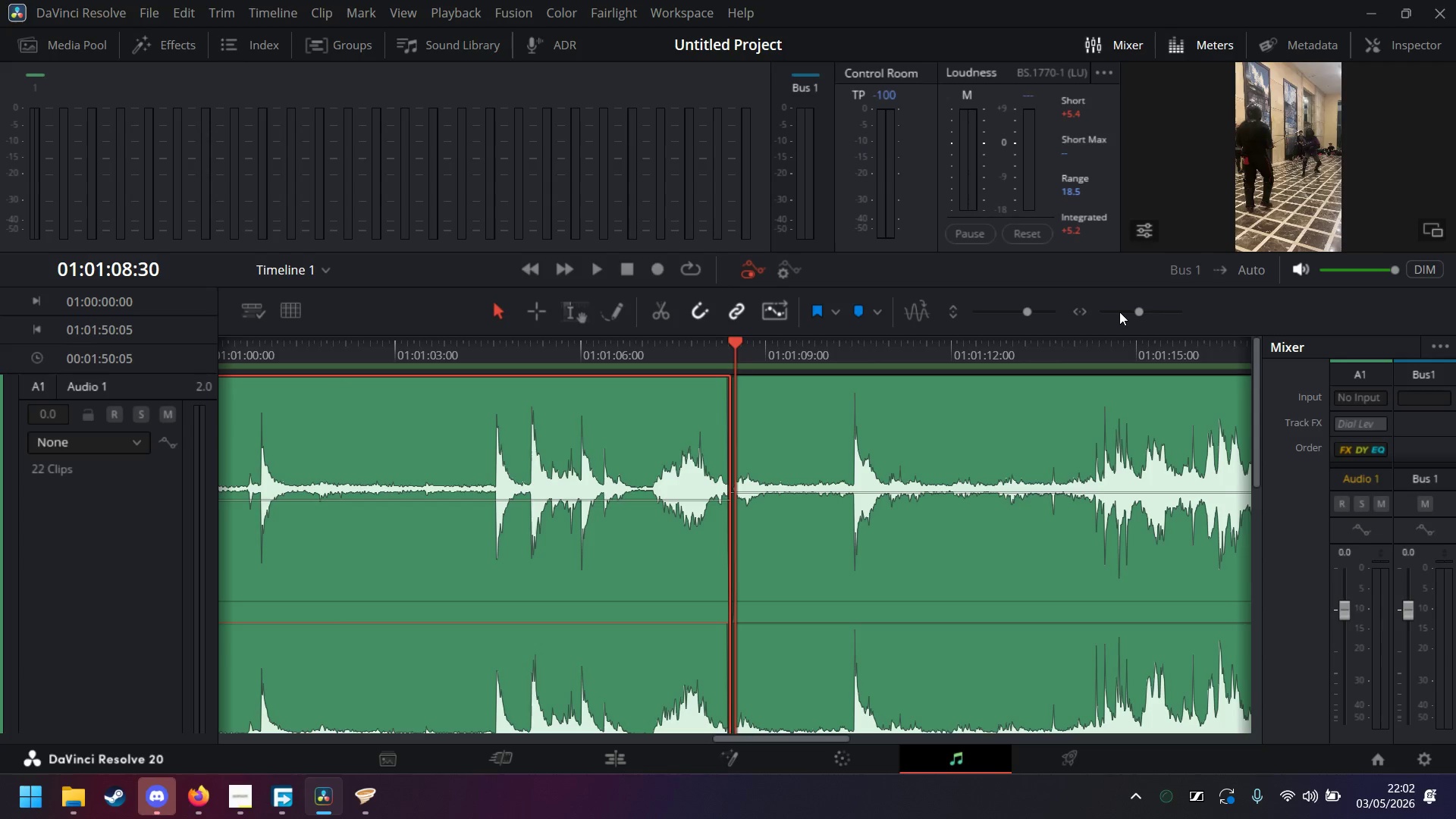 
left_click([1124, 312])
 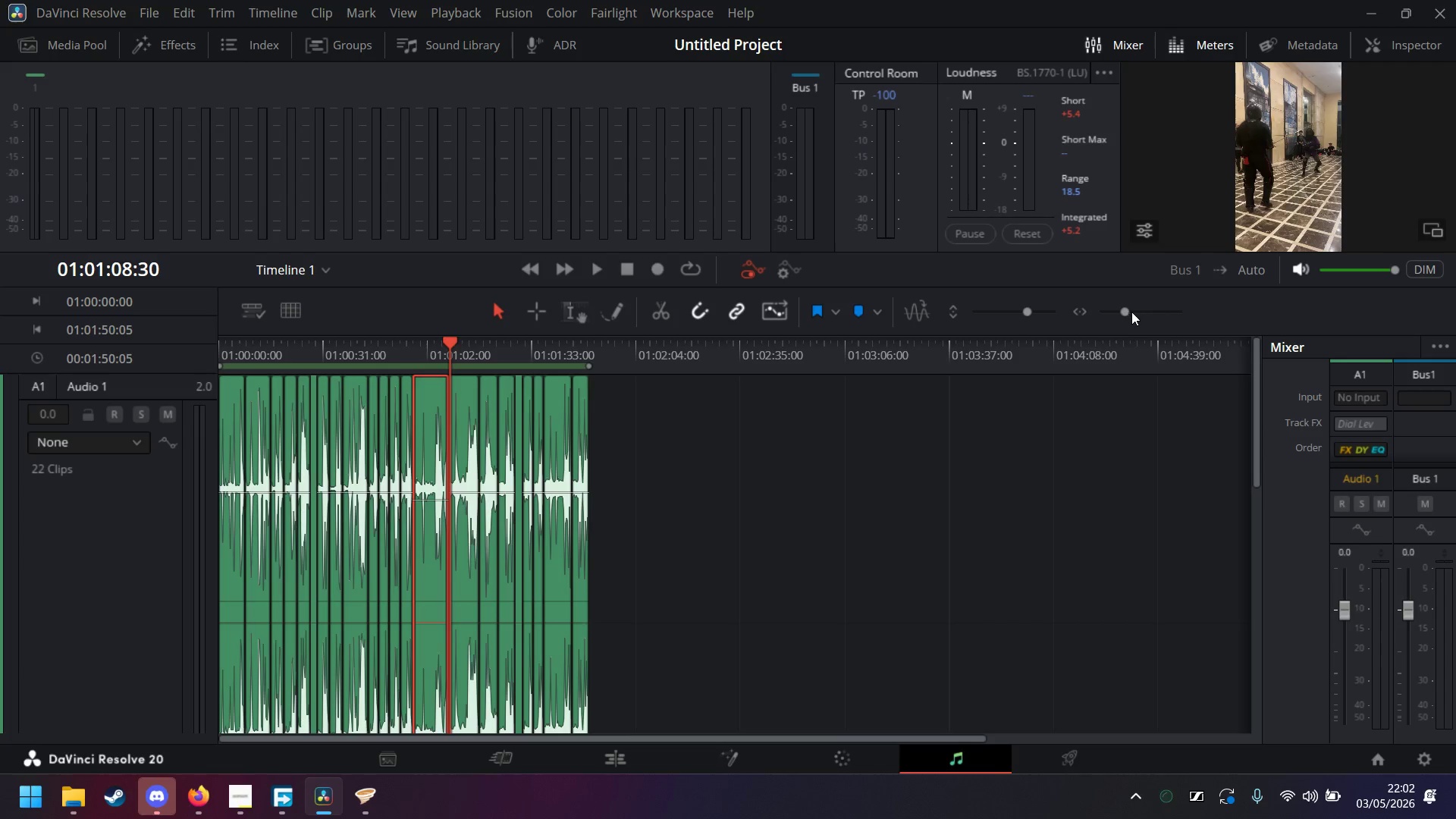 
left_click([1137, 312])
 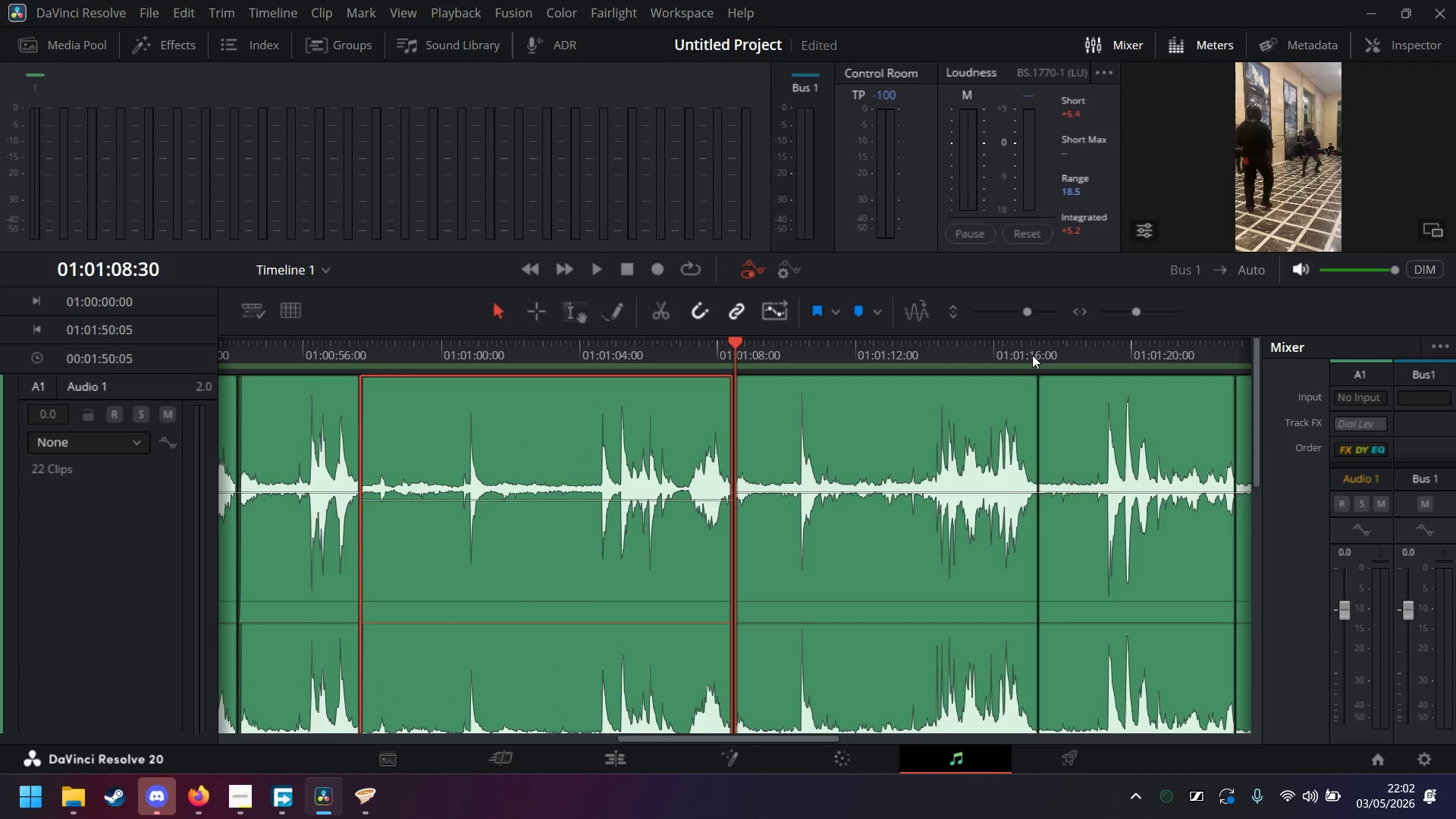 
left_click([1032, 355])
 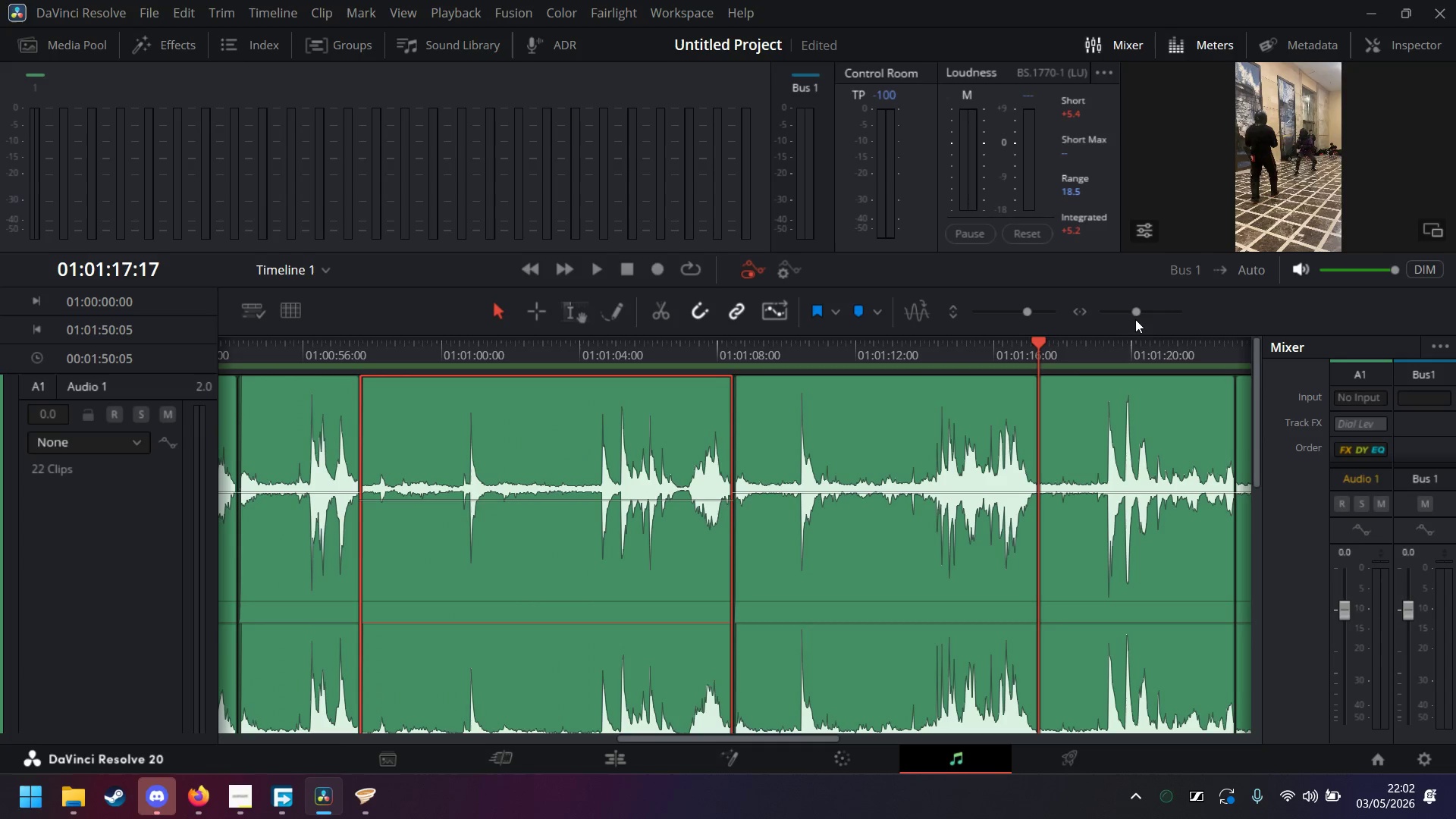 
left_click([1145, 313])
 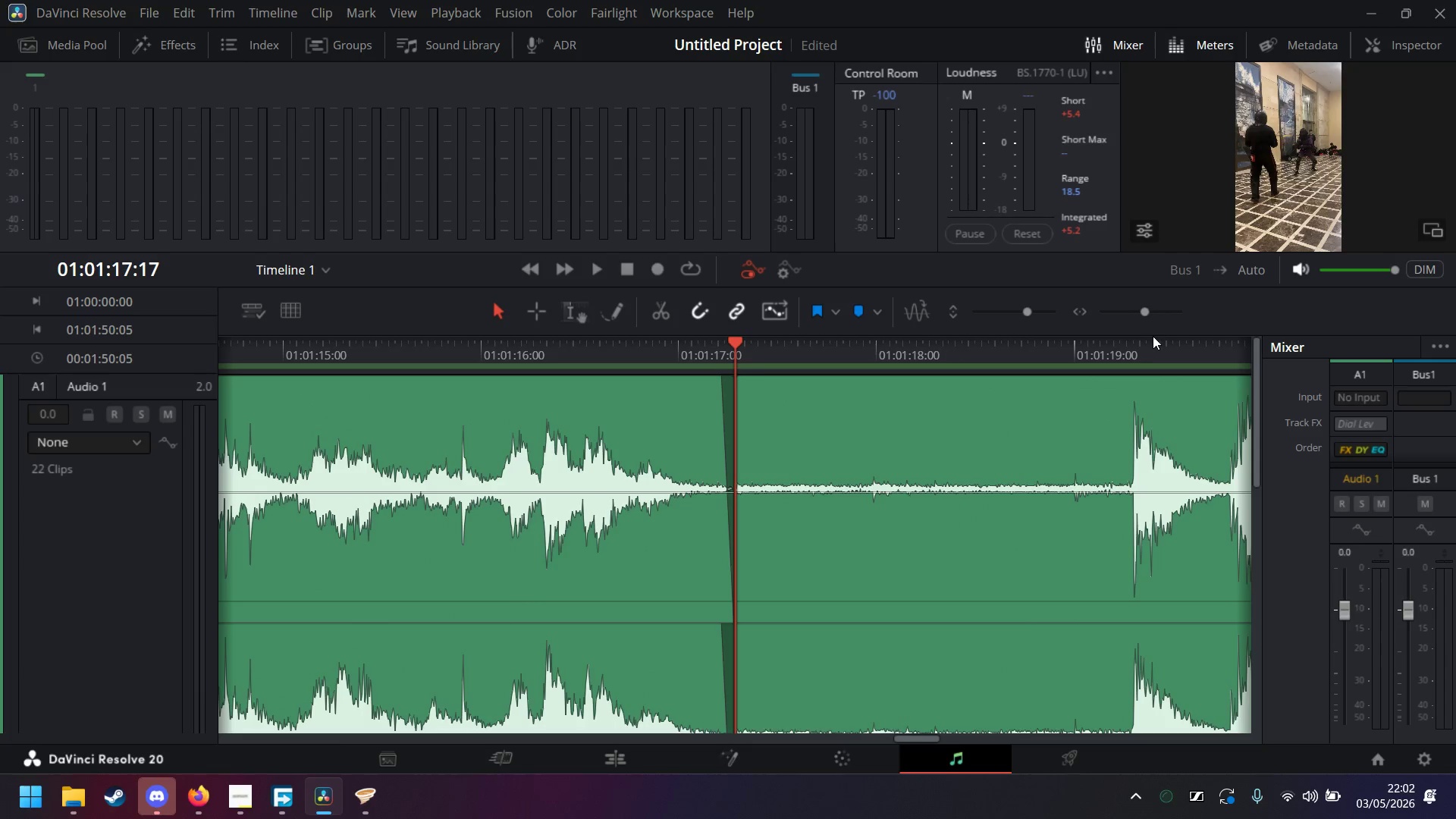 
key(ArrowRight)
 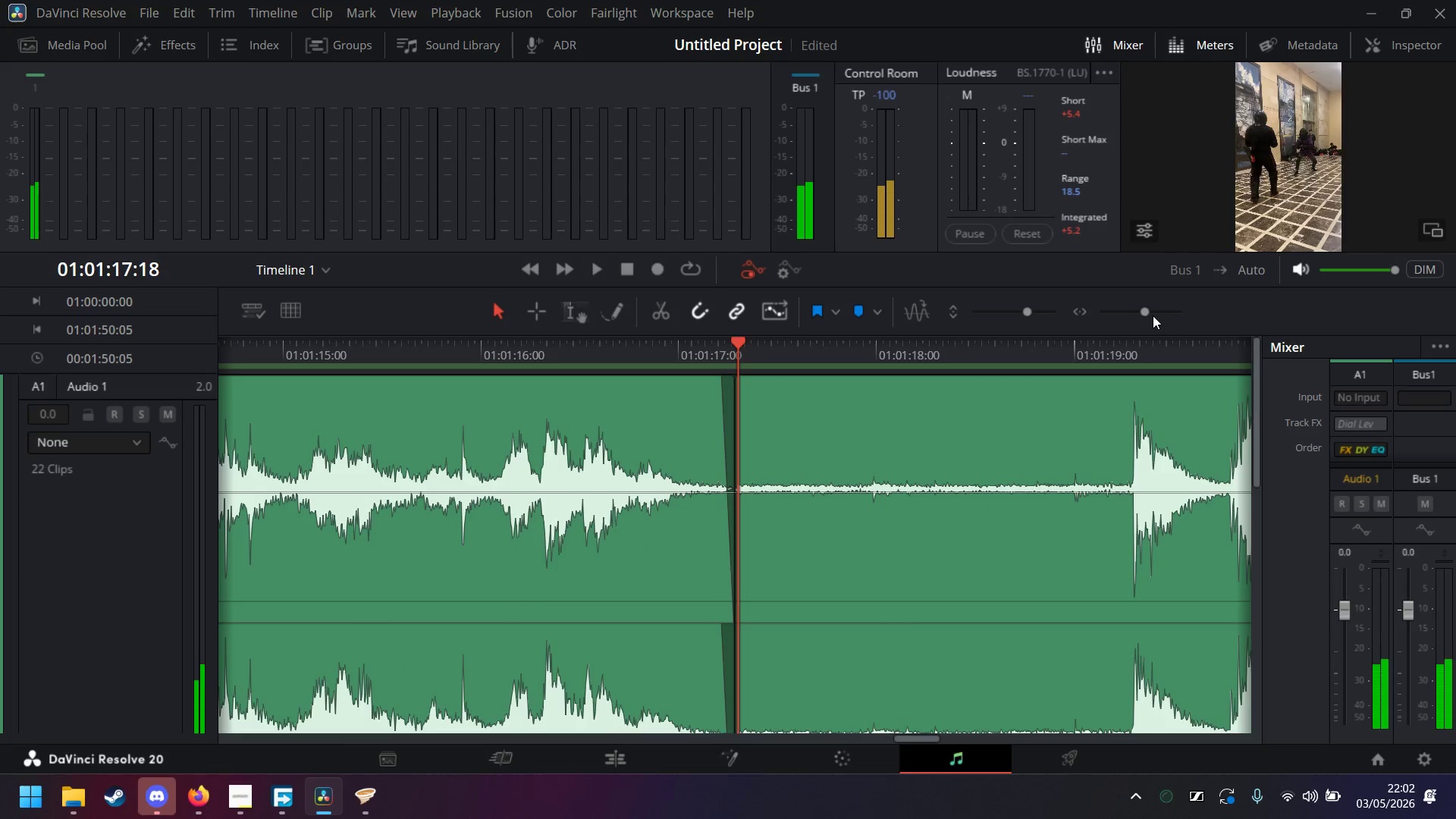 
key(ArrowRight)
 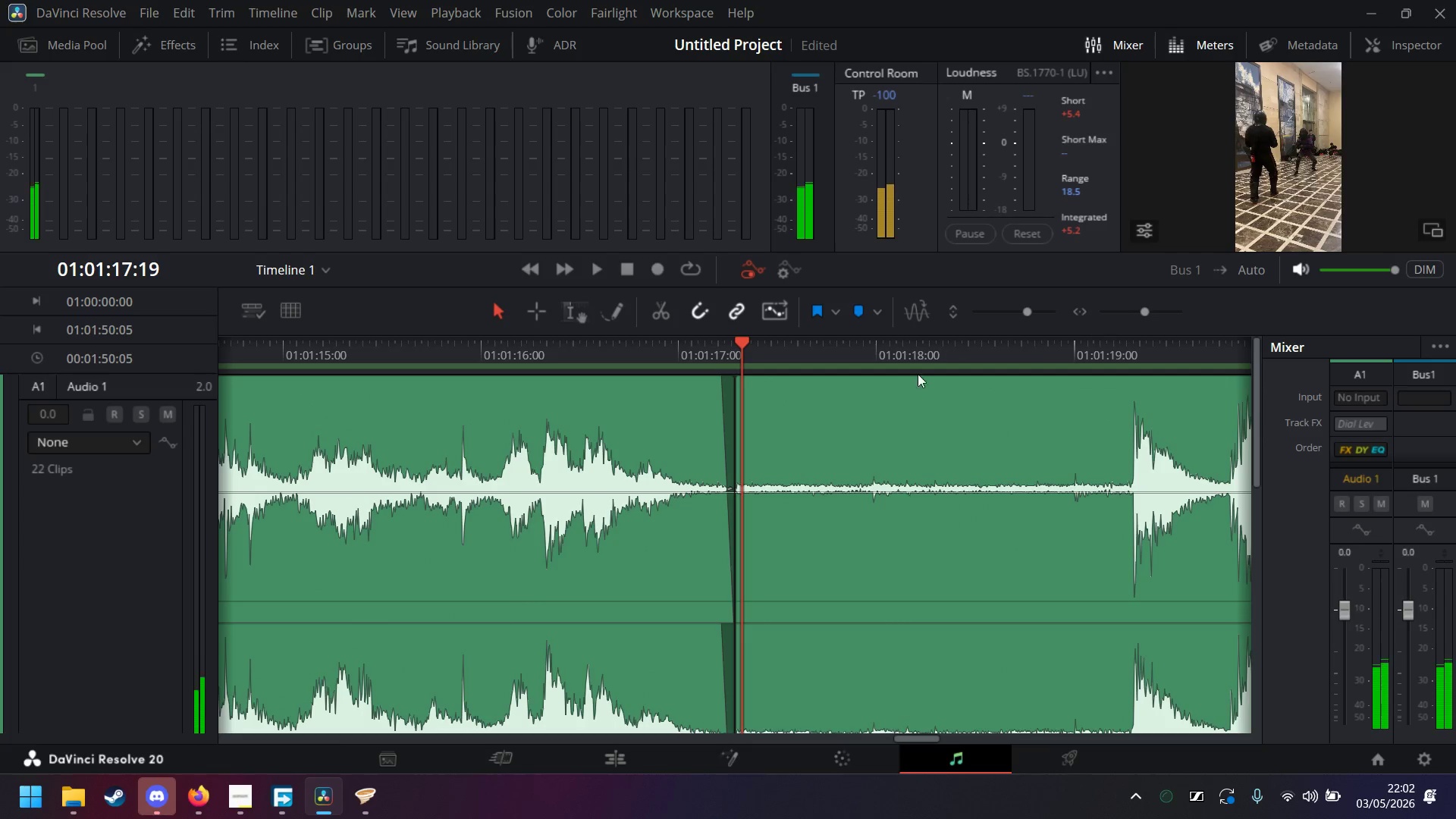 
key(ArrowRight)
 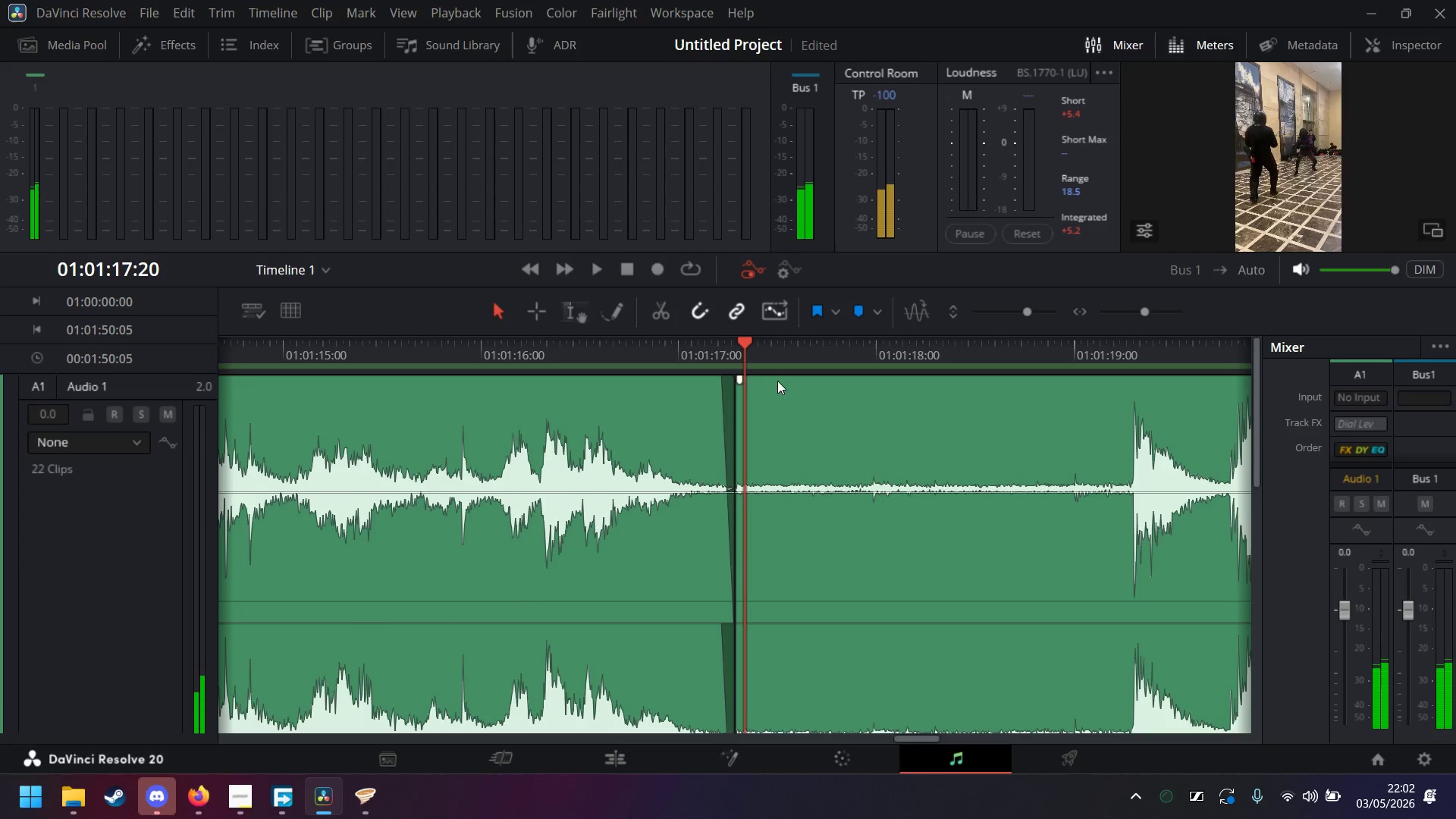 
key(ArrowRight)
 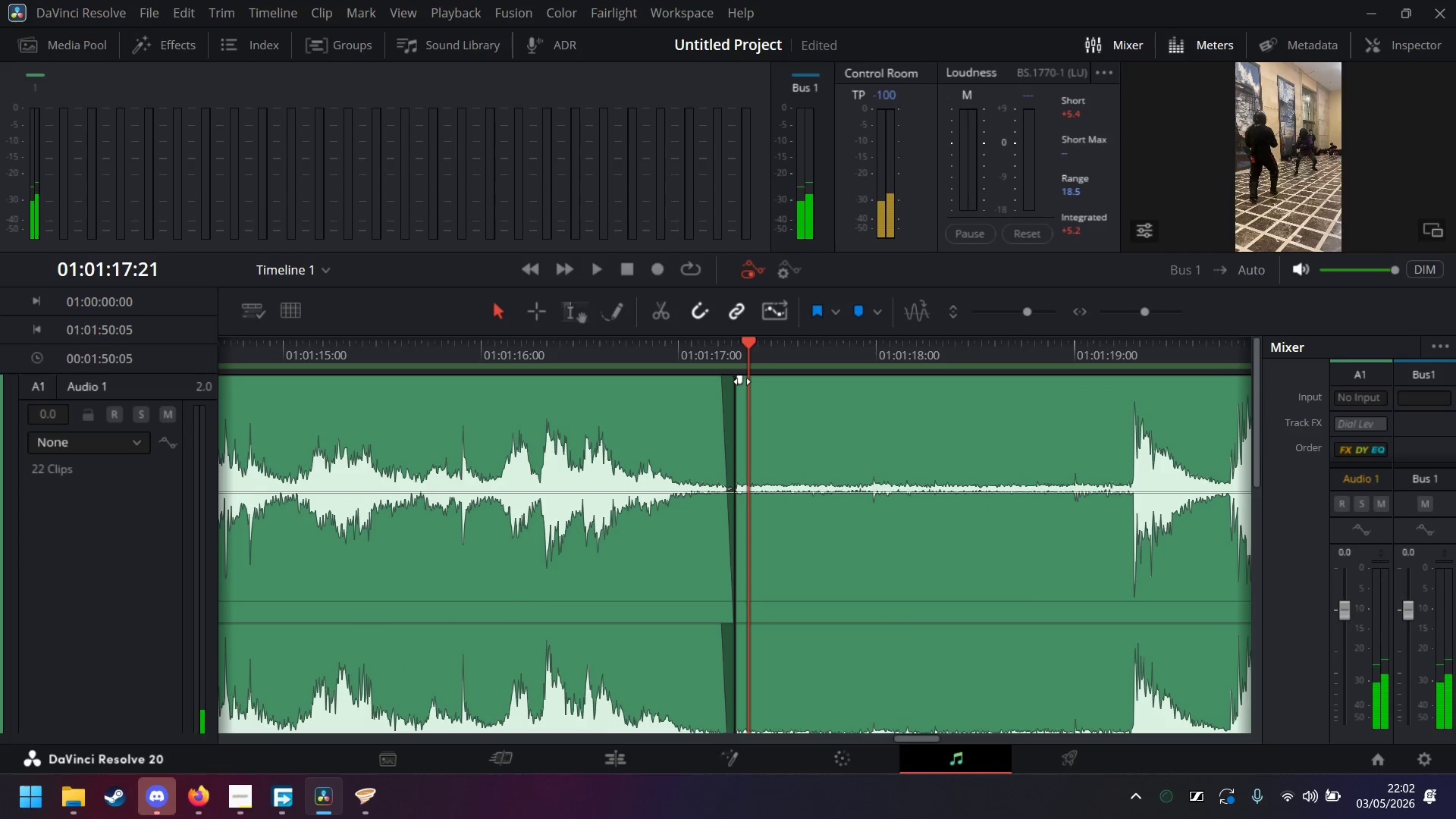 
left_click_drag(start_coordinate=[742, 381], to_coordinate=[751, 381])
 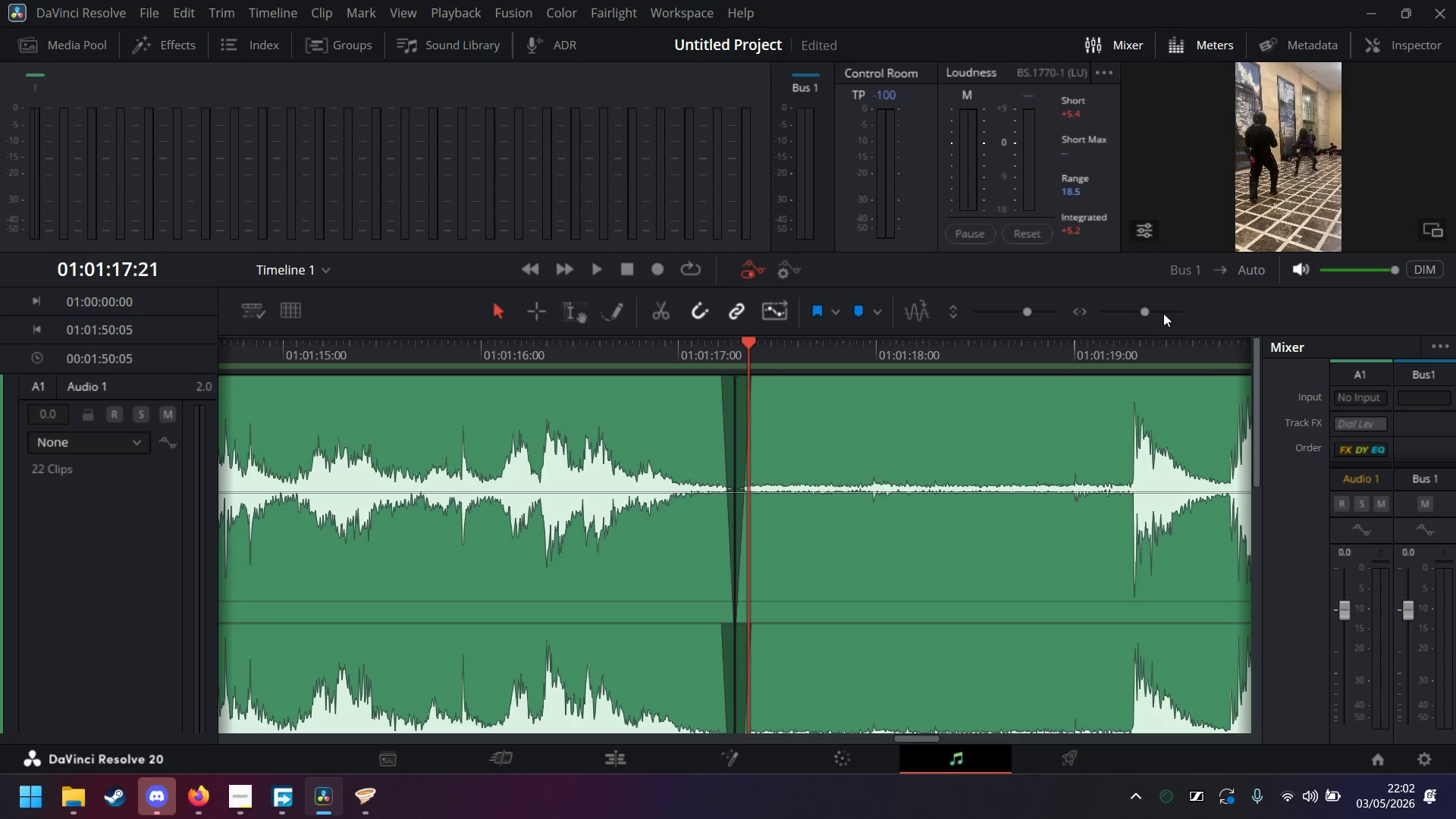 
left_click([1155, 312])
 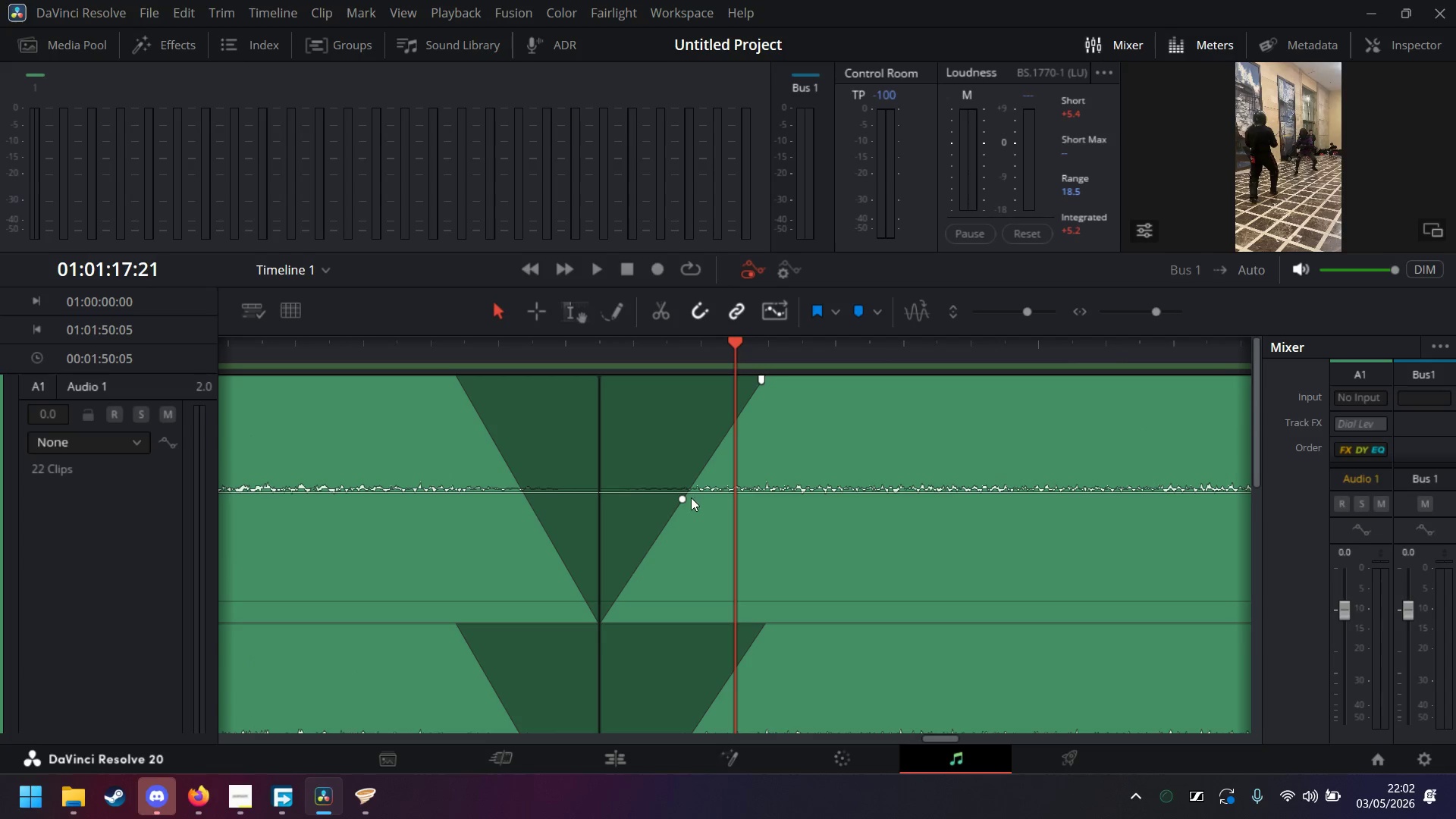 
left_click_drag(start_coordinate=[679, 500], to_coordinate=[713, 520])
 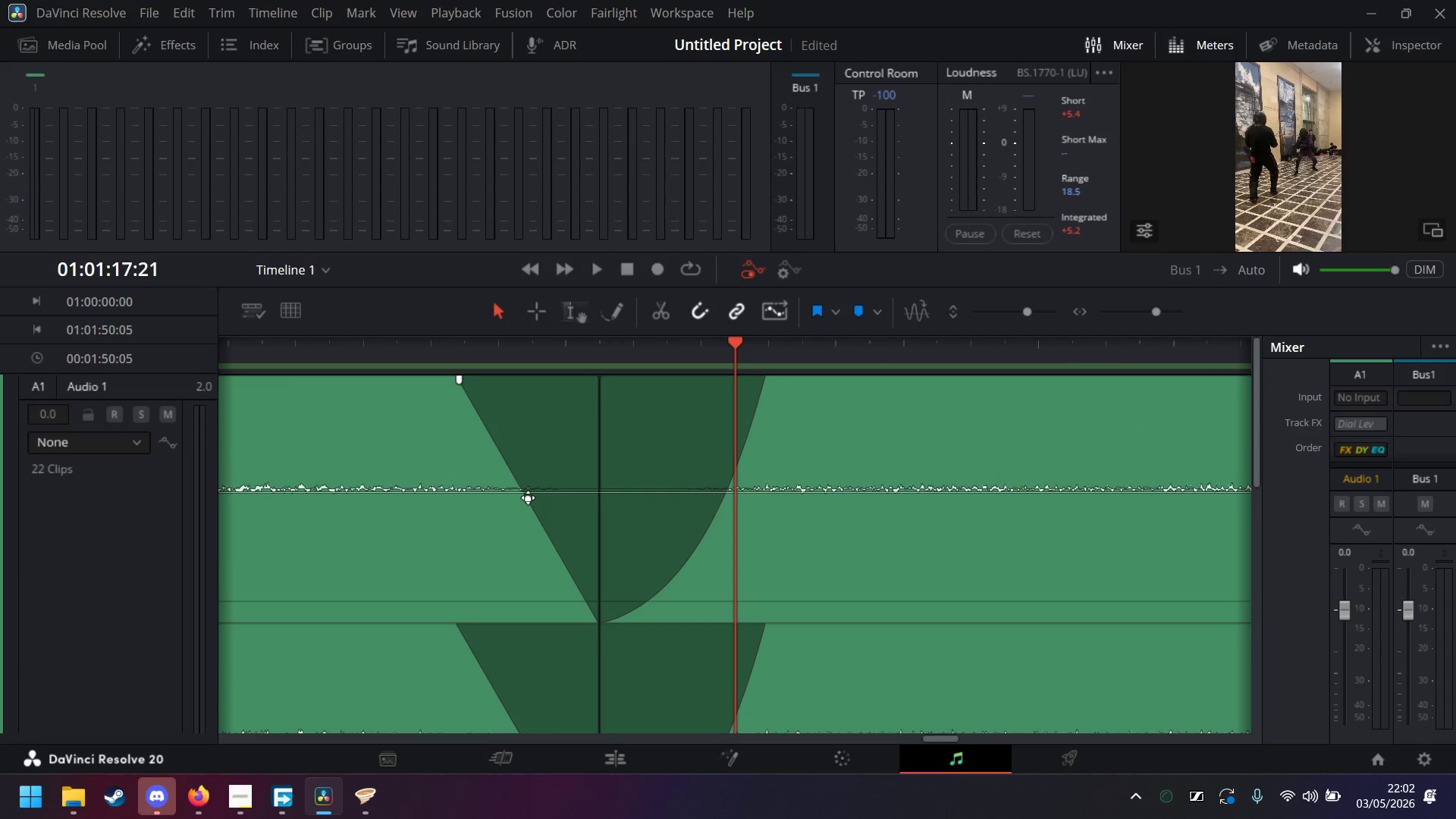 
left_click_drag(start_coordinate=[528, 497], to_coordinate=[491, 513])
 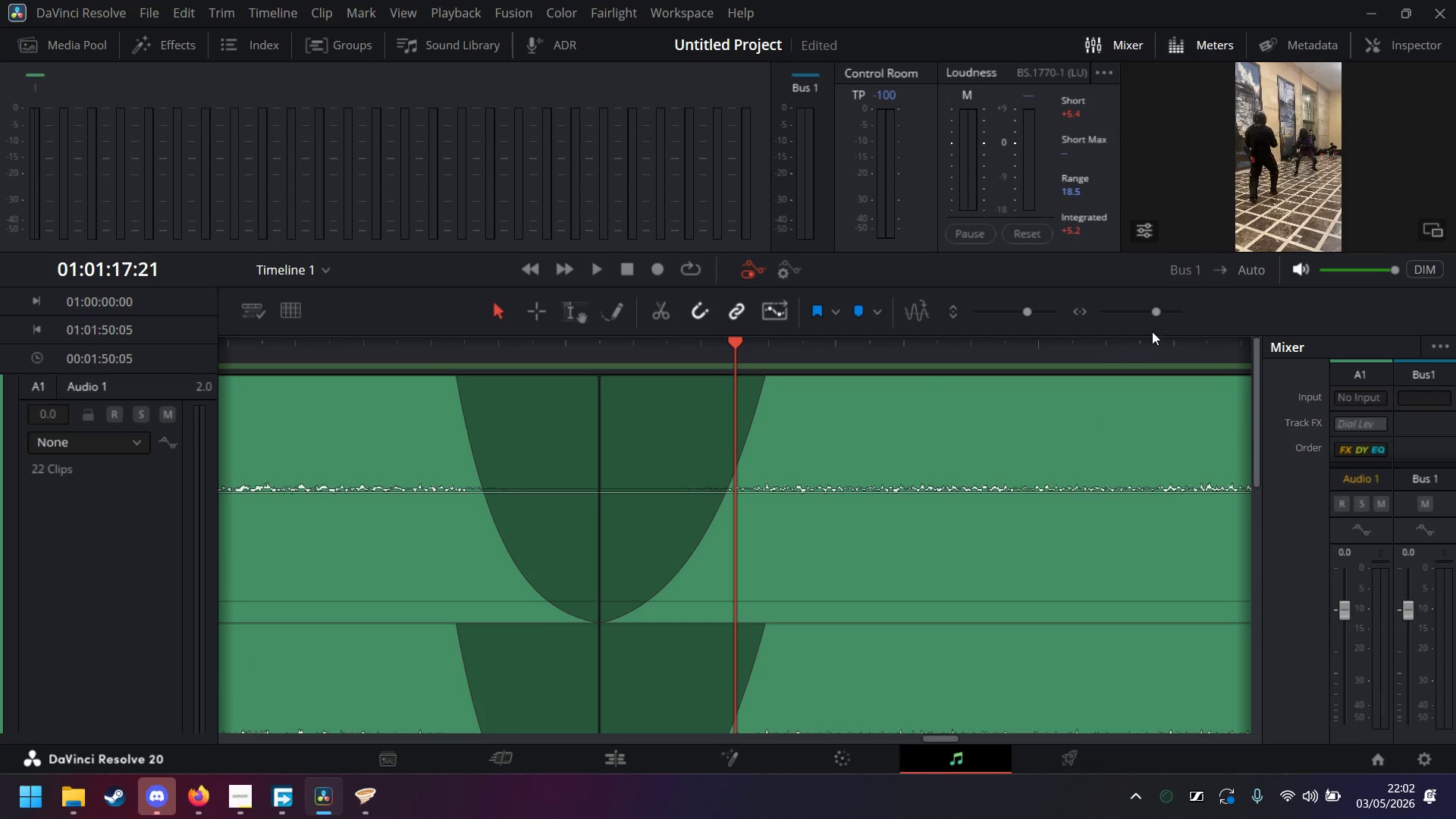 
left_click([1144, 314])
 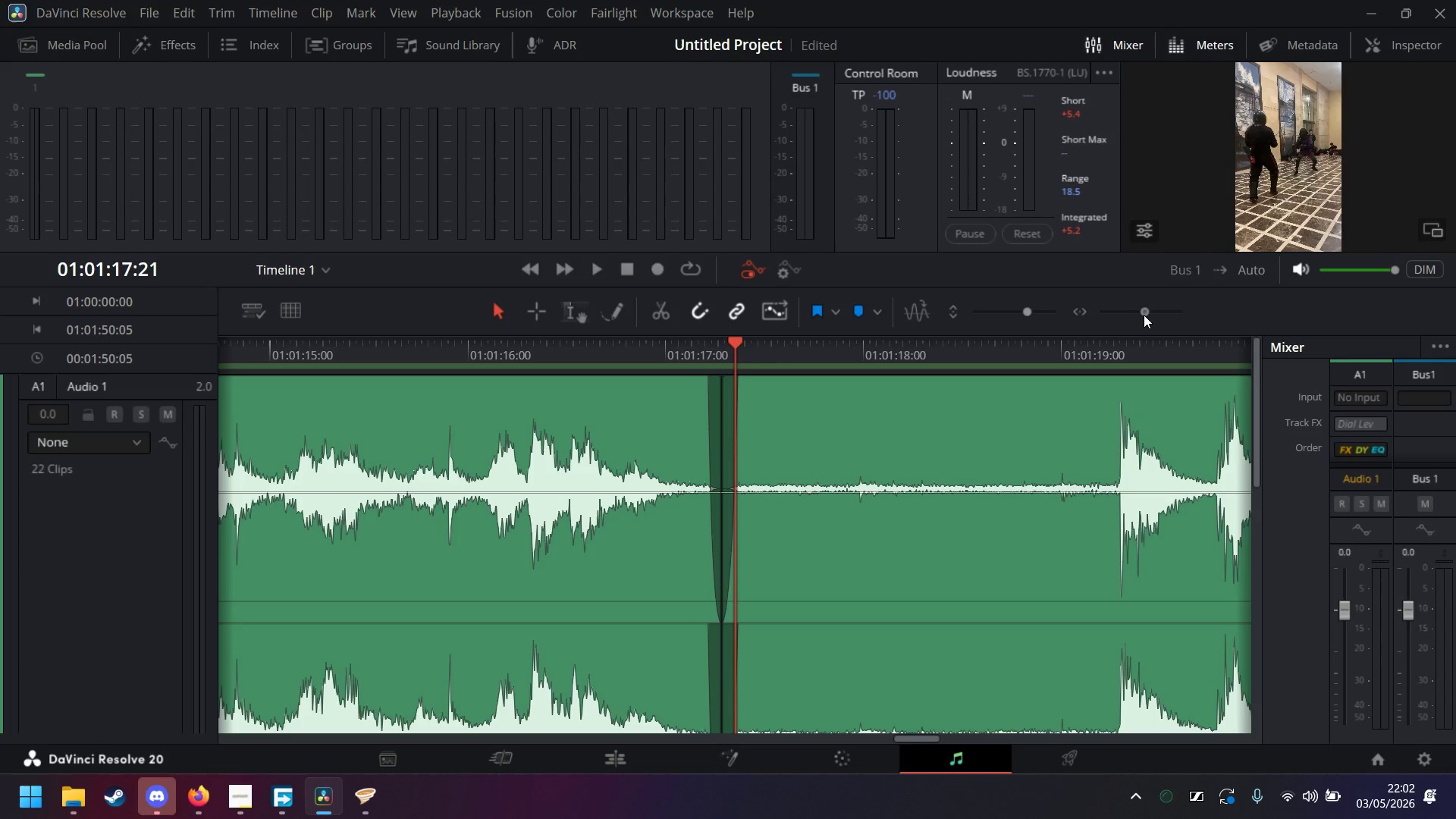 
left_click([1142, 315])
 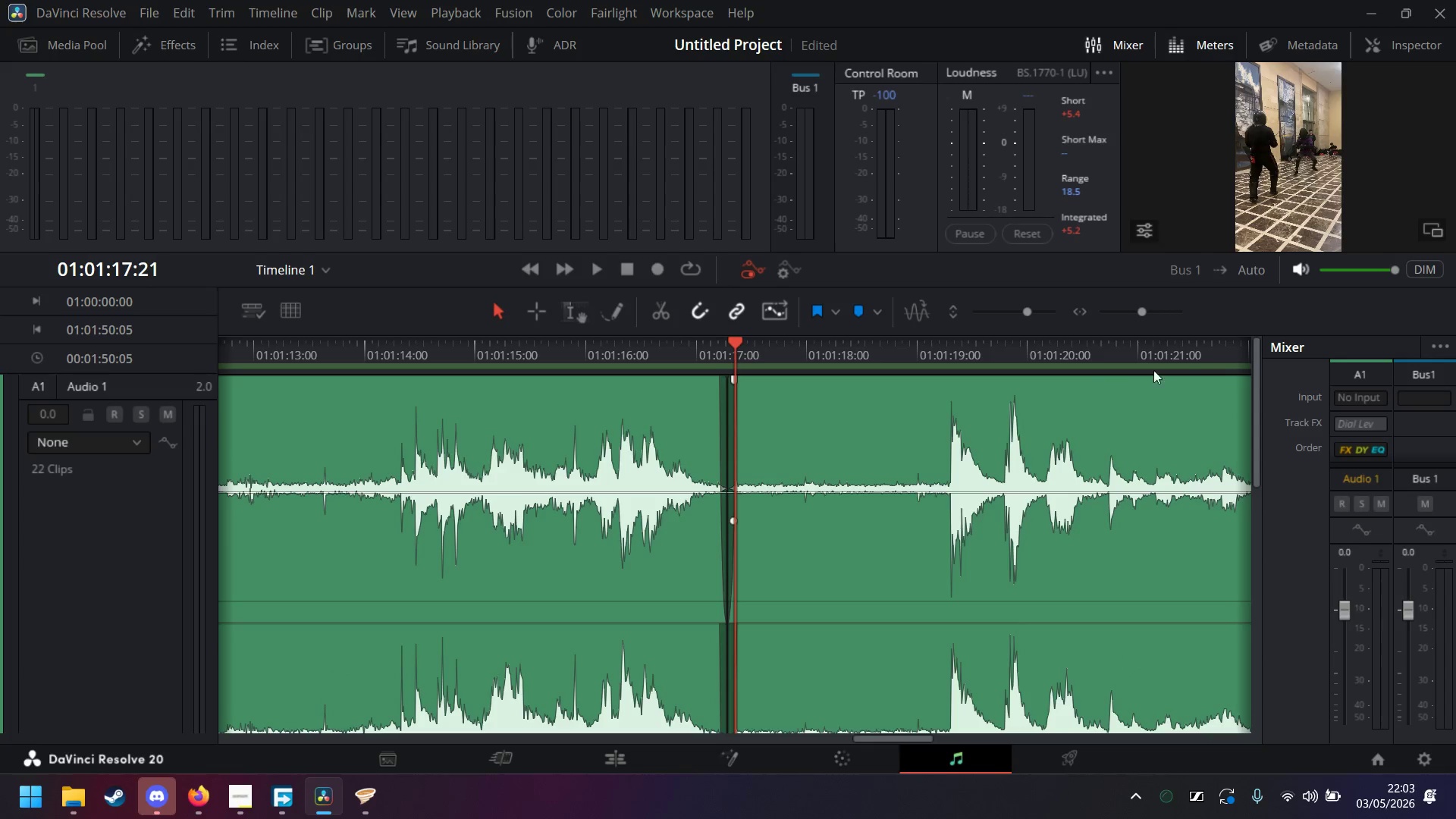 
left_click([1211, 351])
 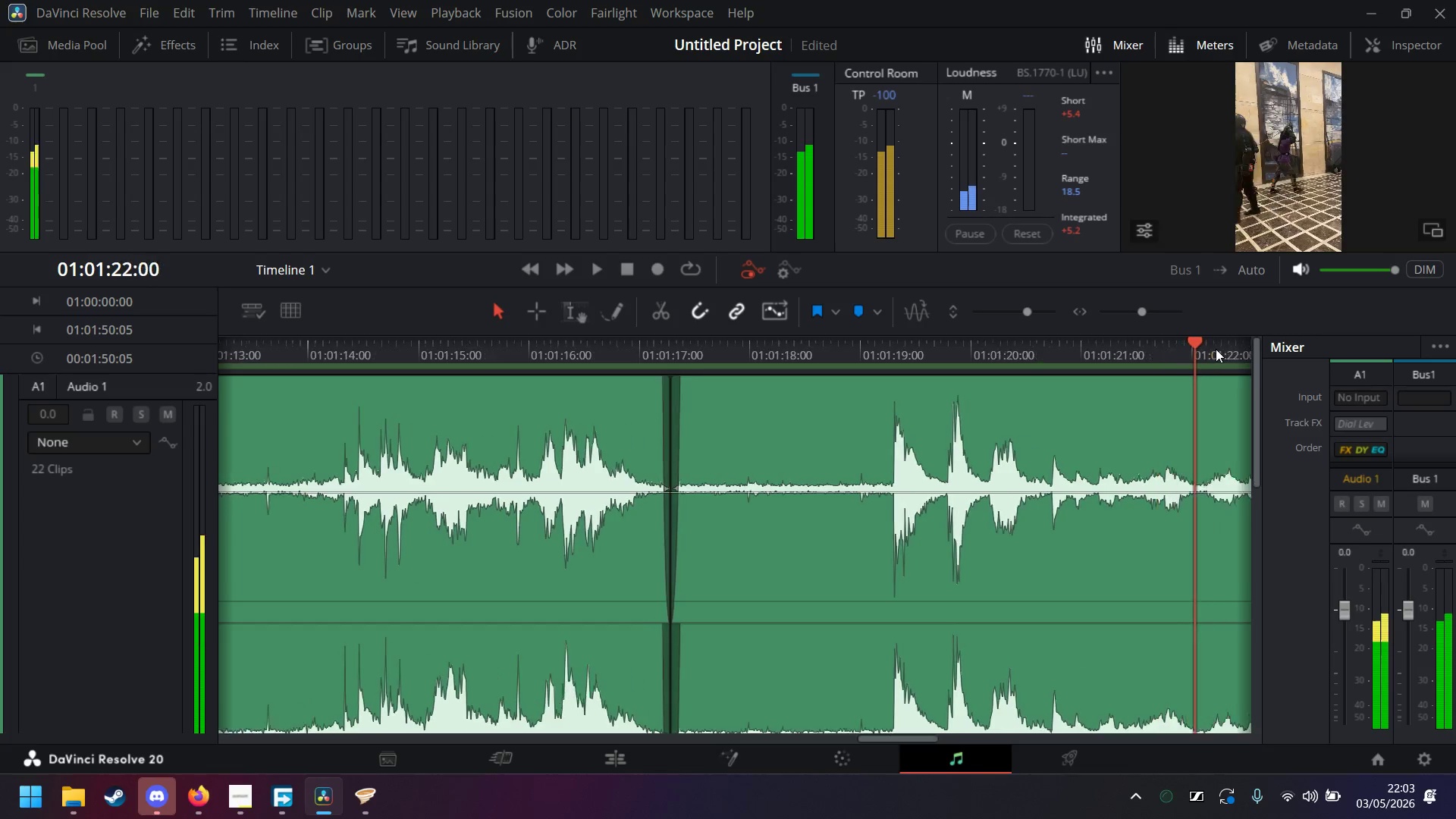 
left_click([1216, 349])
 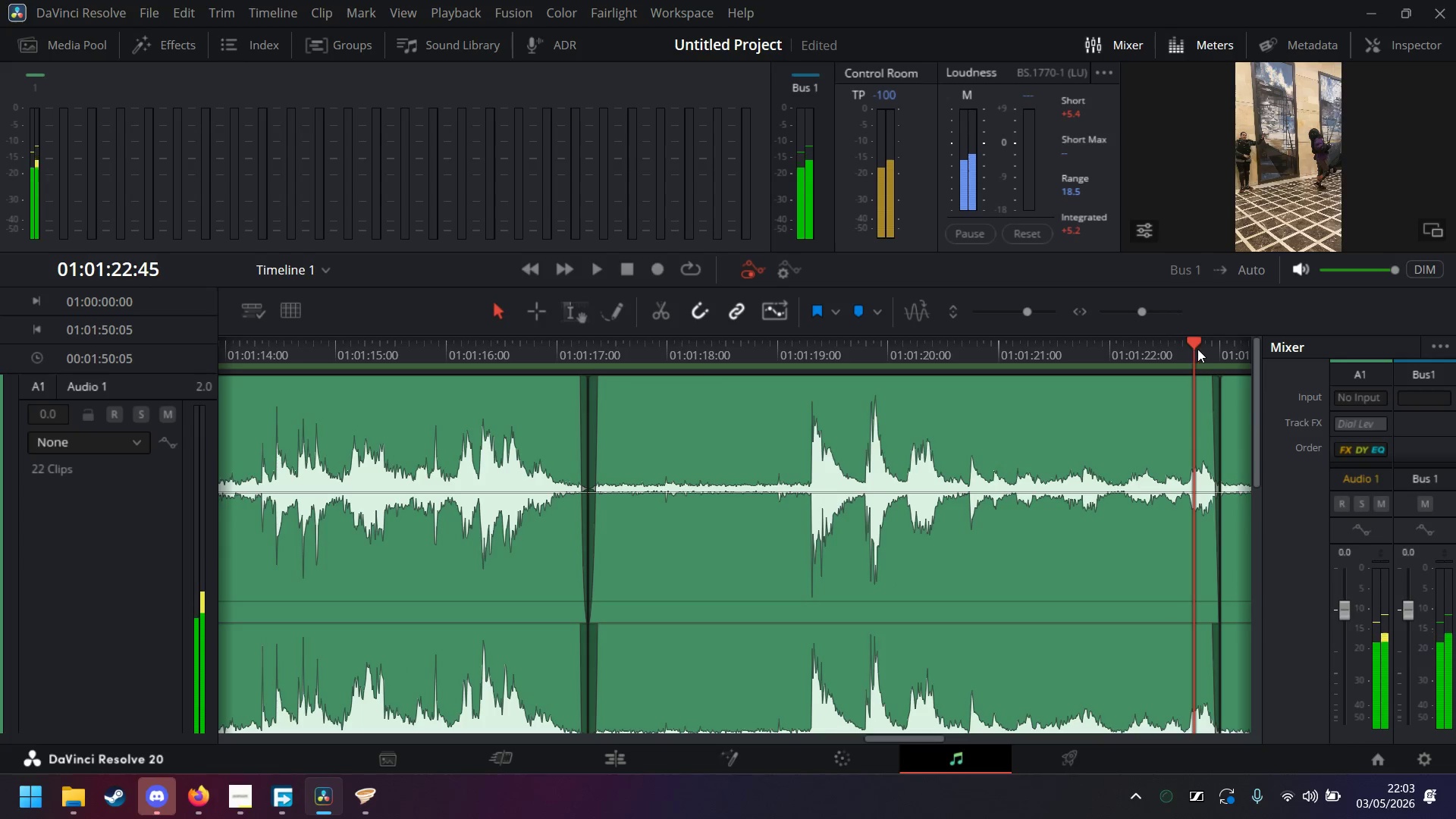 
left_click([1204, 349])
 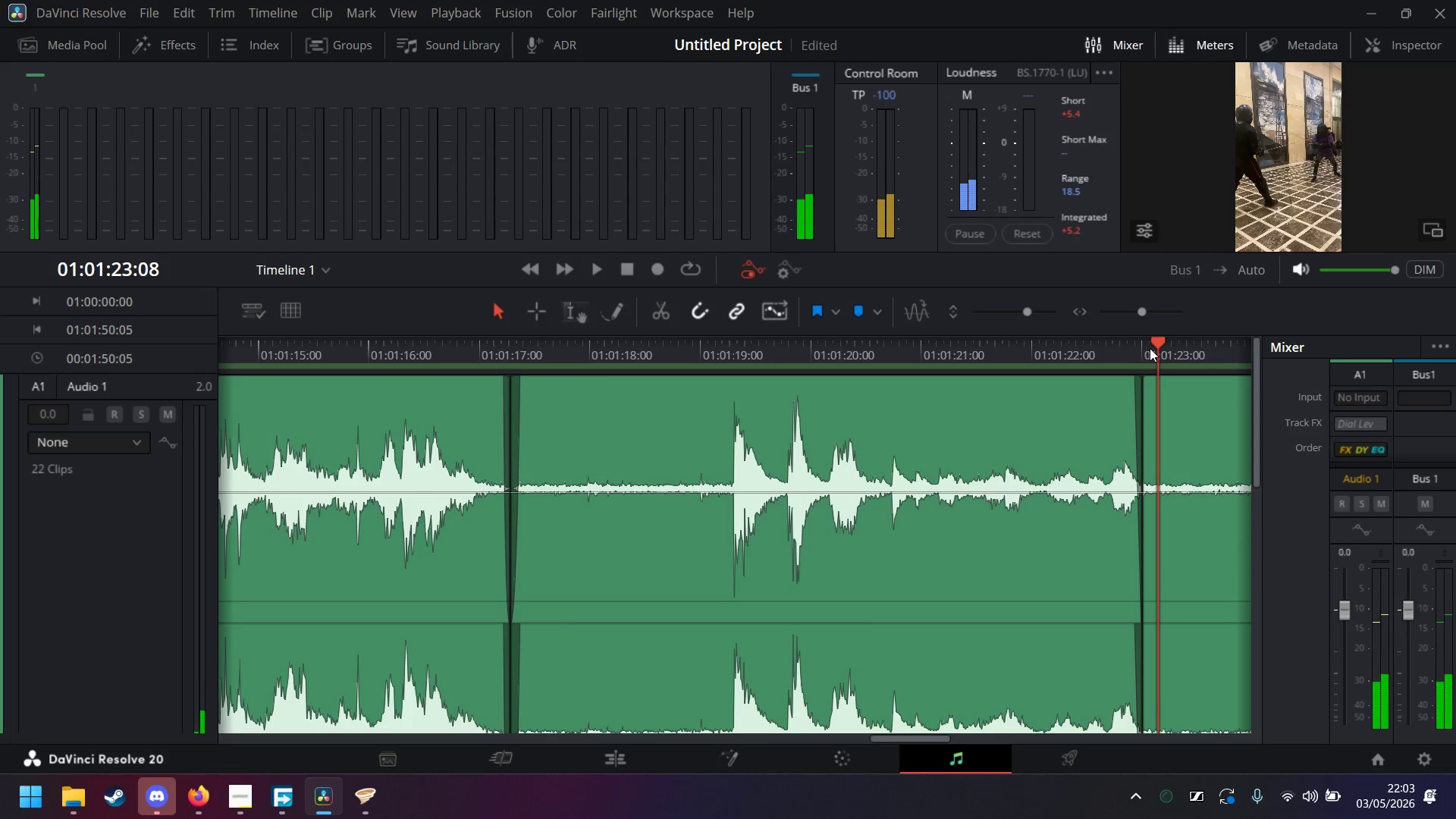 
left_click([1150, 348])
 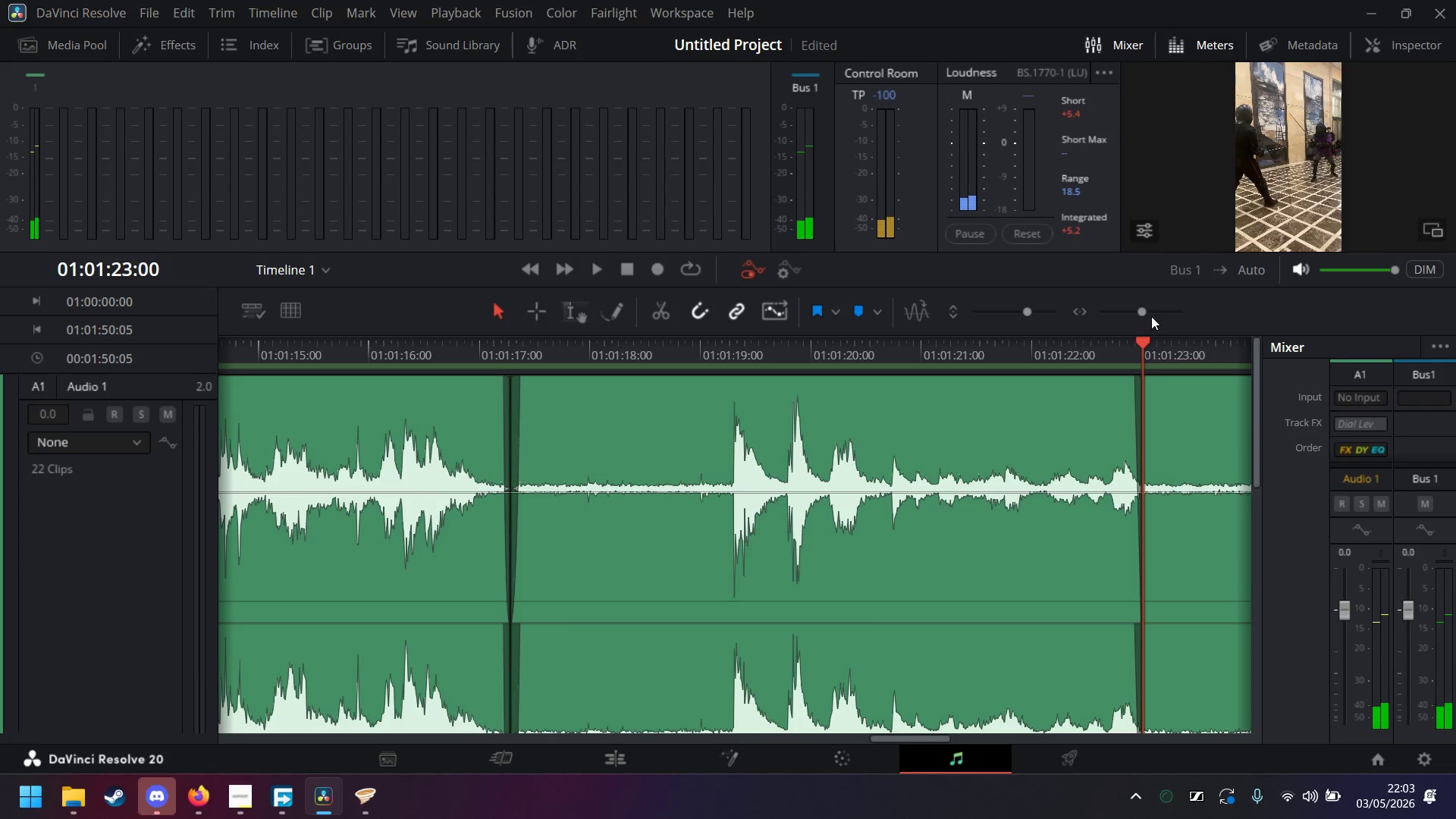 
left_click([1162, 311])
 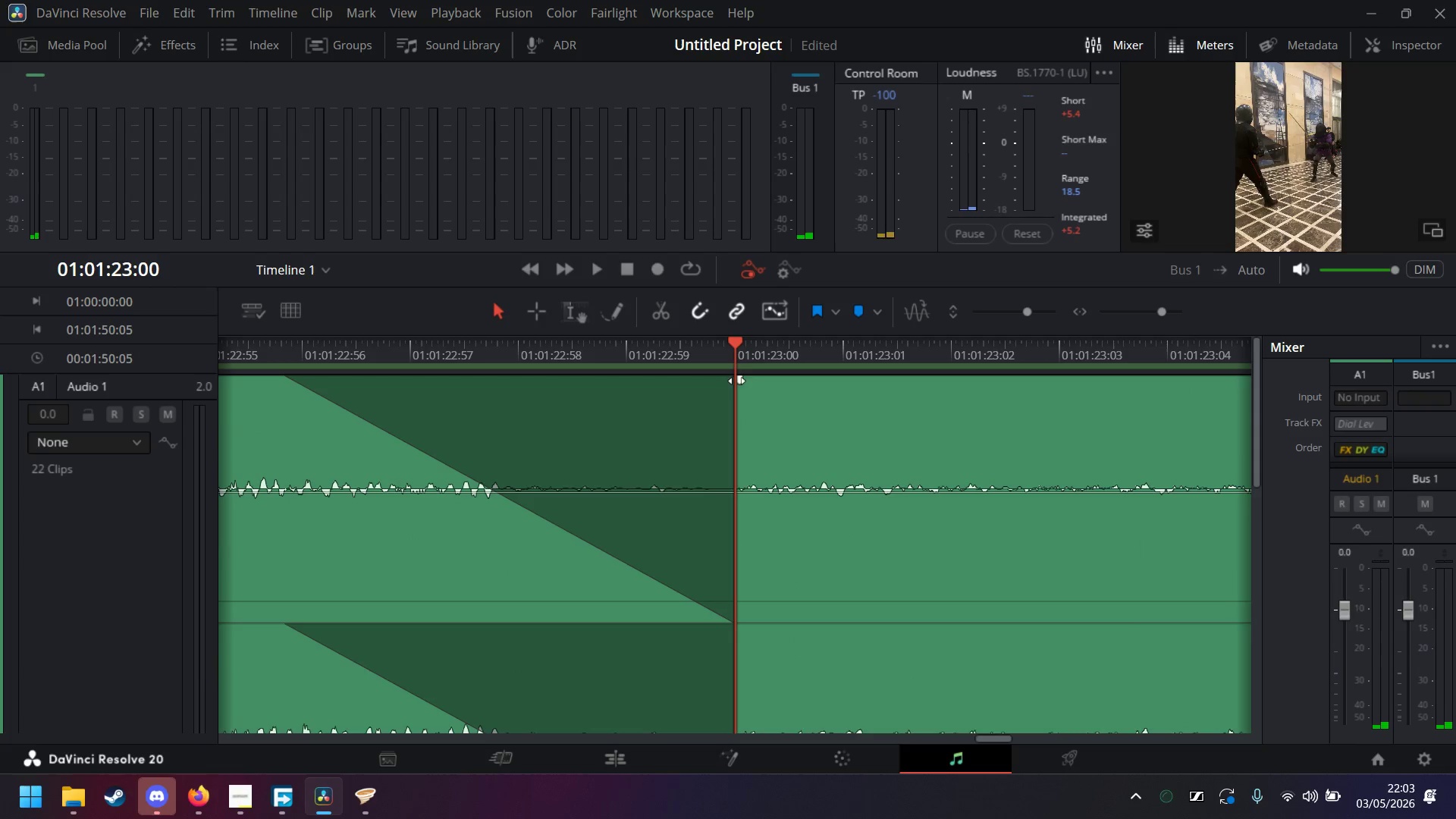 
key(ArrowRight)
 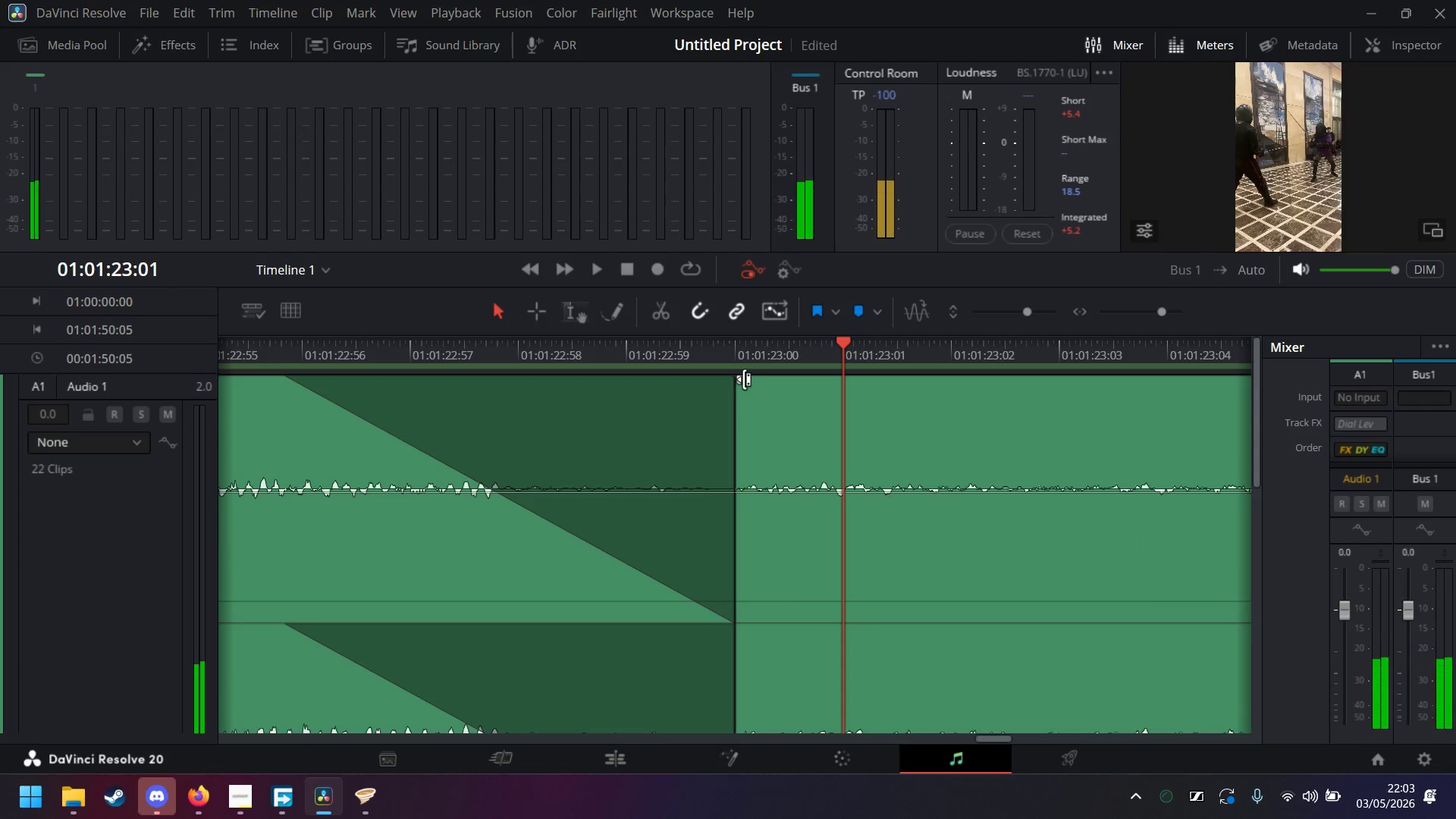 
key(ArrowRight)
 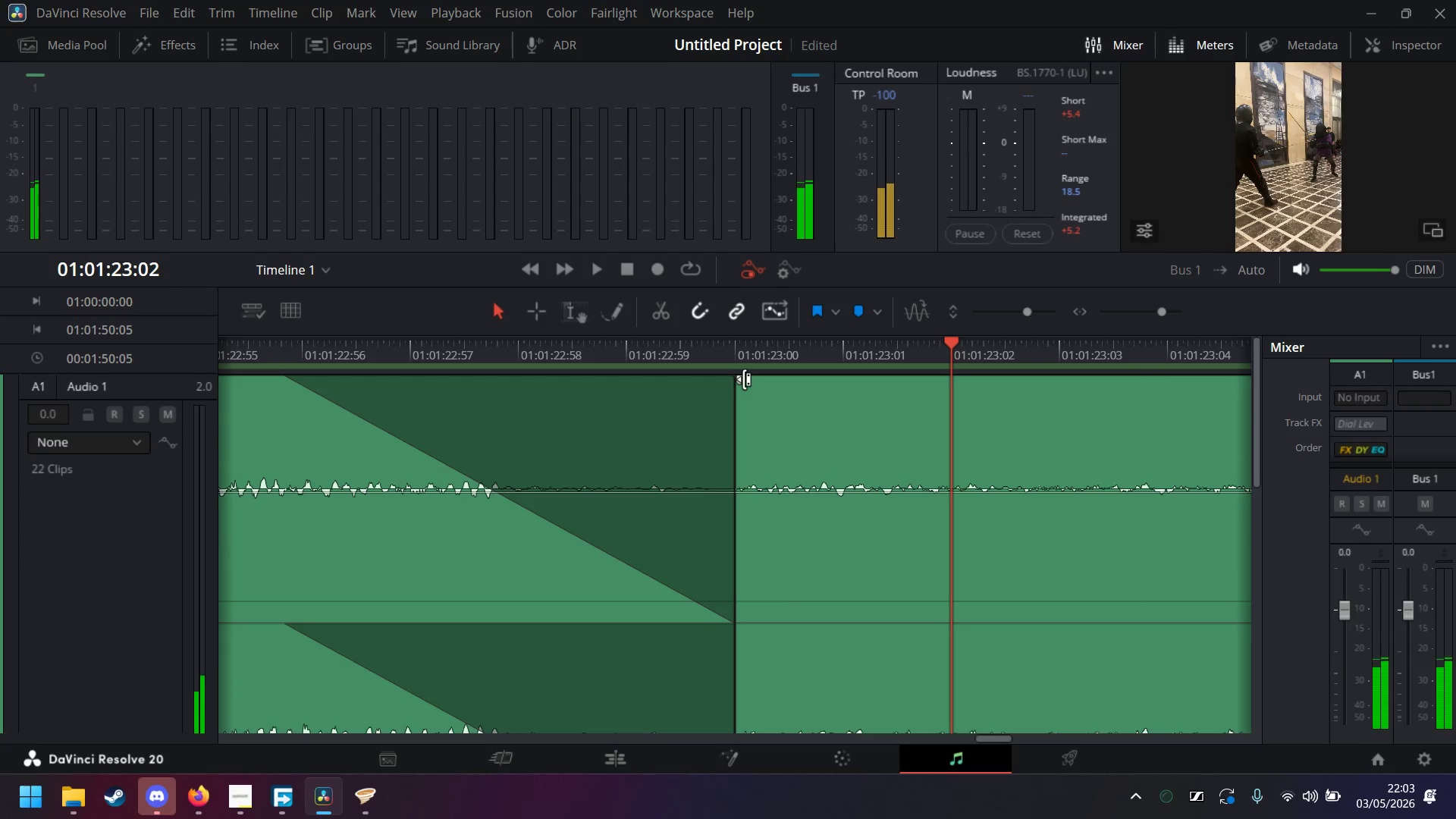 
key(ArrowRight)
 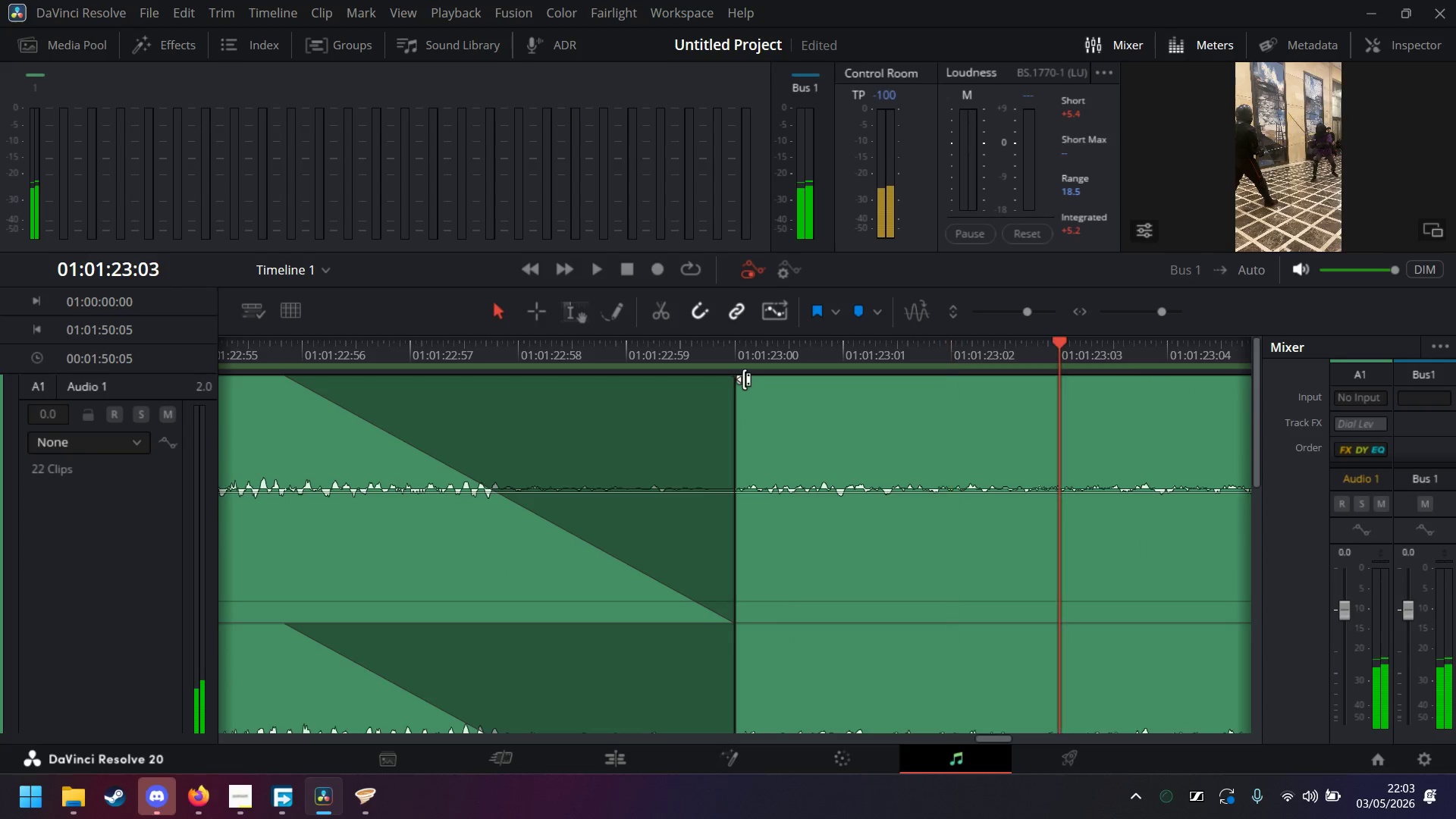 
key(ArrowRight)
 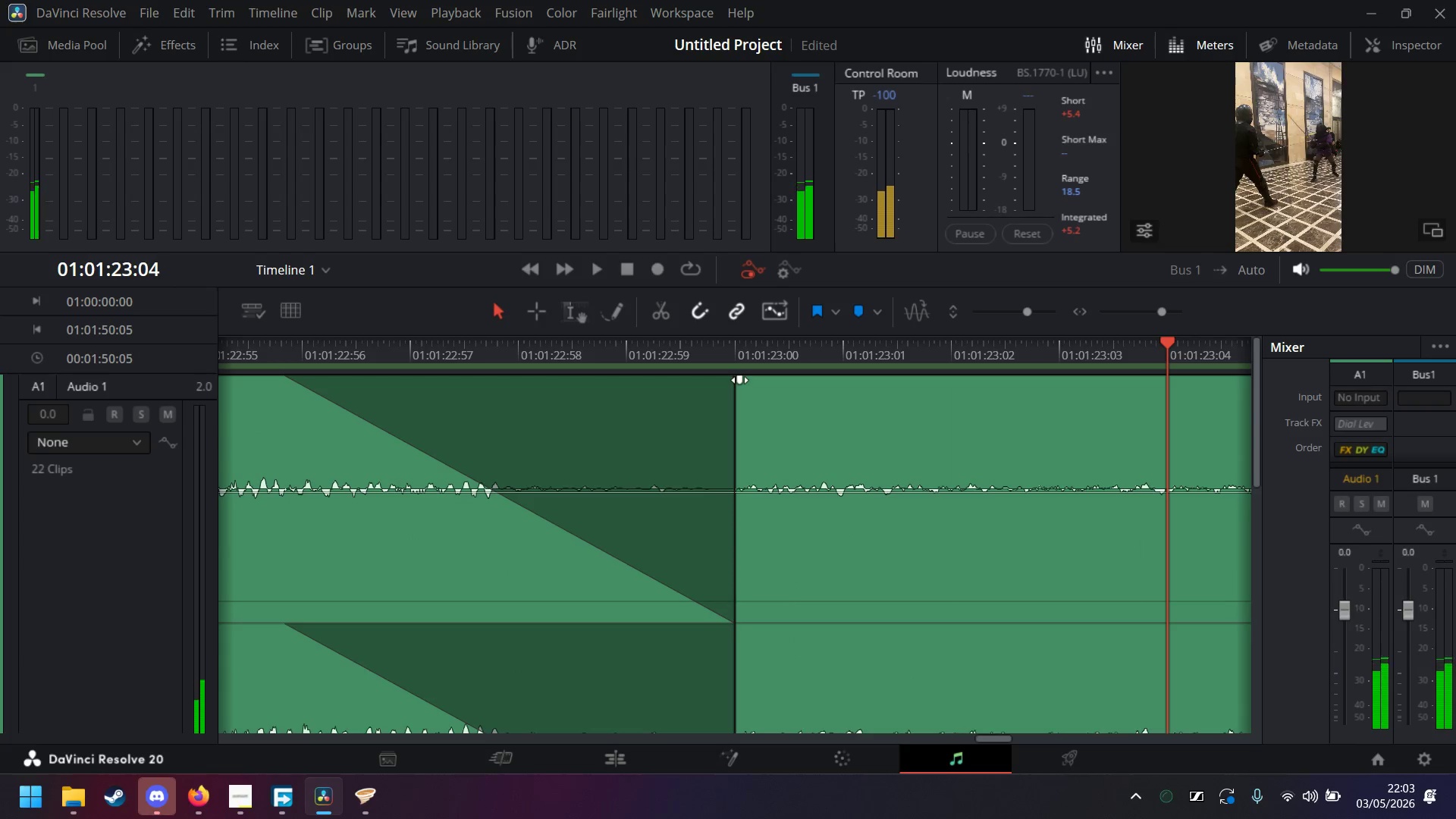 
left_click_drag(start_coordinate=[741, 379], to_coordinate=[1171, 416])
 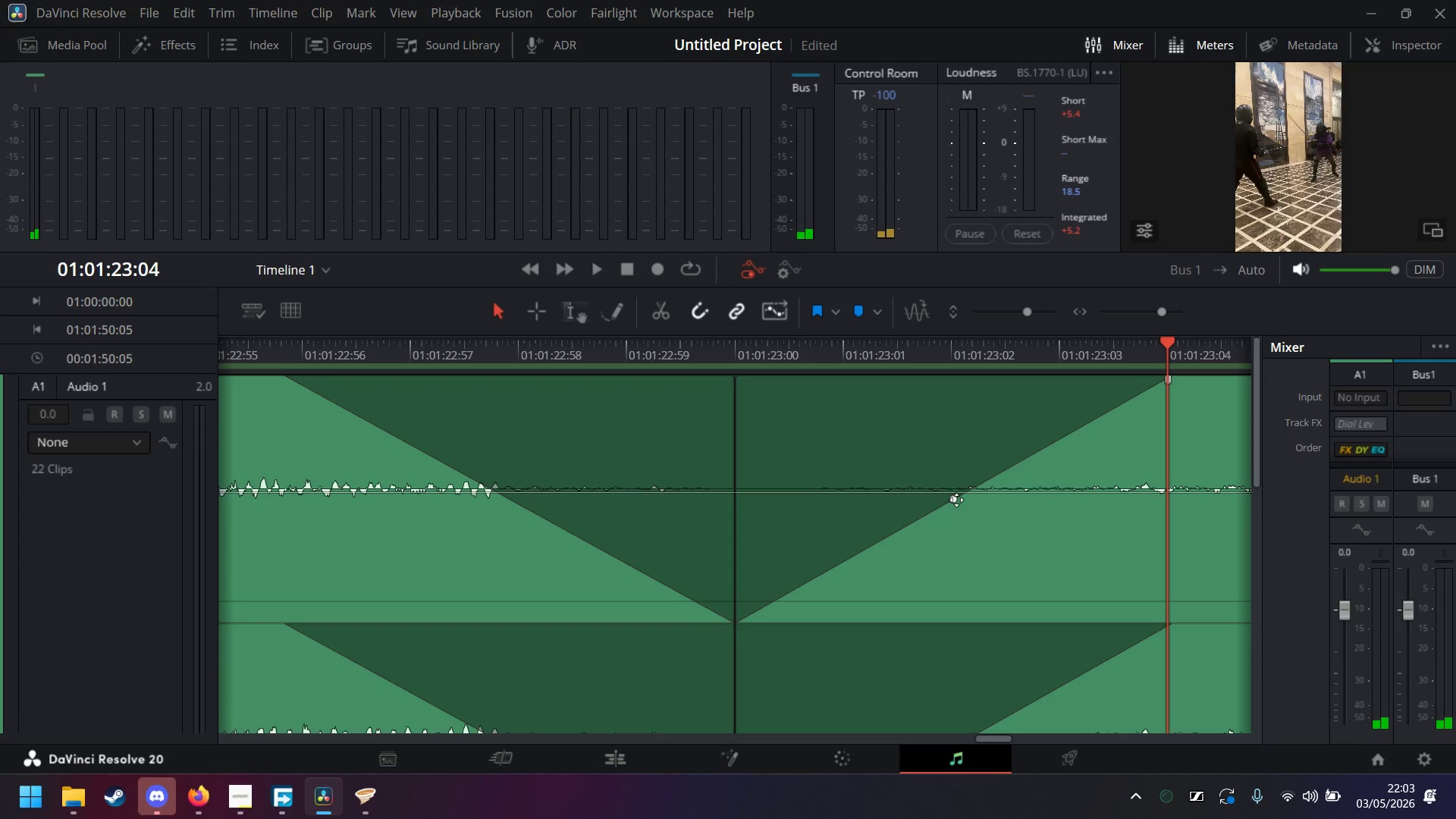 
left_click_drag(start_coordinate=[953, 500], to_coordinate=[1079, 543])
 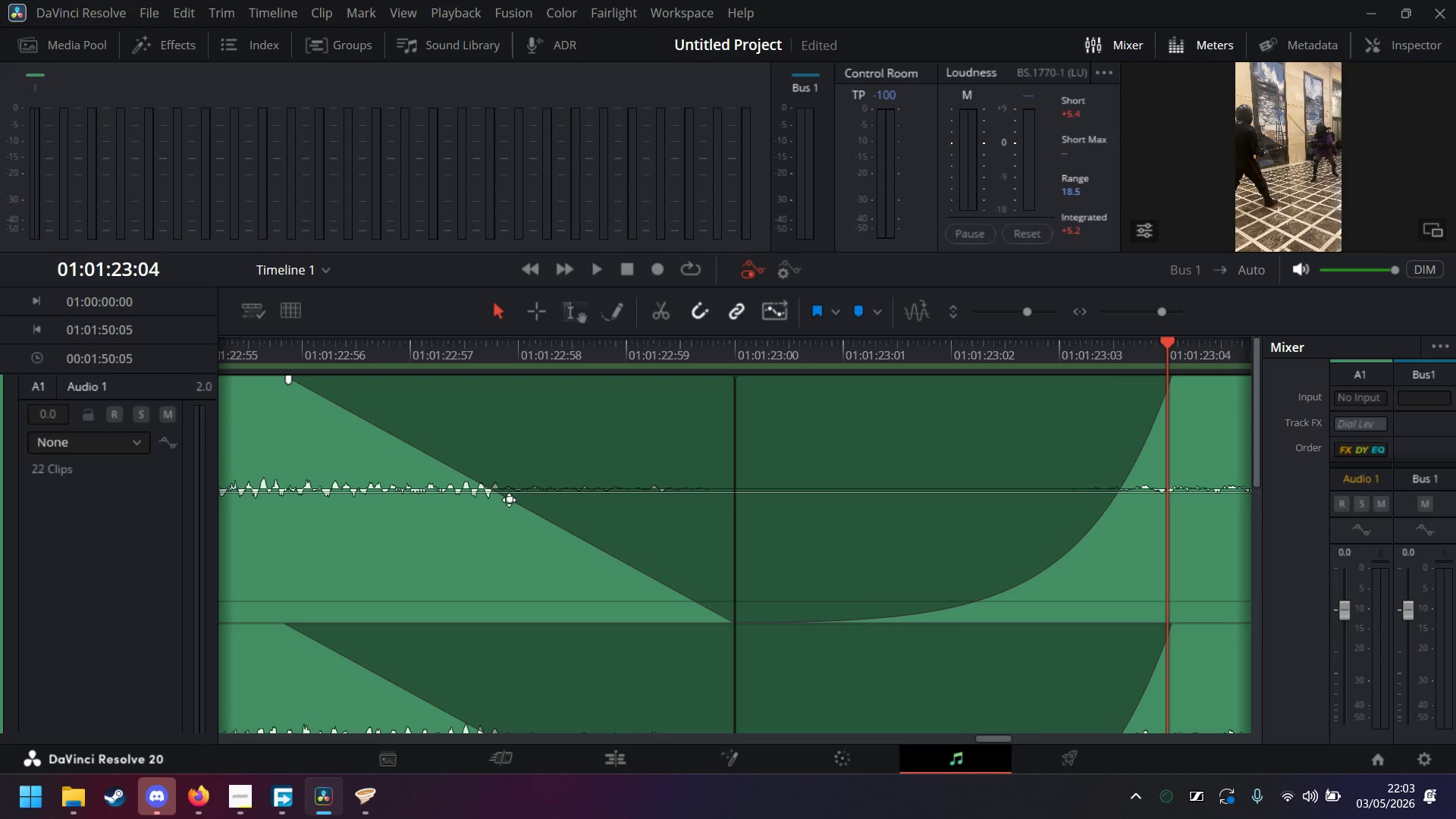 
left_click_drag(start_coordinate=[509, 500], to_coordinate=[413, 535])
 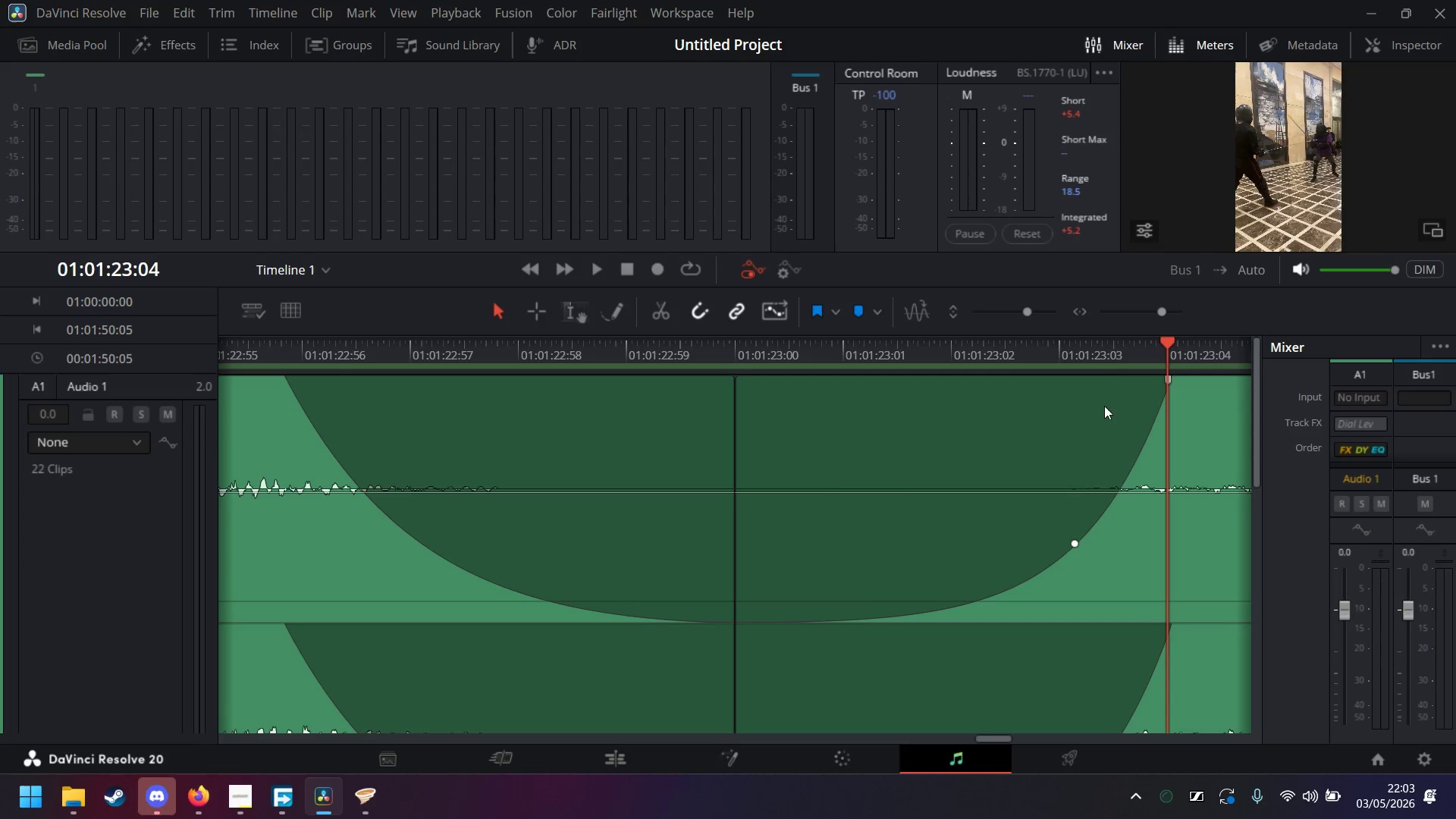 
left_click([1153, 312])
 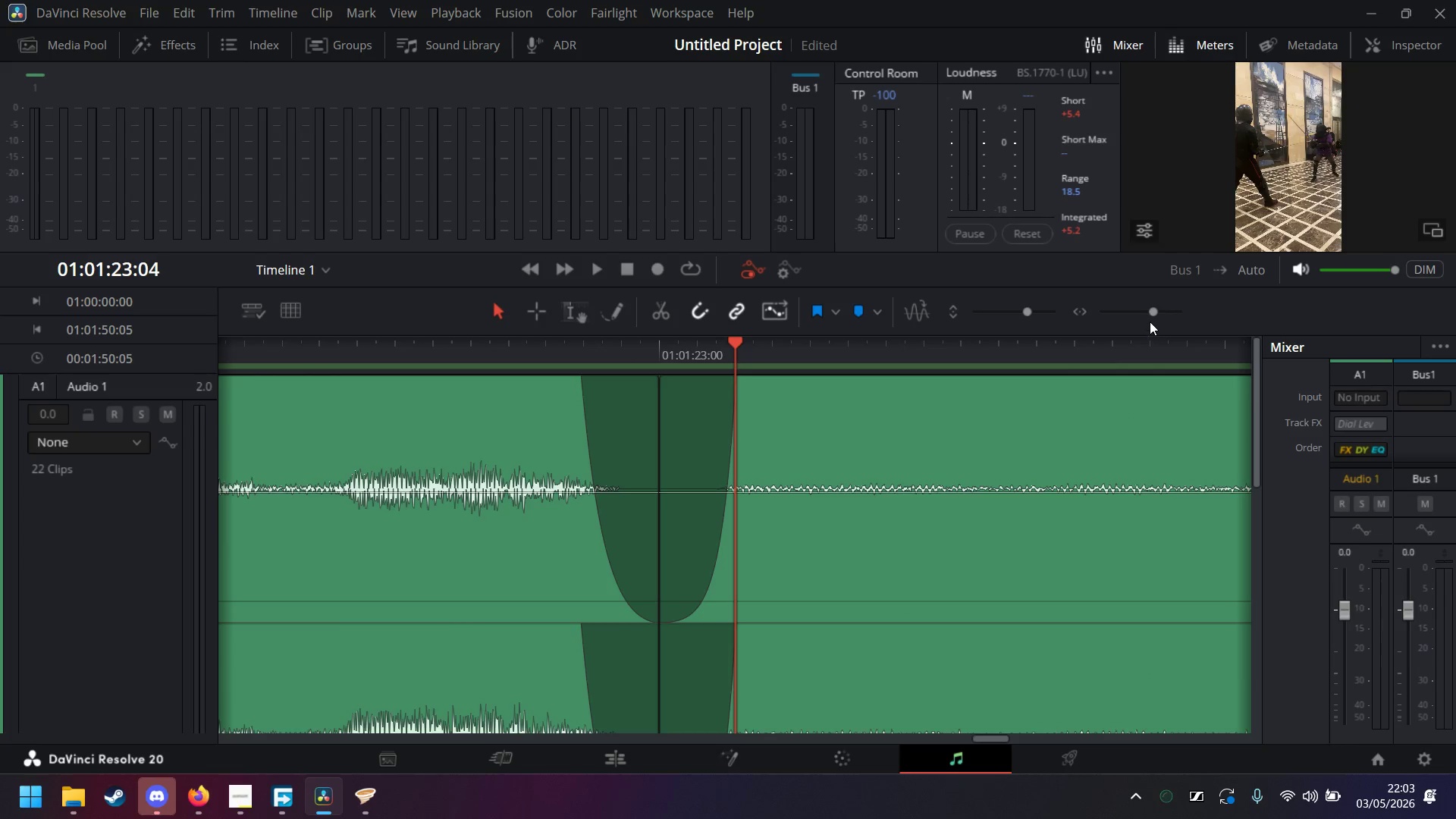 
left_click([1143, 313])
 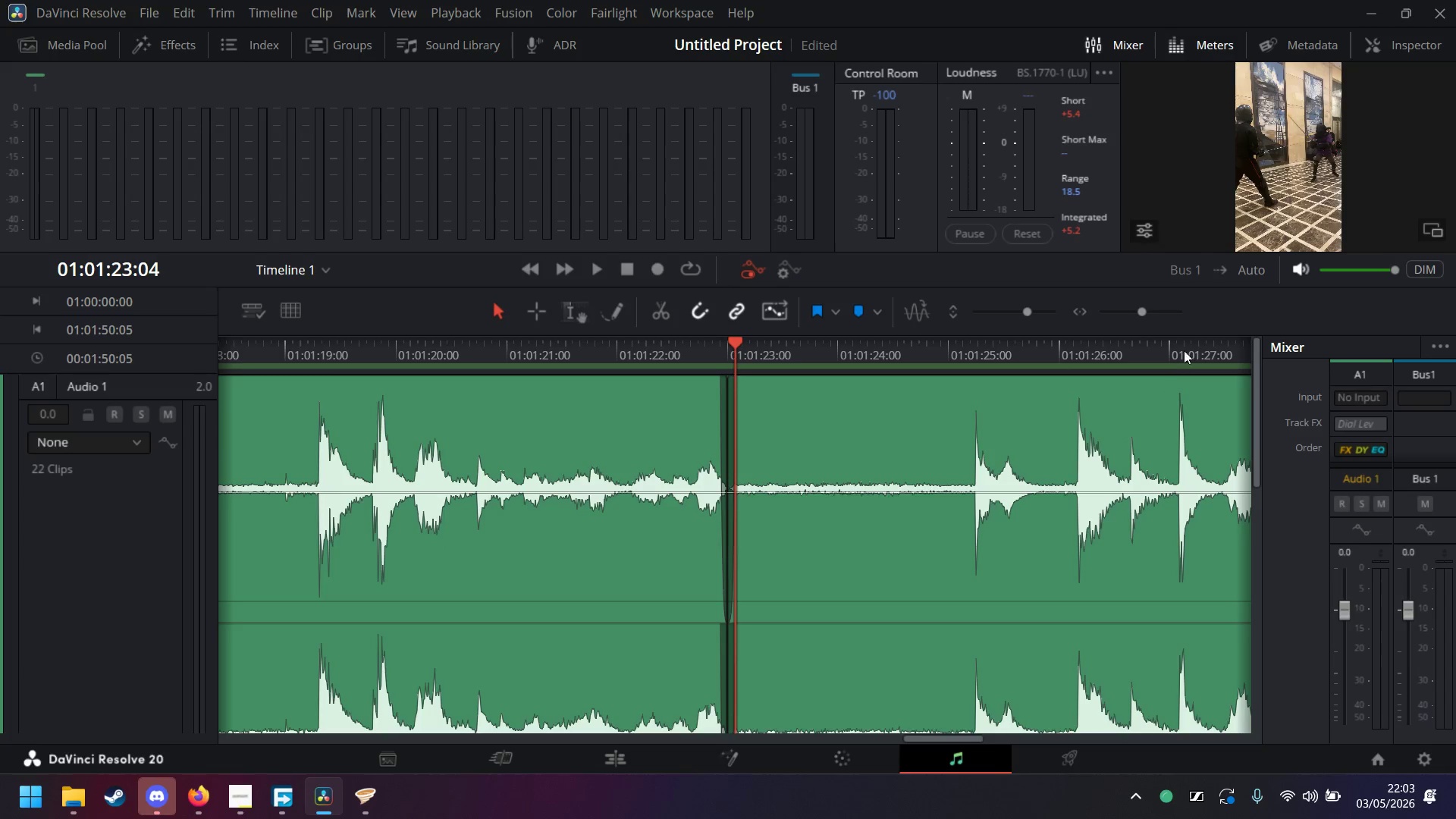 
left_click([1135, 313])
 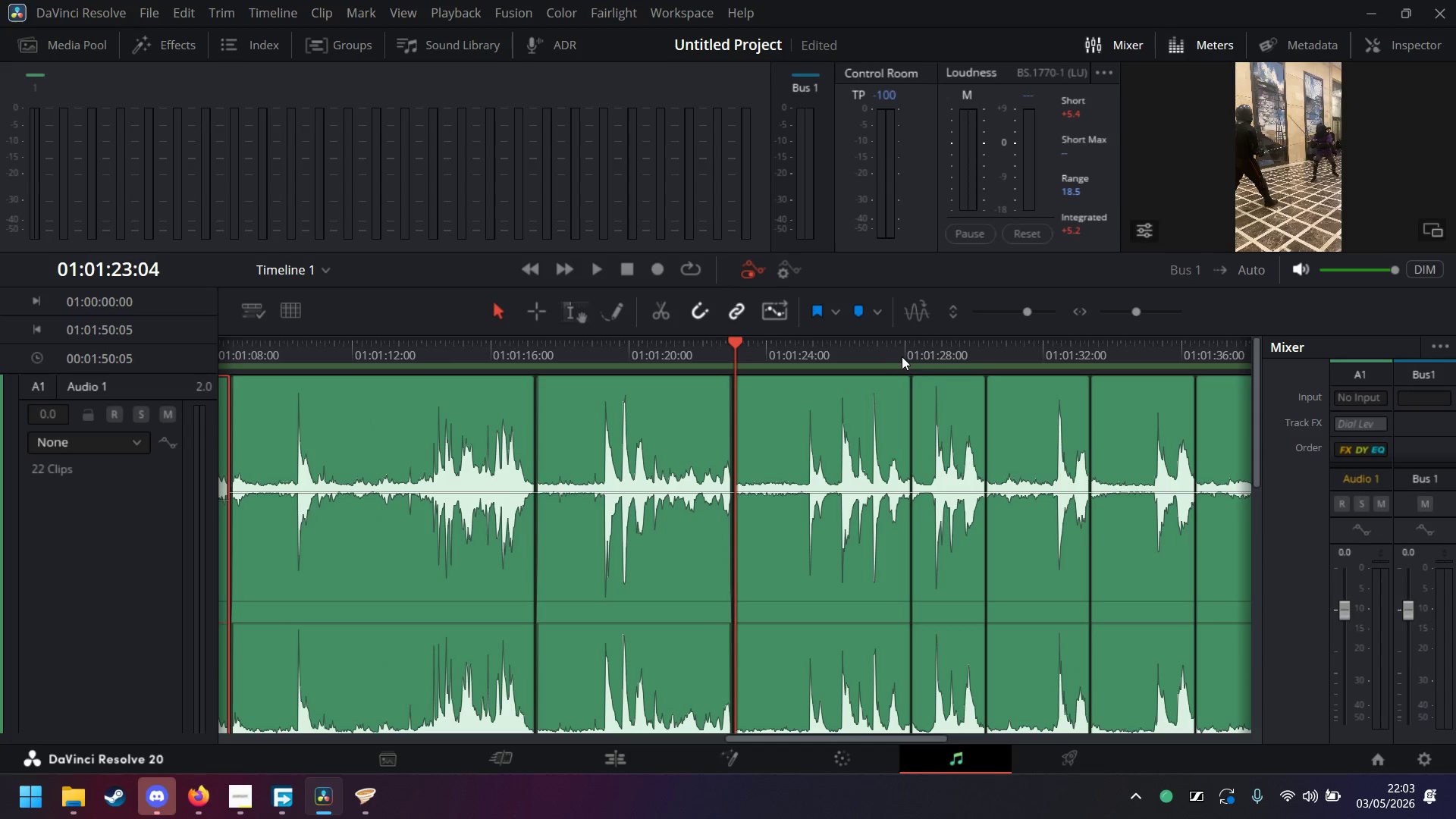 
left_click([907, 354])
 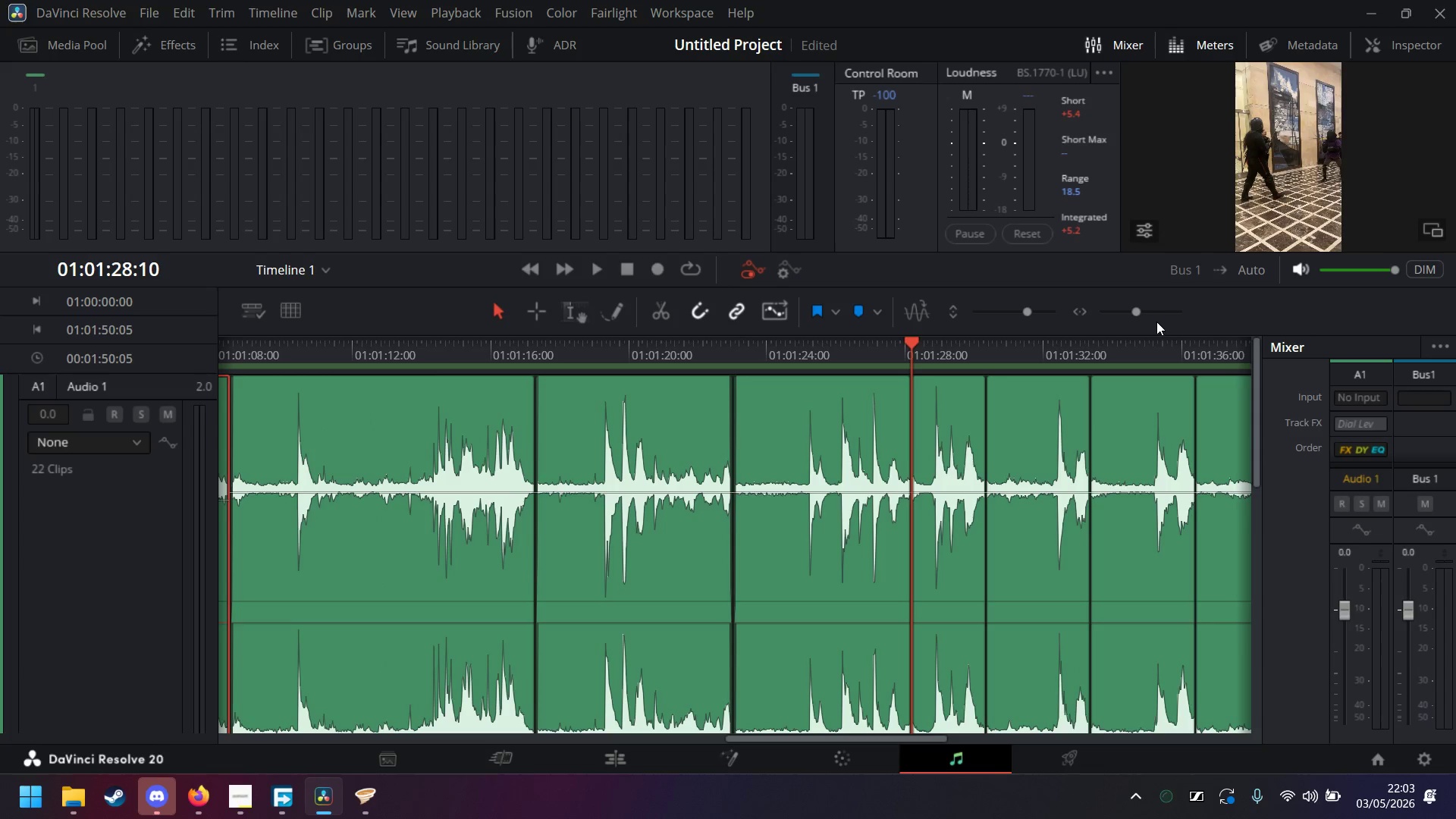 
left_click([1156, 315])
 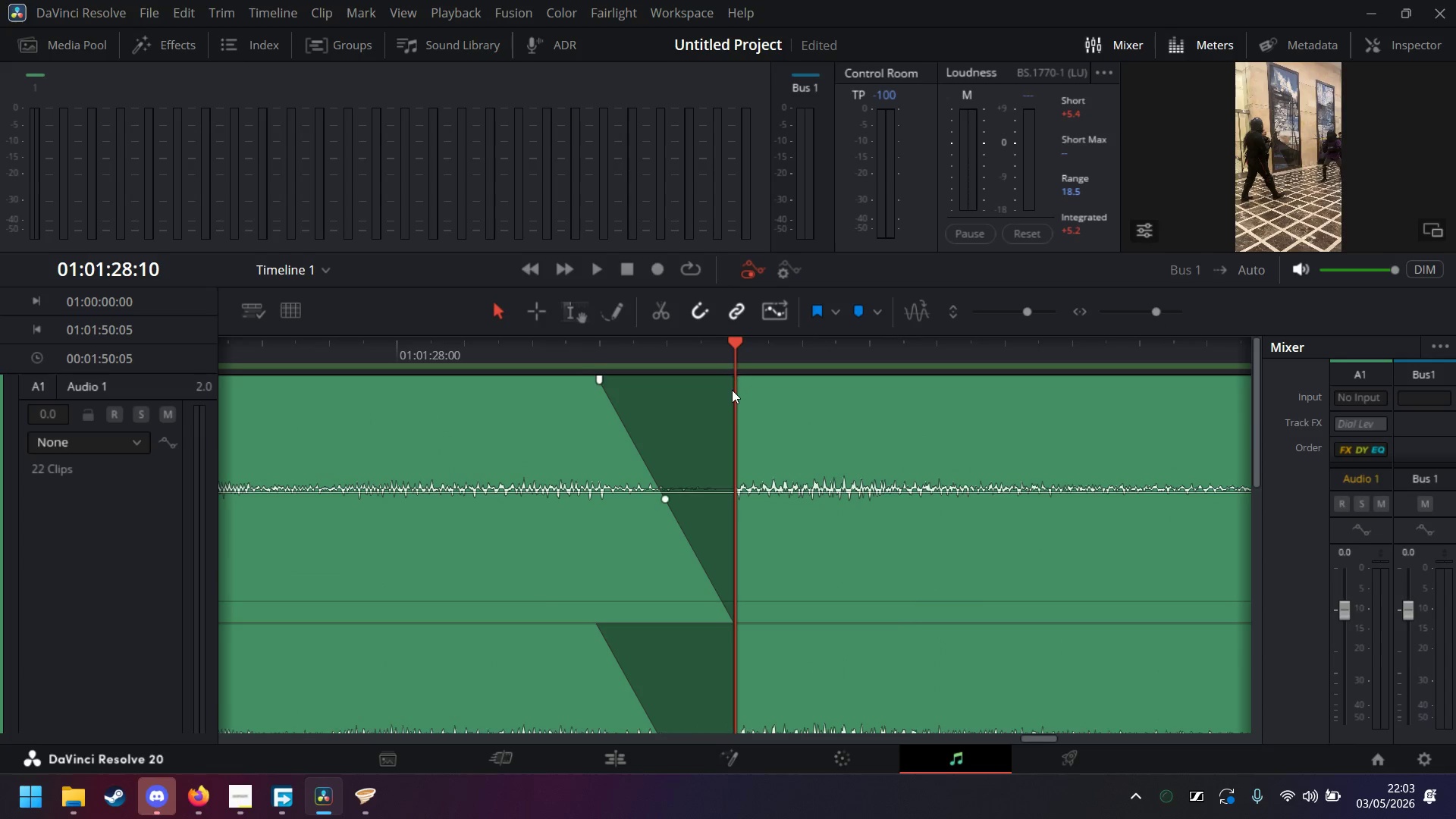 
key(ArrowRight)
 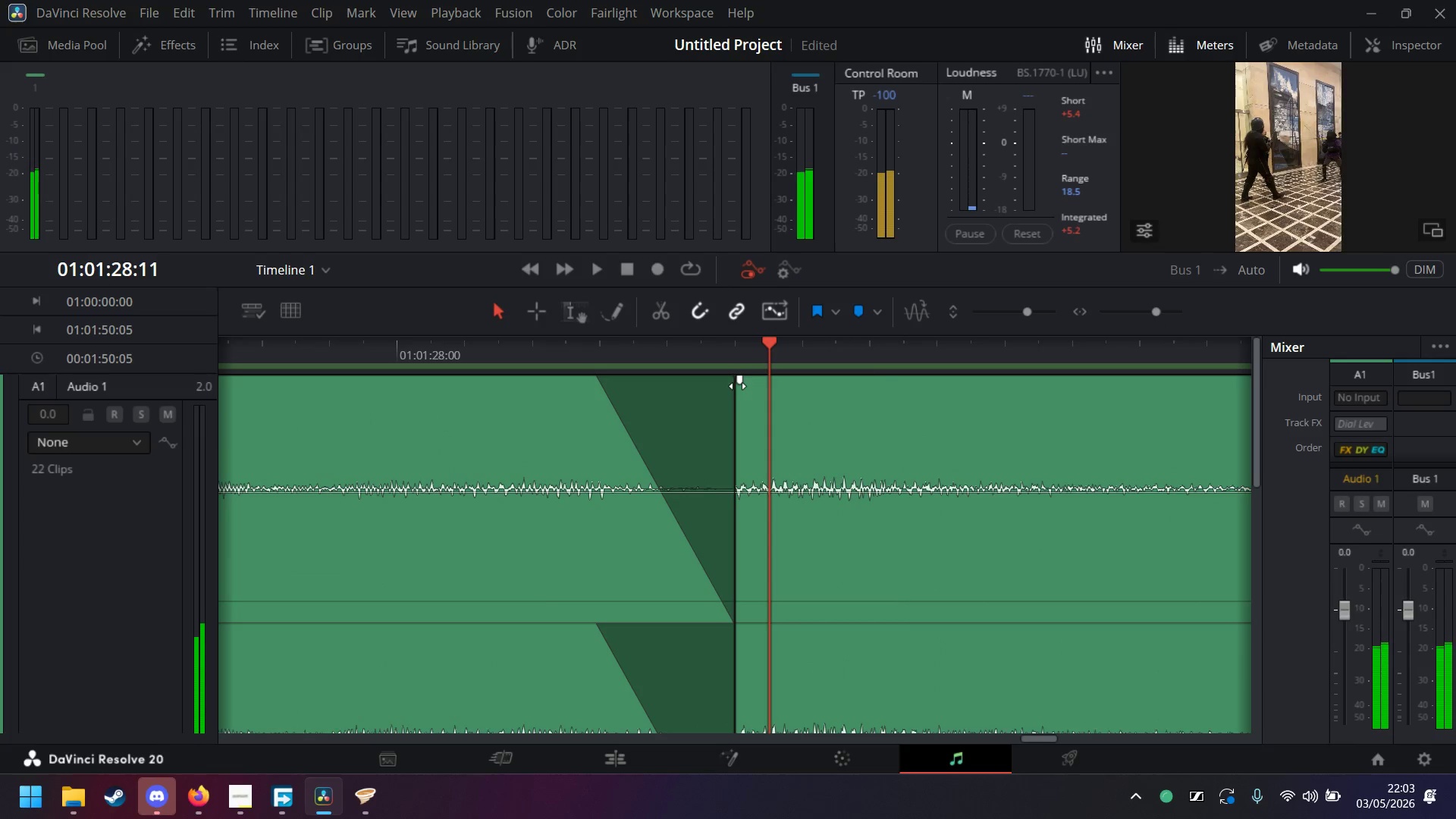 
key(ArrowRight)
 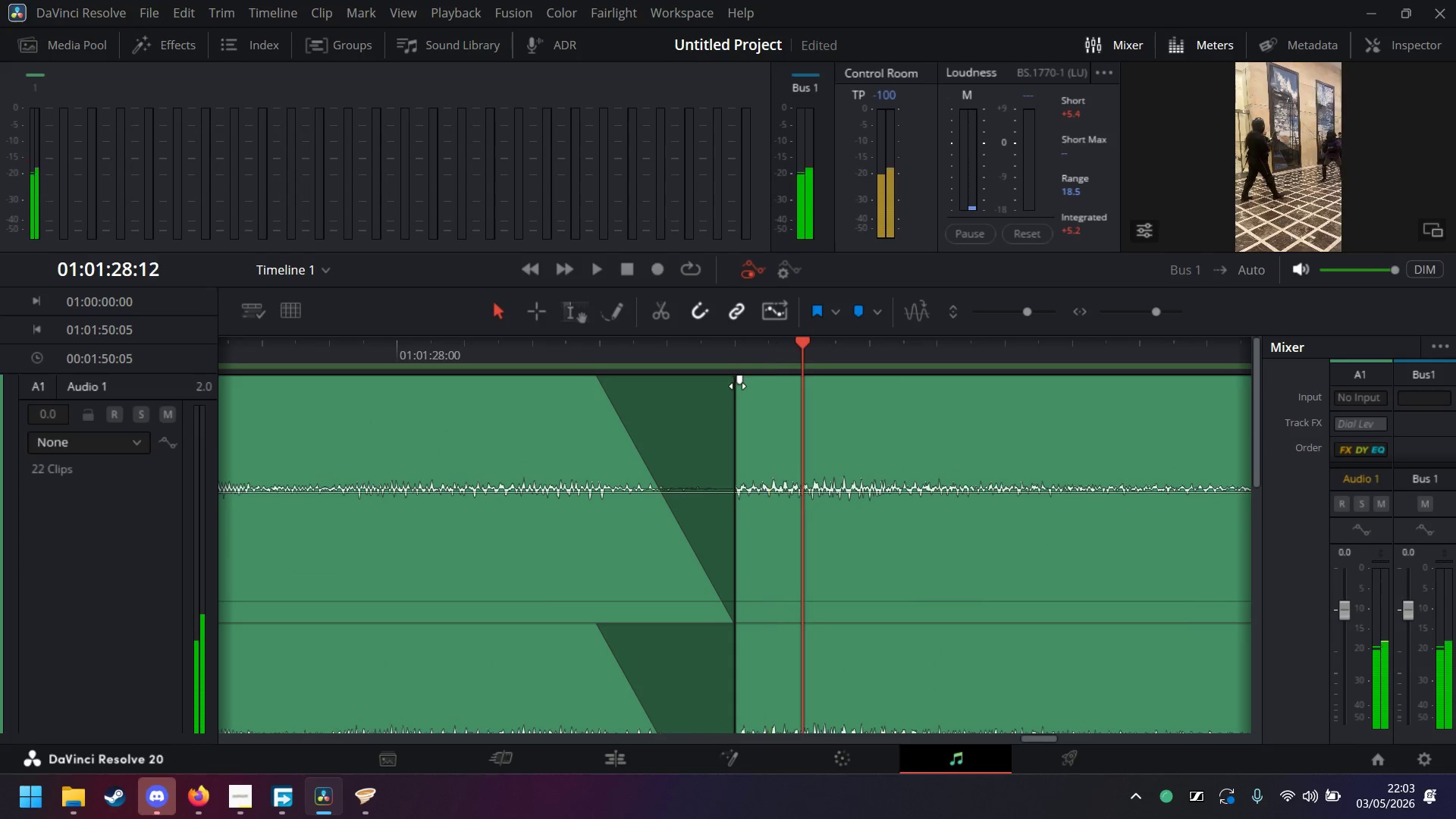 
key(ArrowRight)
 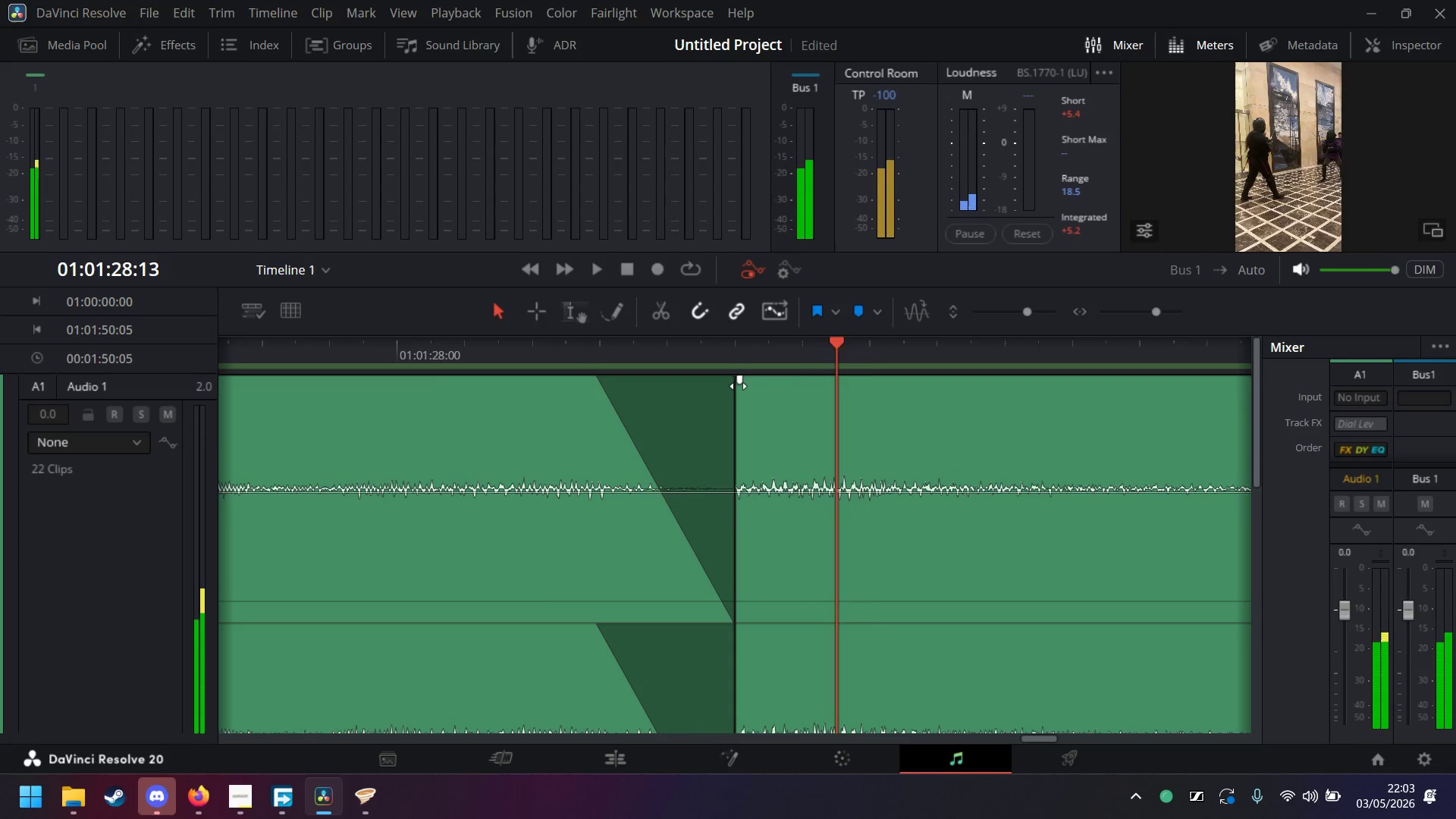 
key(ArrowRight)
 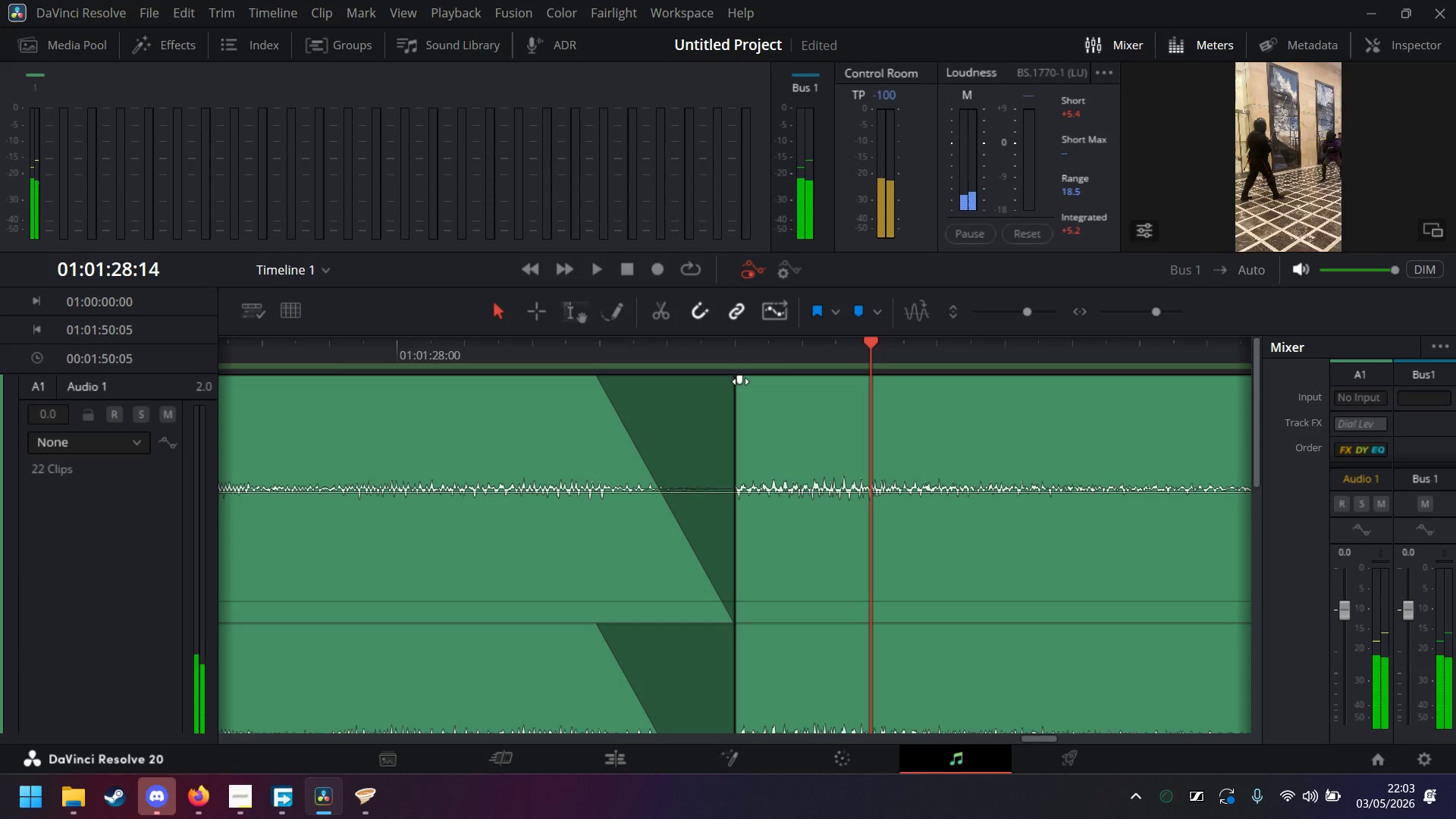 
left_click_drag(start_coordinate=[742, 381], to_coordinate=[872, 396])
 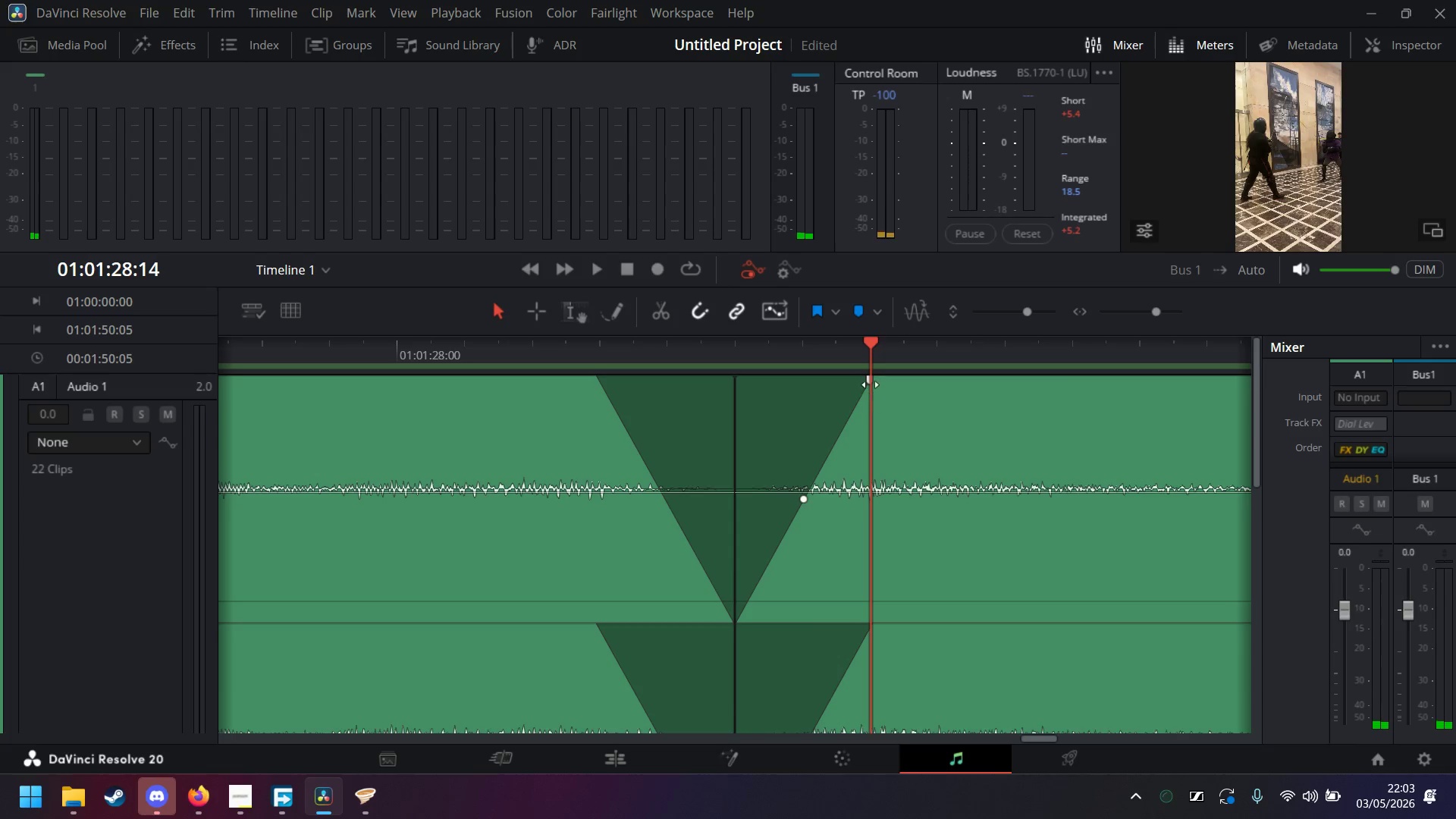 
left_click_drag(start_coordinate=[871, 384], to_coordinate=[877, 384])
 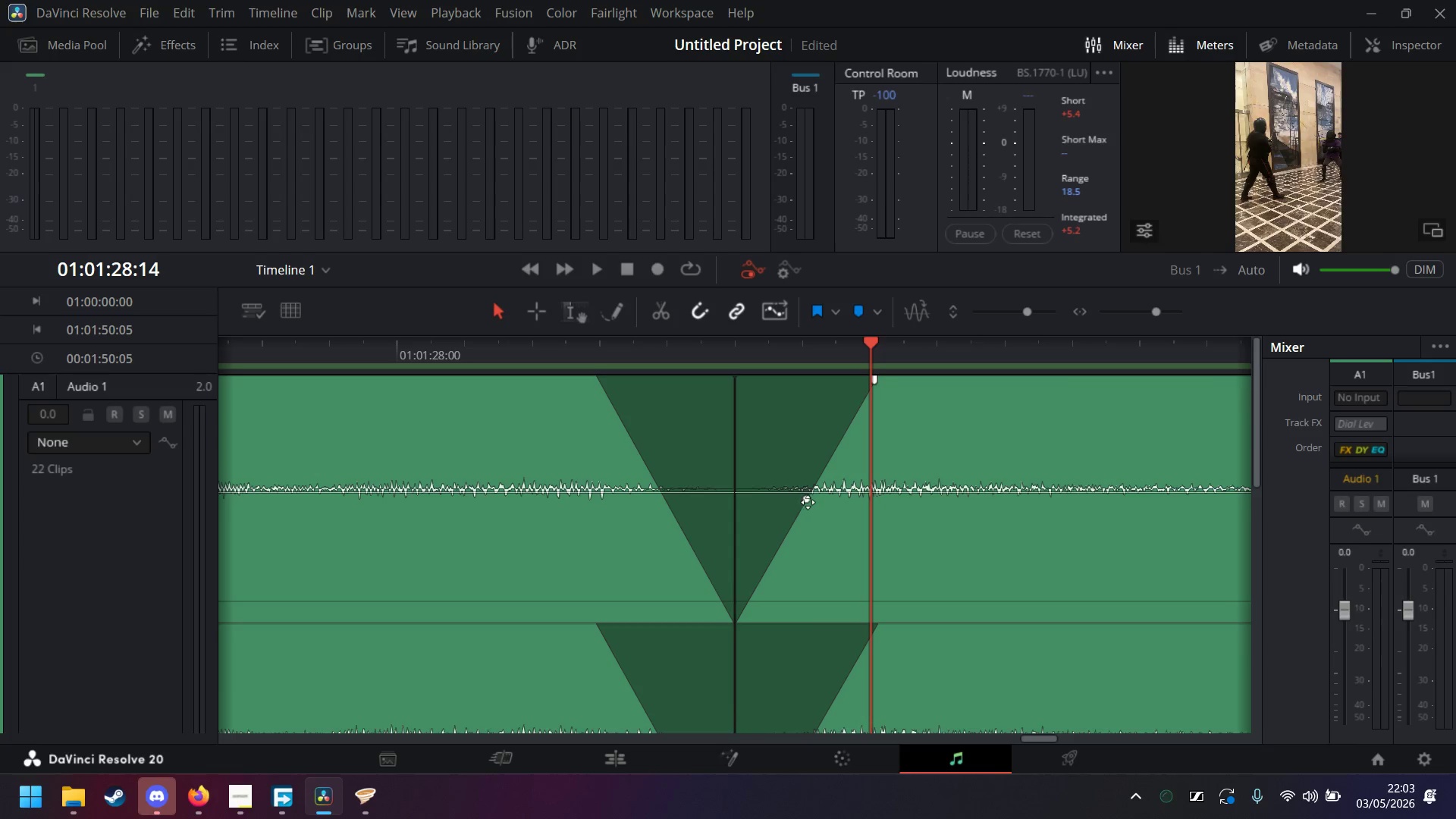 
left_click_drag(start_coordinate=[808, 502], to_coordinate=[858, 513])
 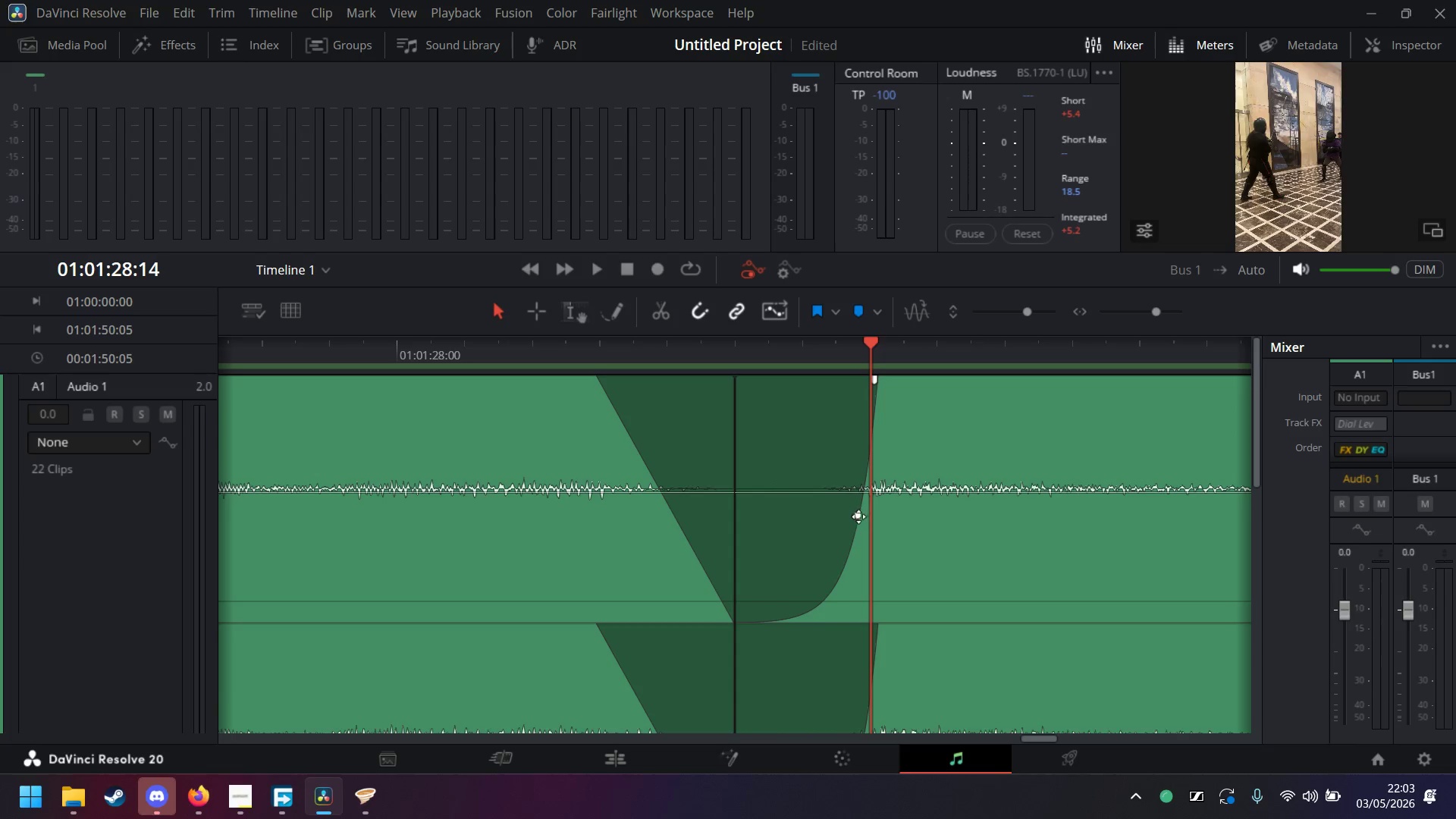 
left_click_drag(start_coordinate=[857, 517], to_coordinate=[852, 513])
 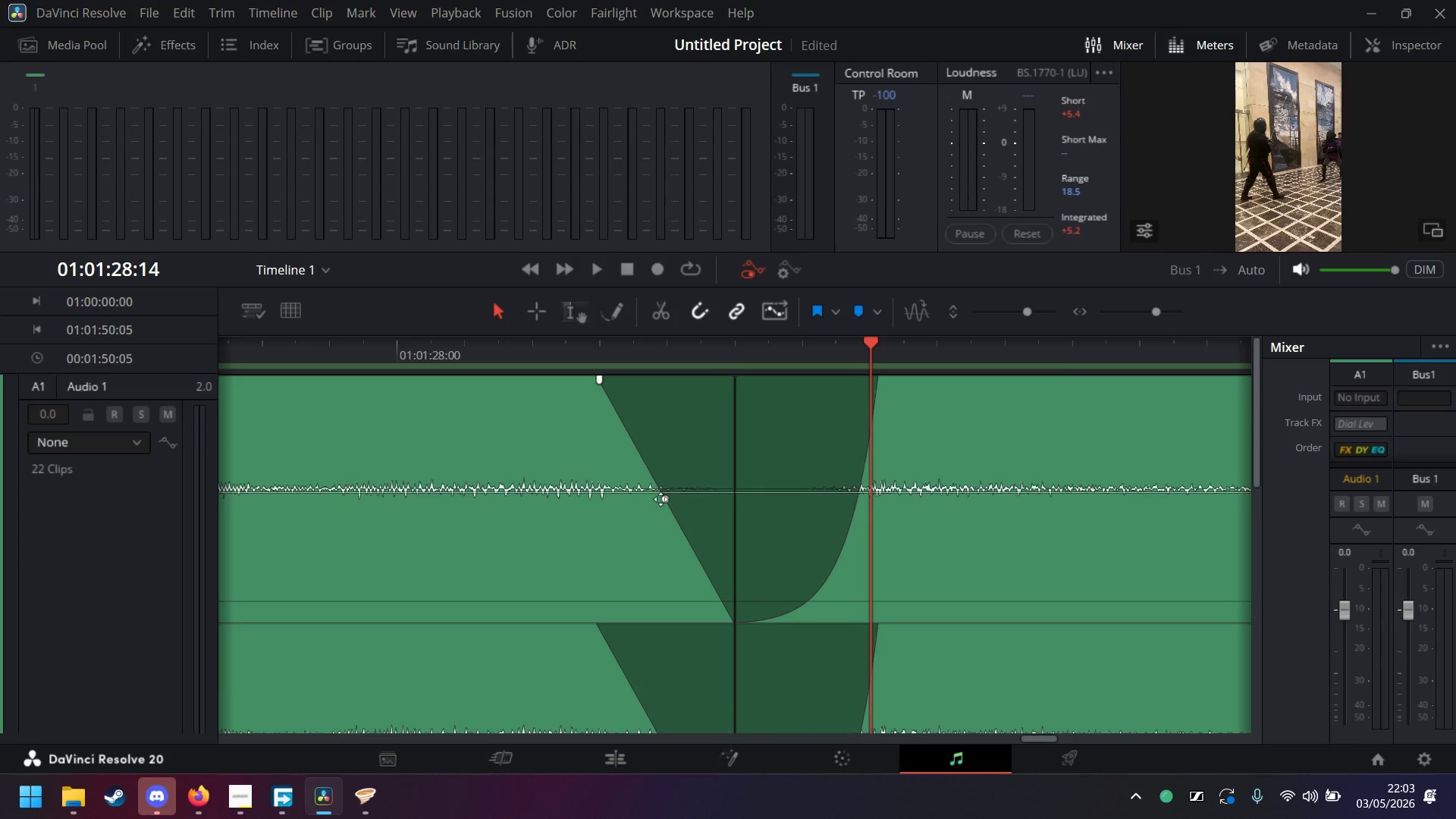 
left_click_drag(start_coordinate=[661, 499], to_coordinate=[624, 506])
 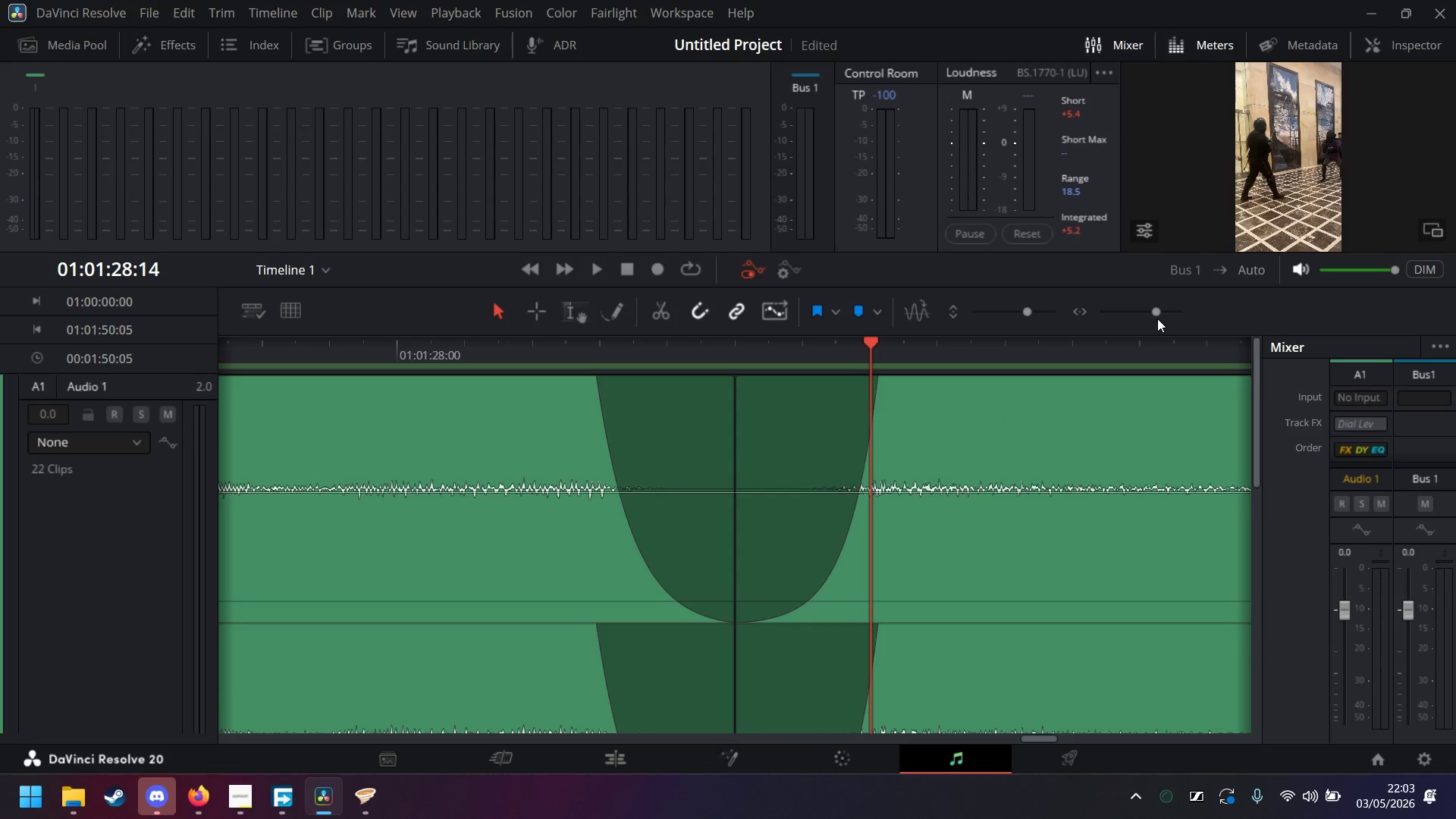 
left_click([1150, 314])
 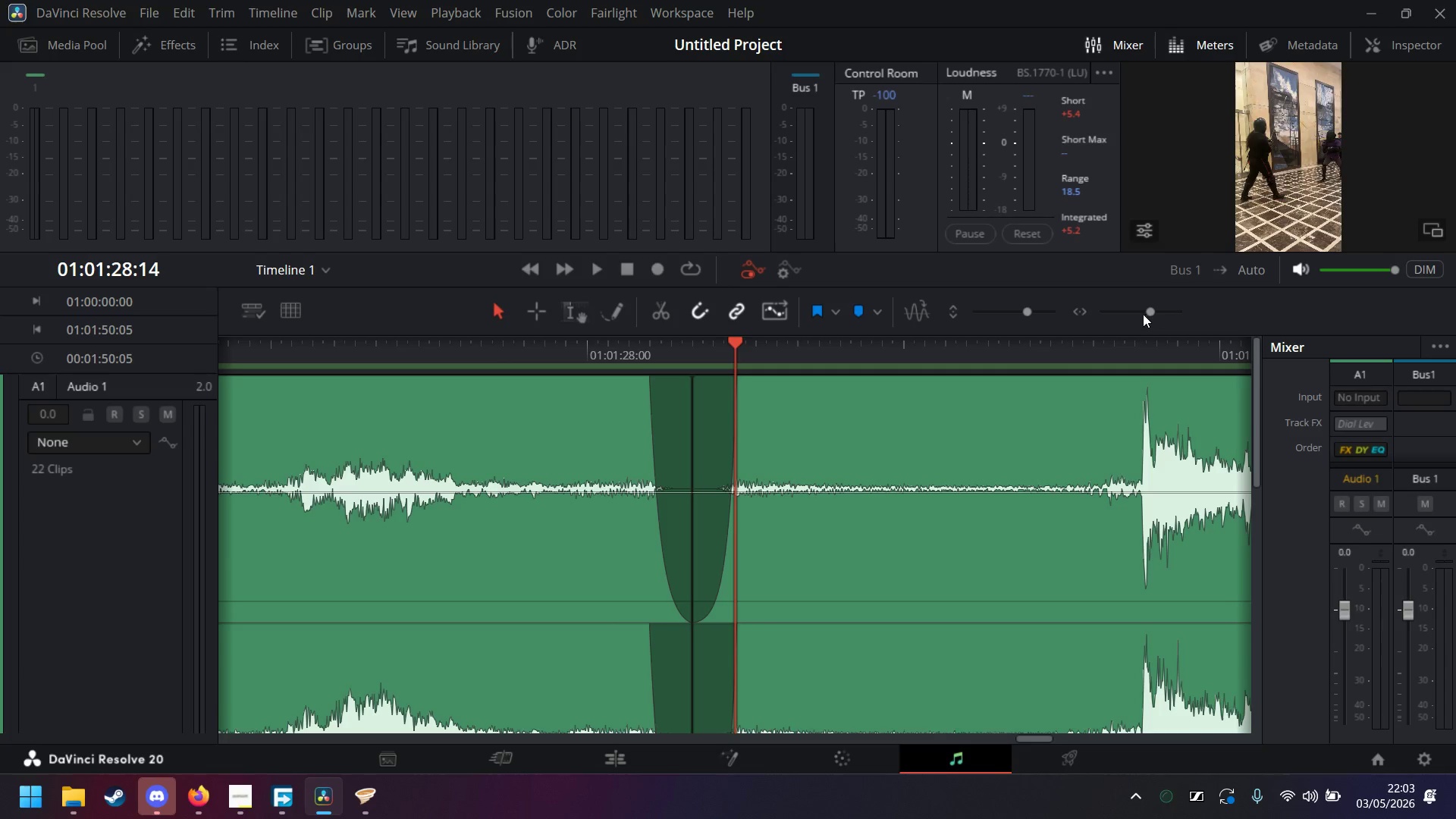 
left_click([1143, 314])
 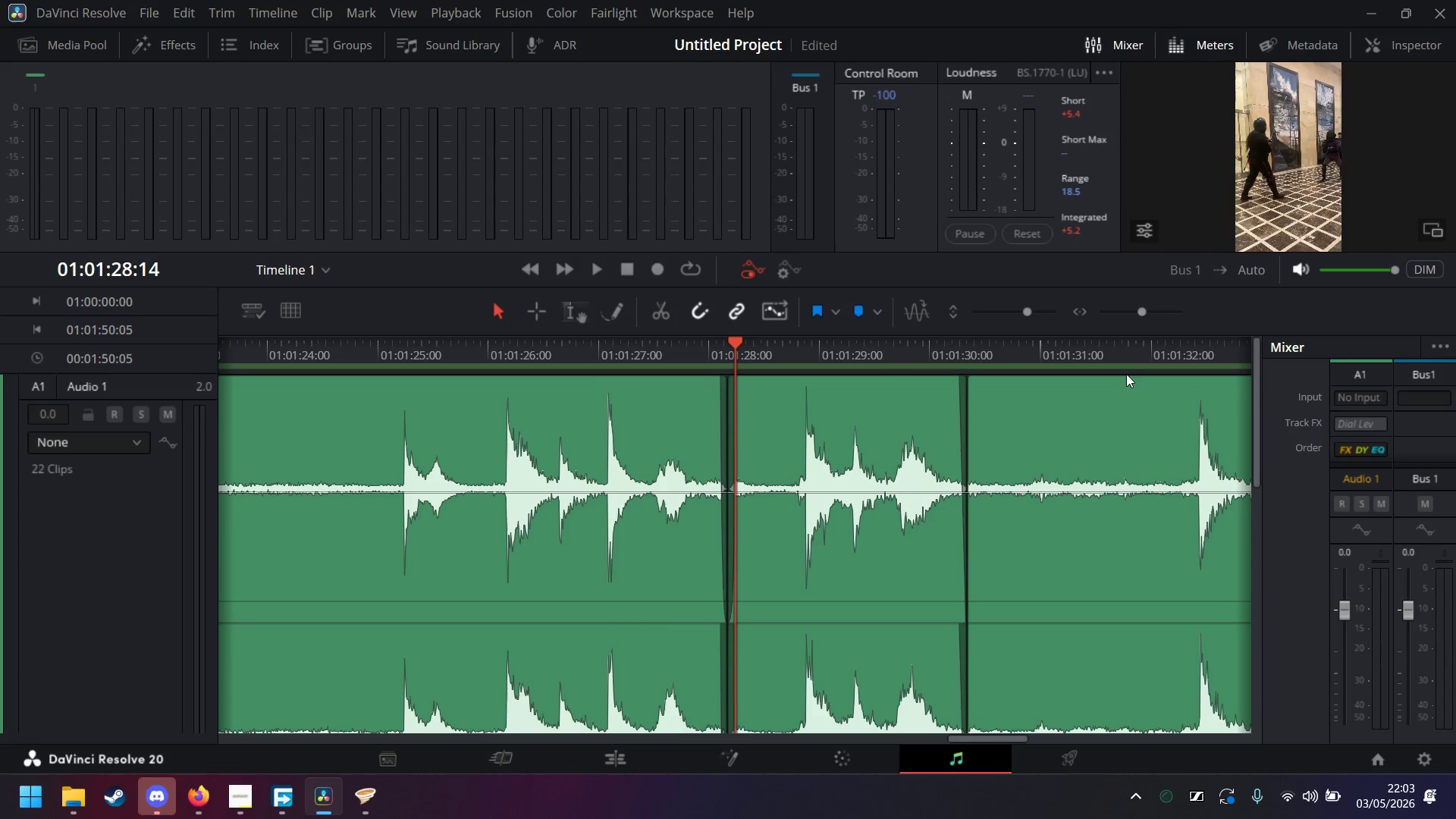 
left_click([1145, 346])
 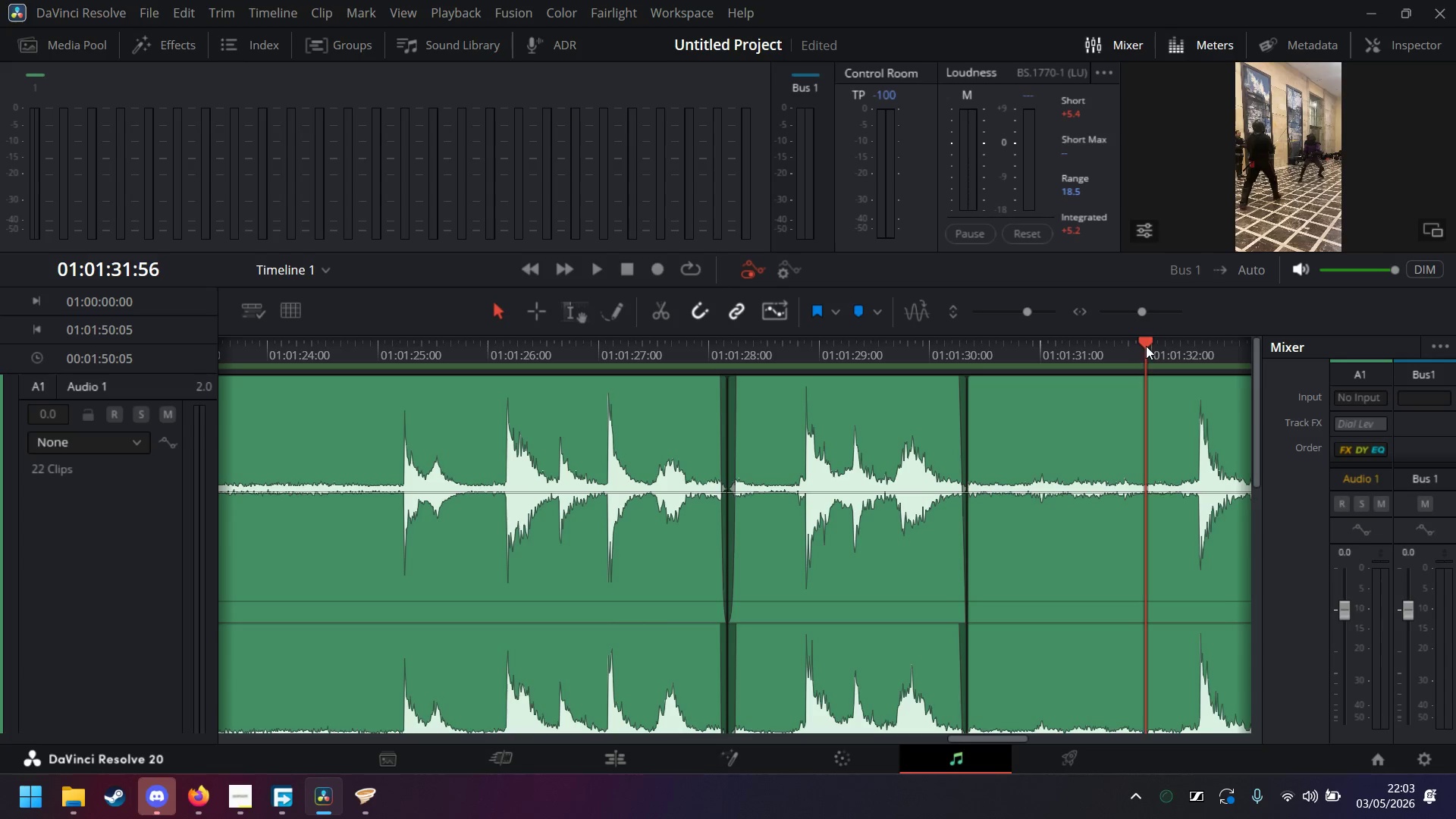 
left_click_drag(start_coordinate=[1146, 346], to_coordinate=[1191, 346])
 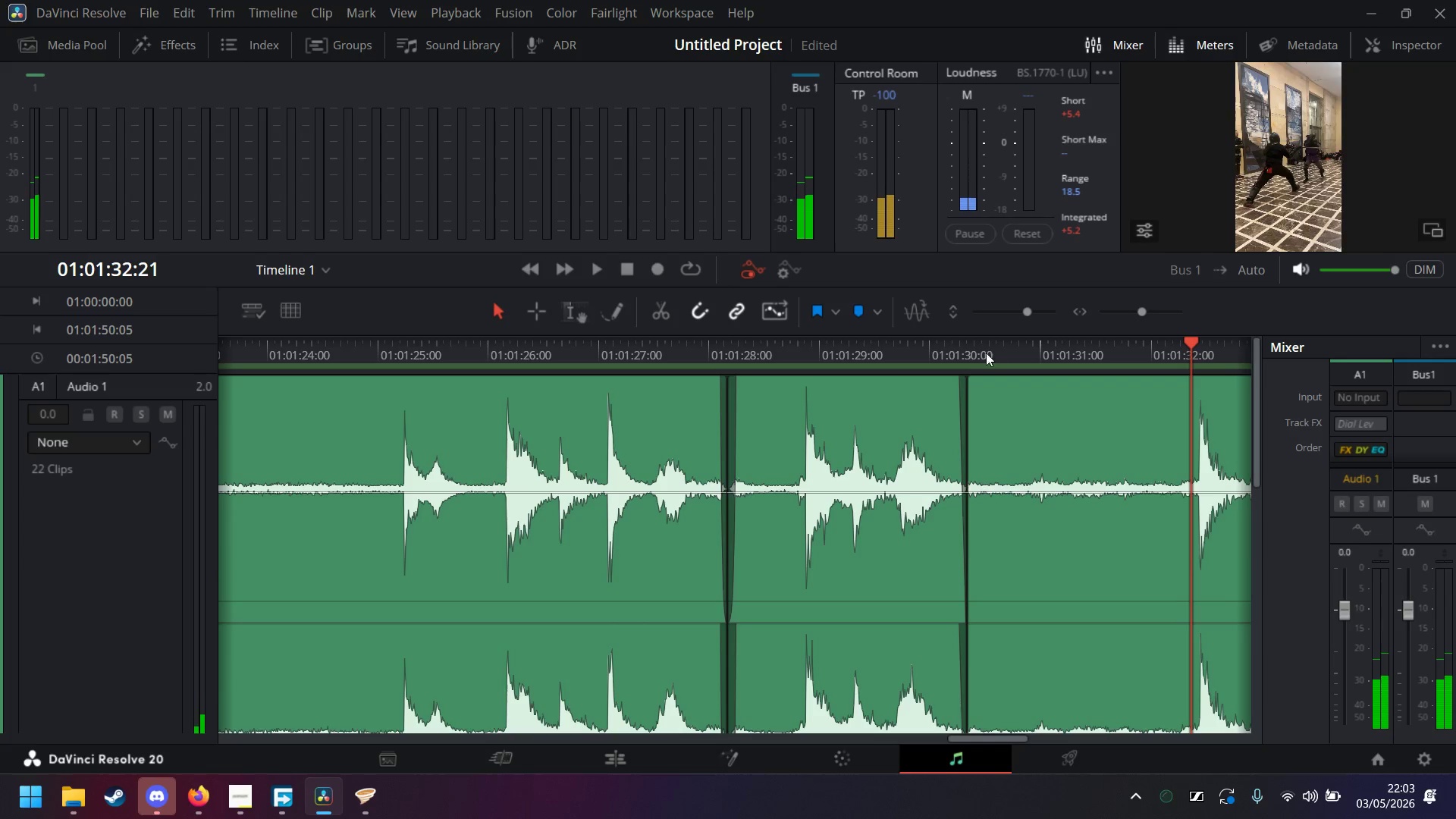 
left_click([977, 353])
 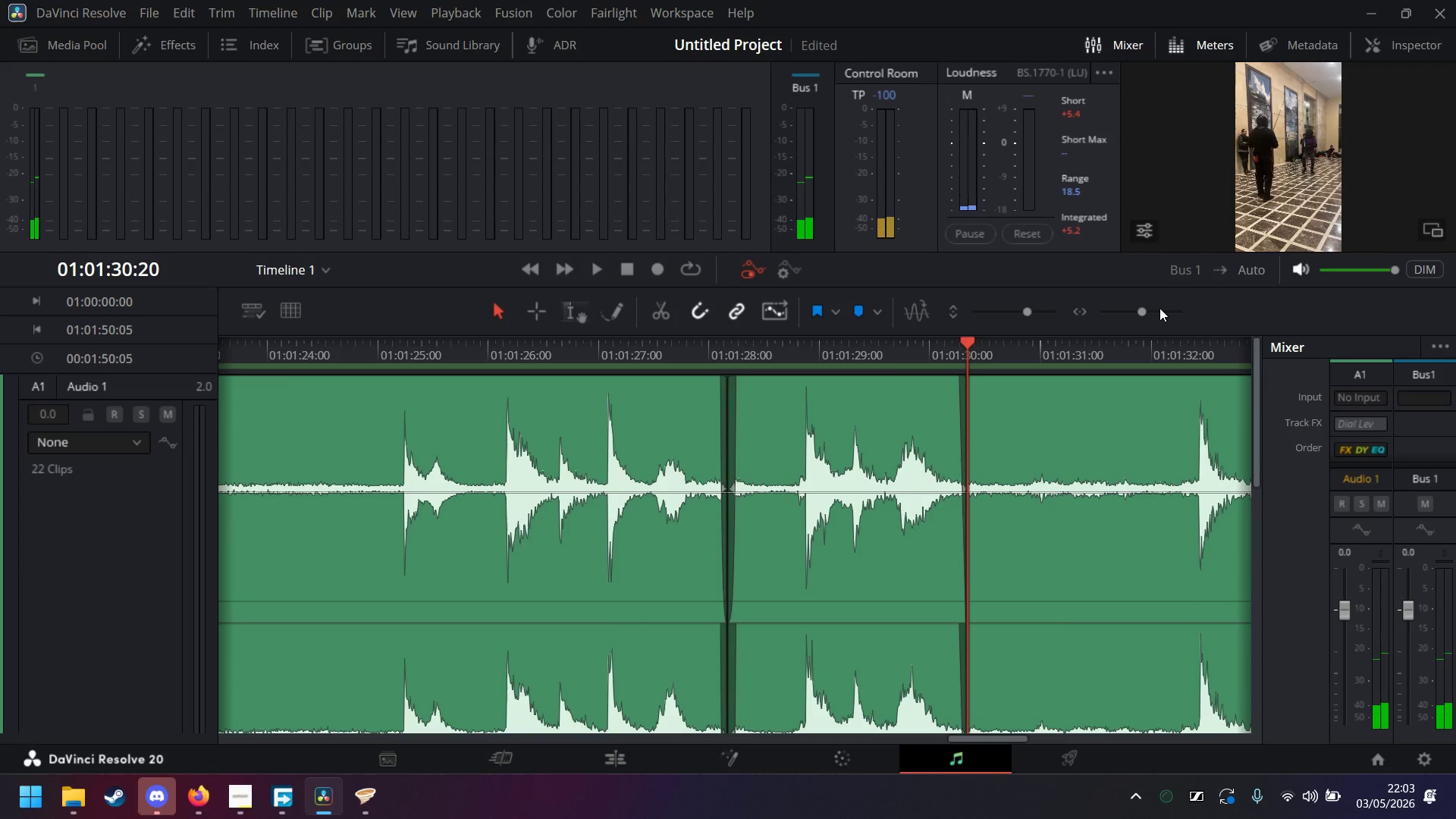 
left_click([1161, 312])
 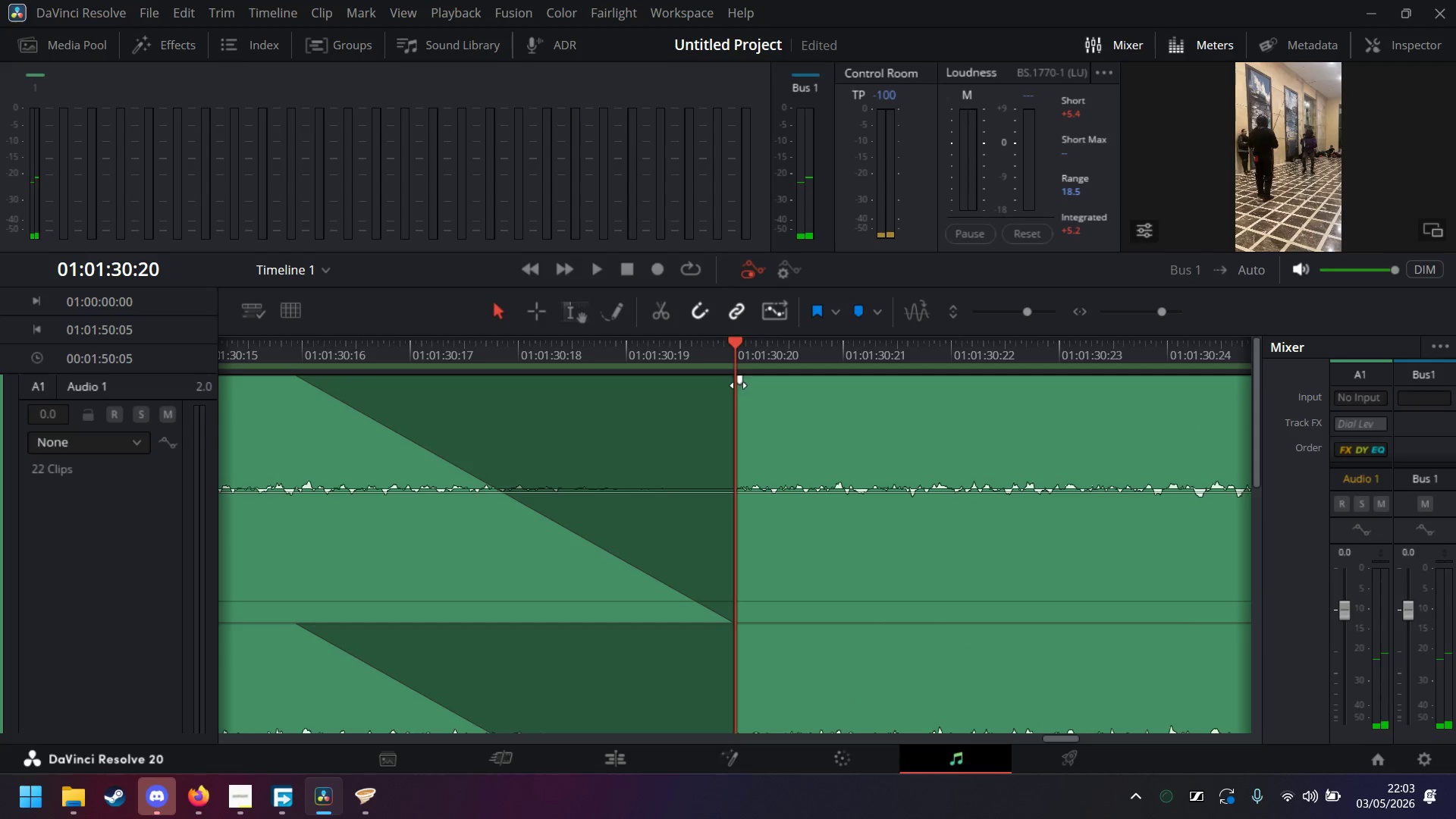 
key(ArrowRight)
 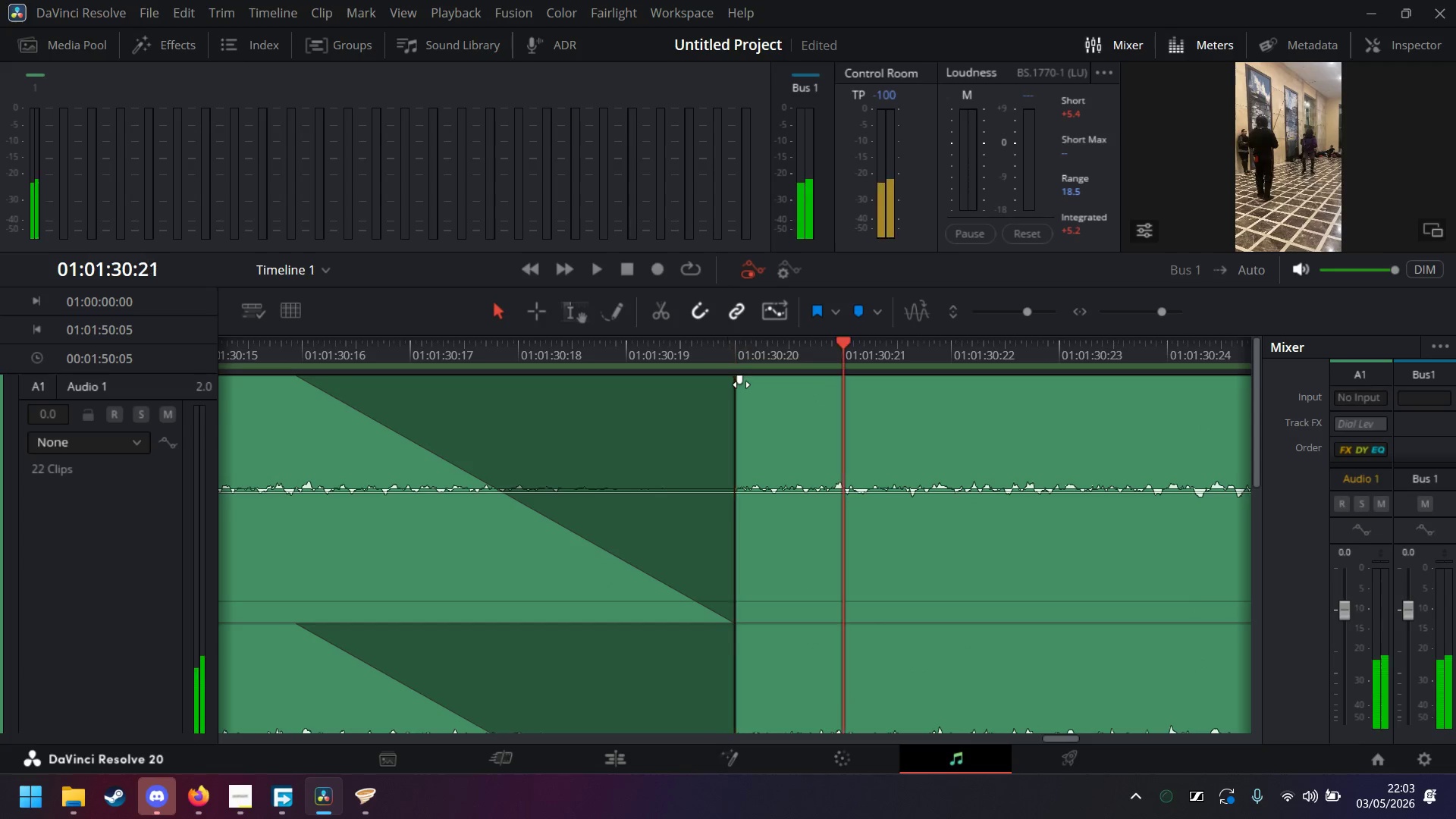 
key(ArrowRight)
 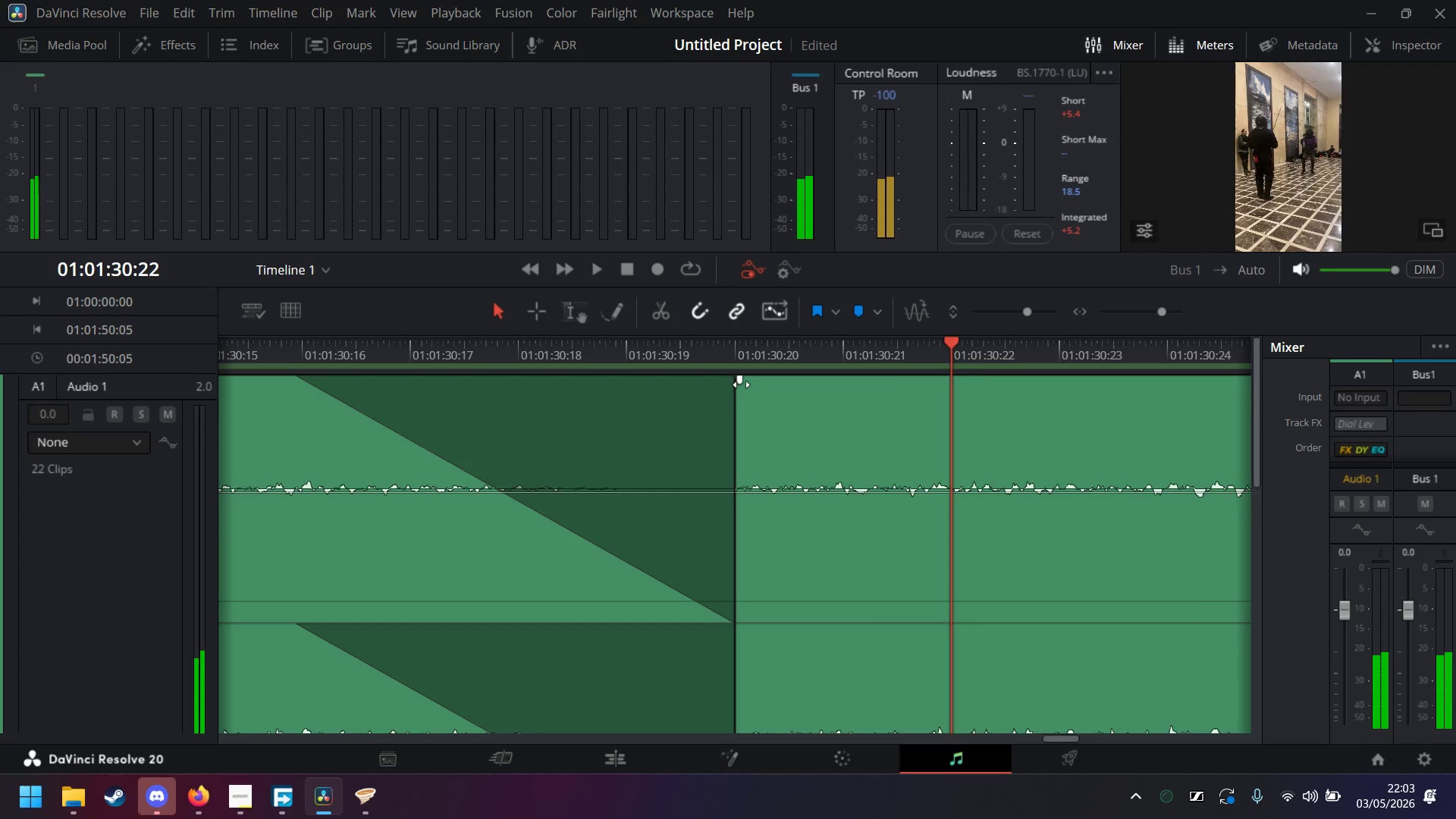 
key(ArrowRight)
 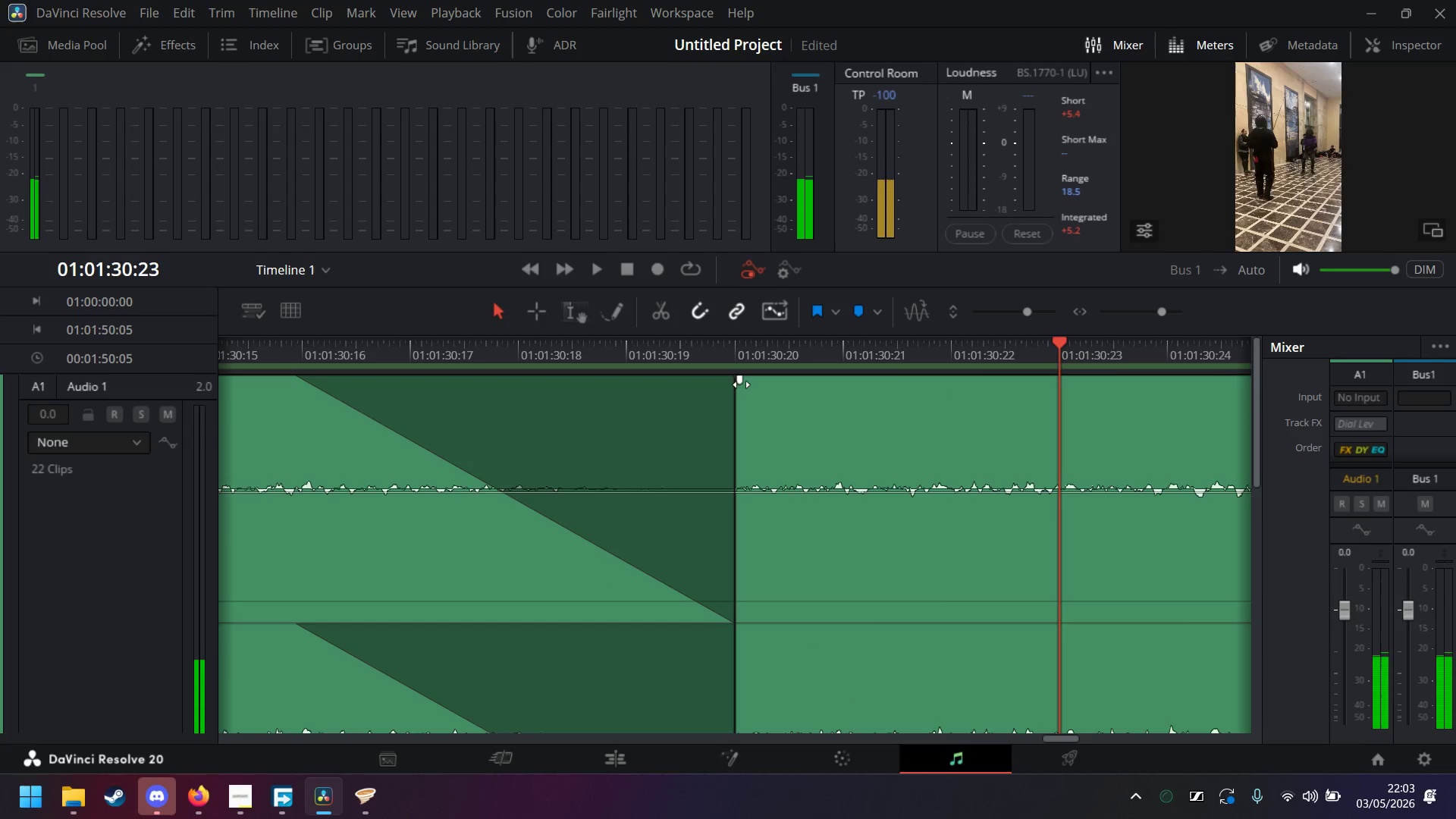 
key(ArrowRight)
 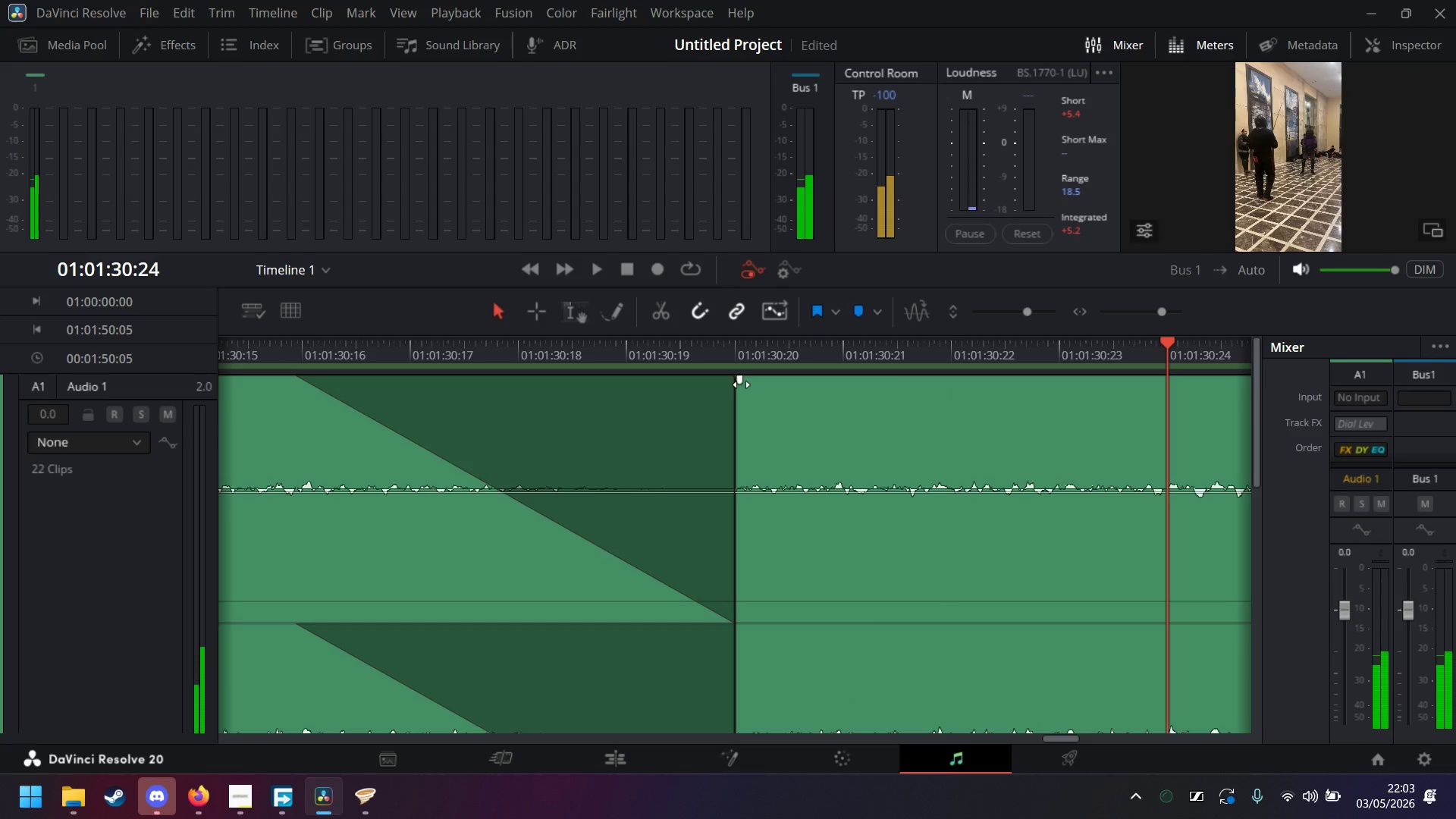 
left_click_drag(start_coordinate=[742, 384], to_coordinate=[1170, 418])
 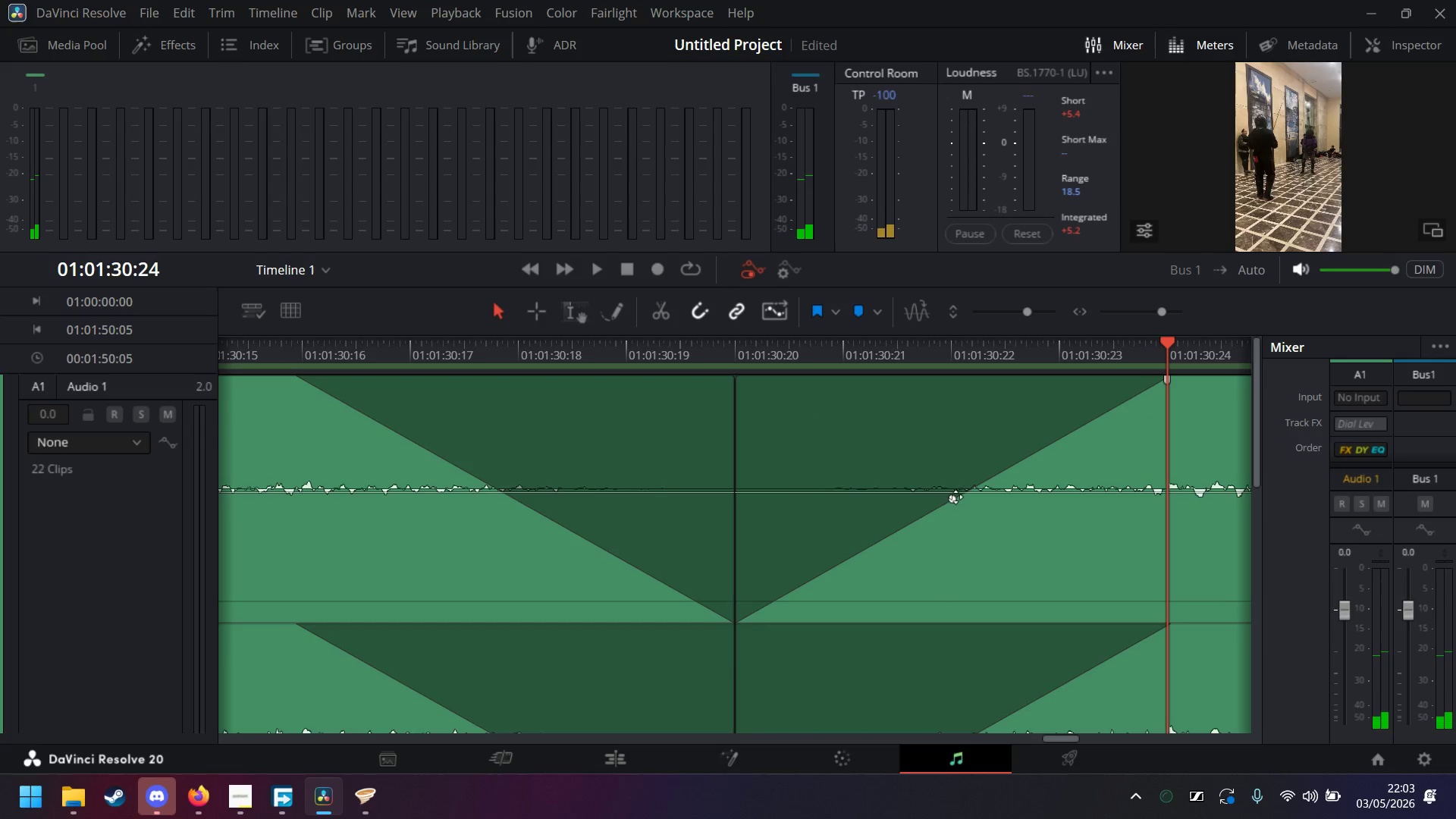 
left_click_drag(start_coordinate=[954, 500], to_coordinate=[1025, 527])
 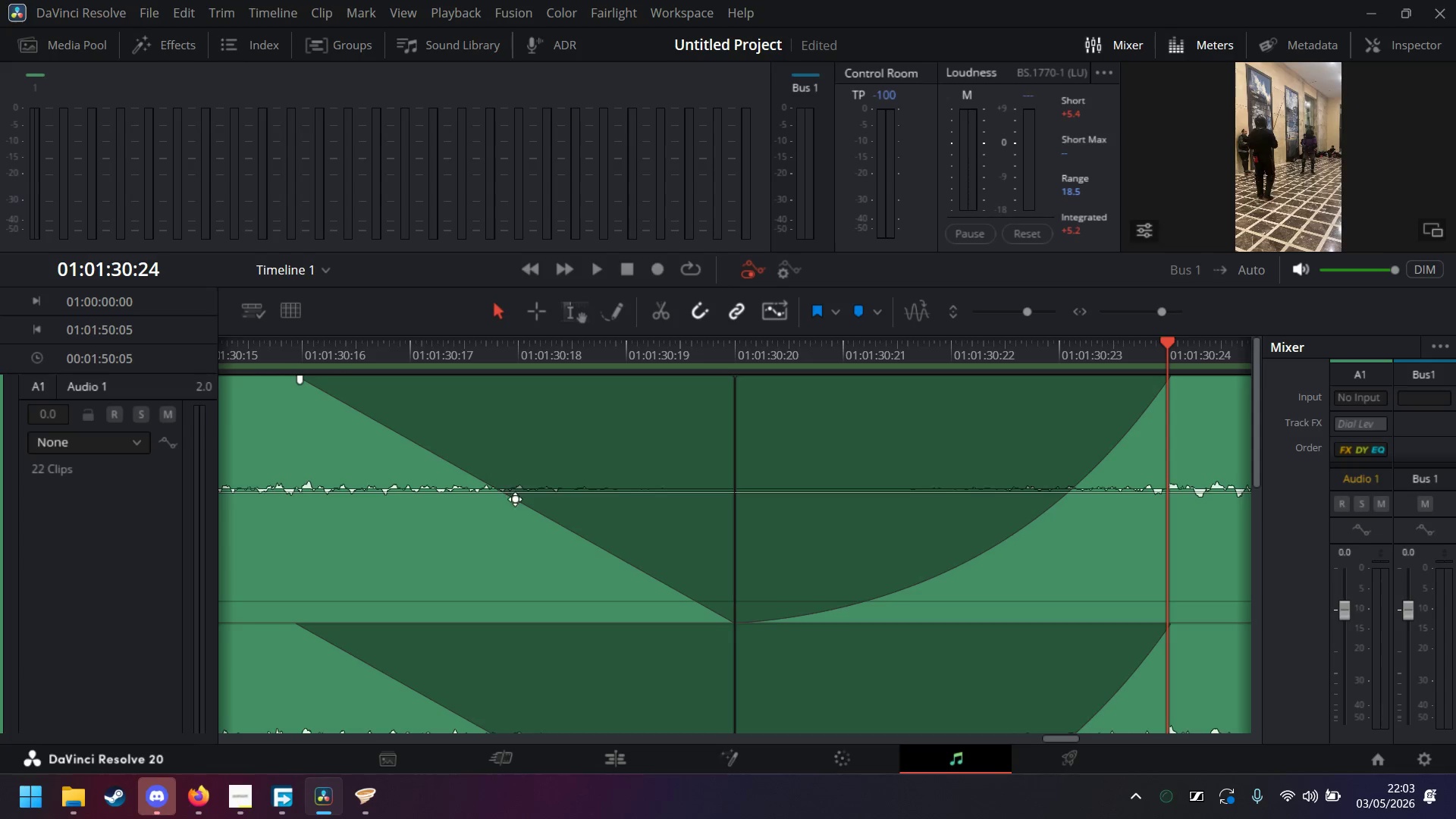 
left_click_drag(start_coordinate=[515, 501], to_coordinate=[447, 510])
 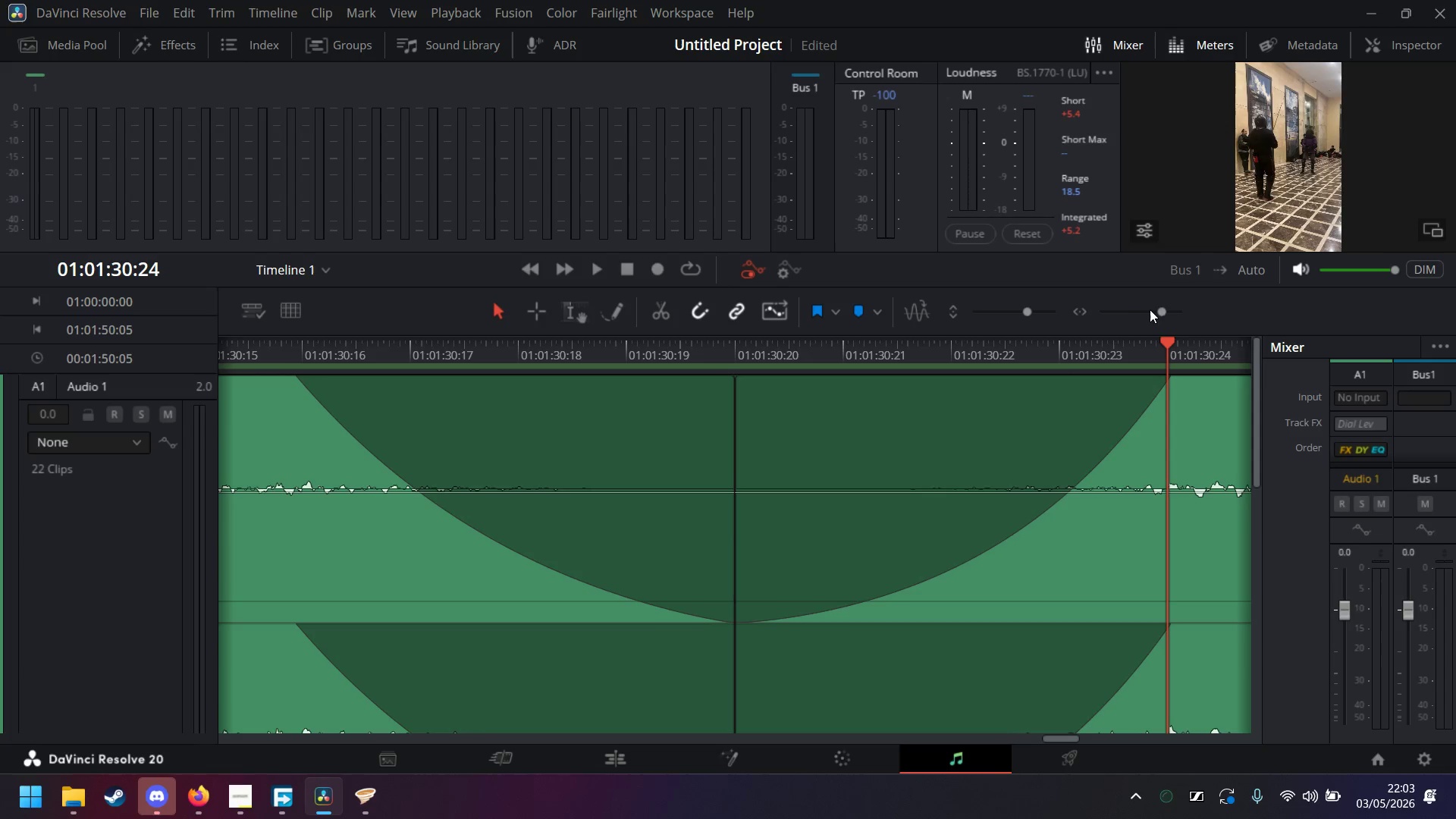 
left_click([1134, 310])
 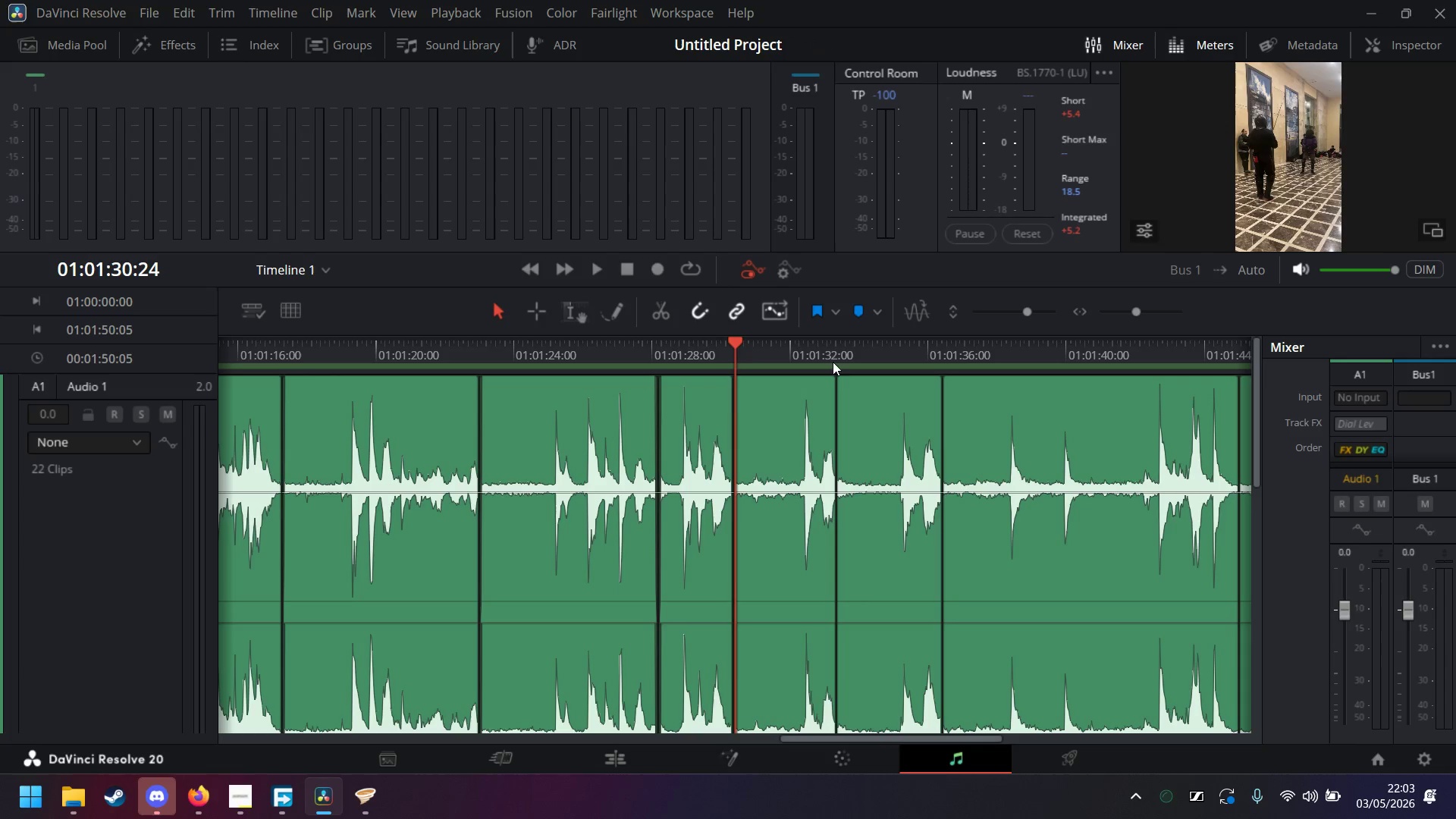 
left_click([833, 355])
 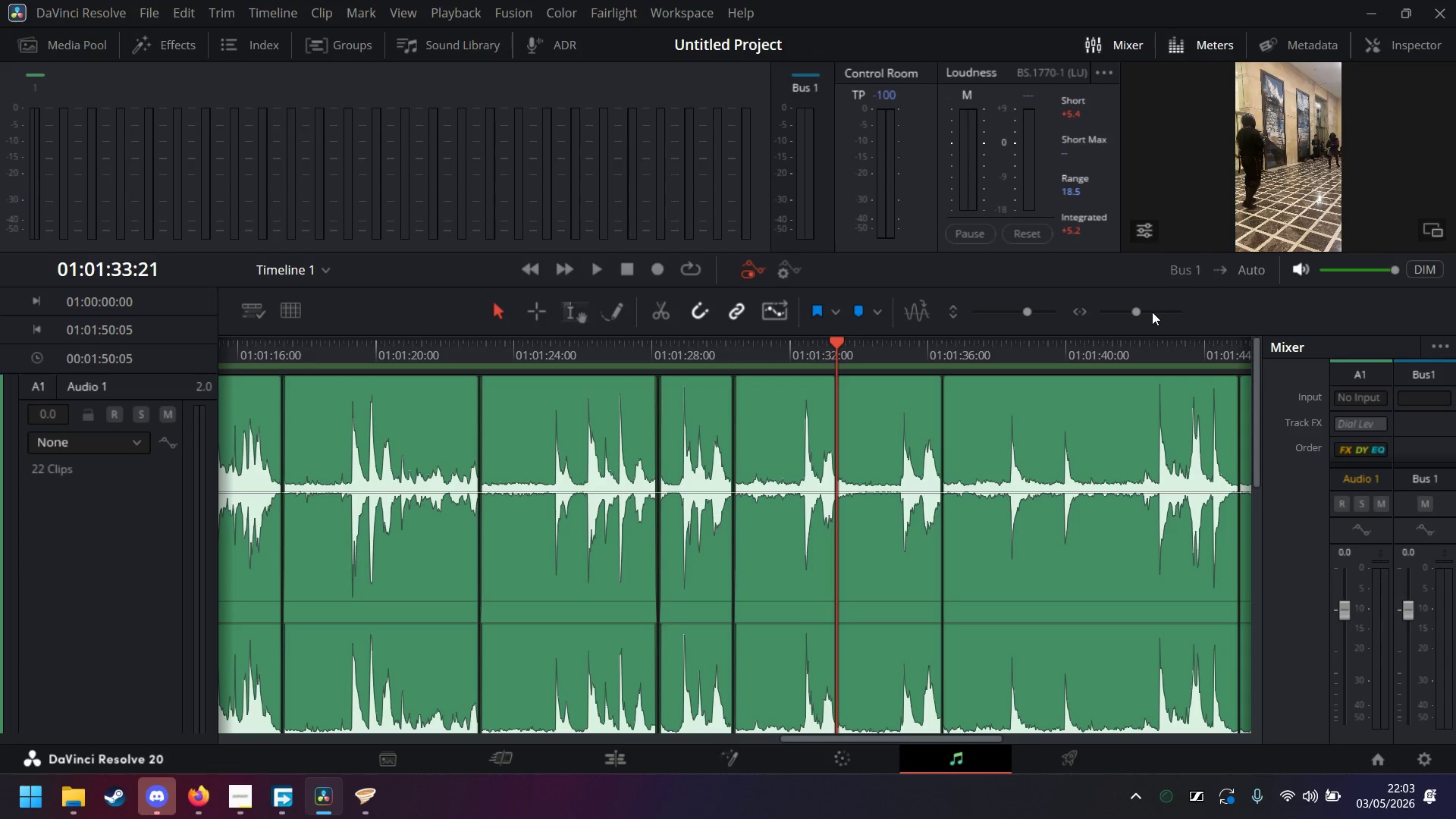 
left_click([1152, 310])
 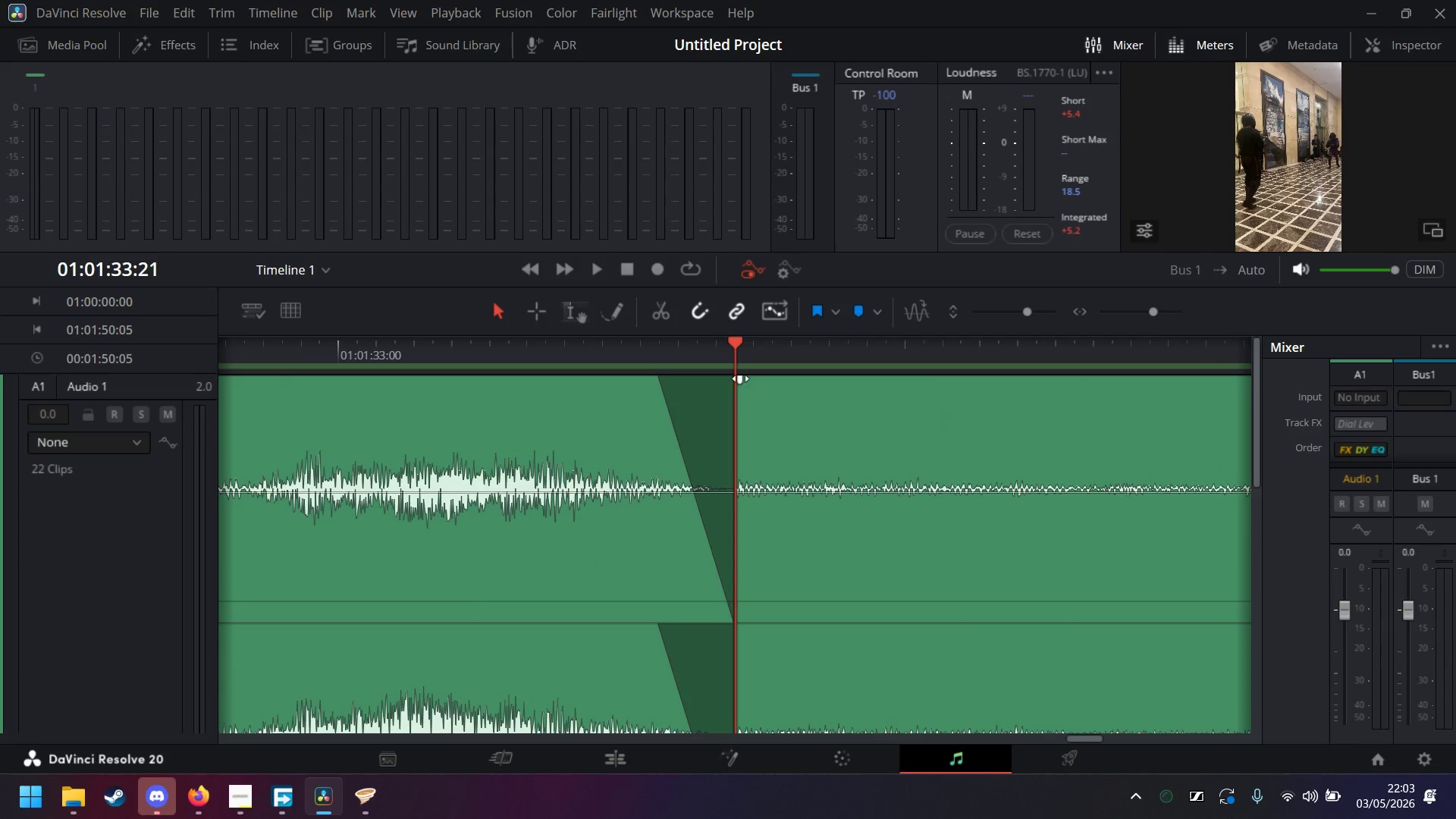 
left_click_drag(start_coordinate=[740, 380], to_coordinate=[980, 386])
 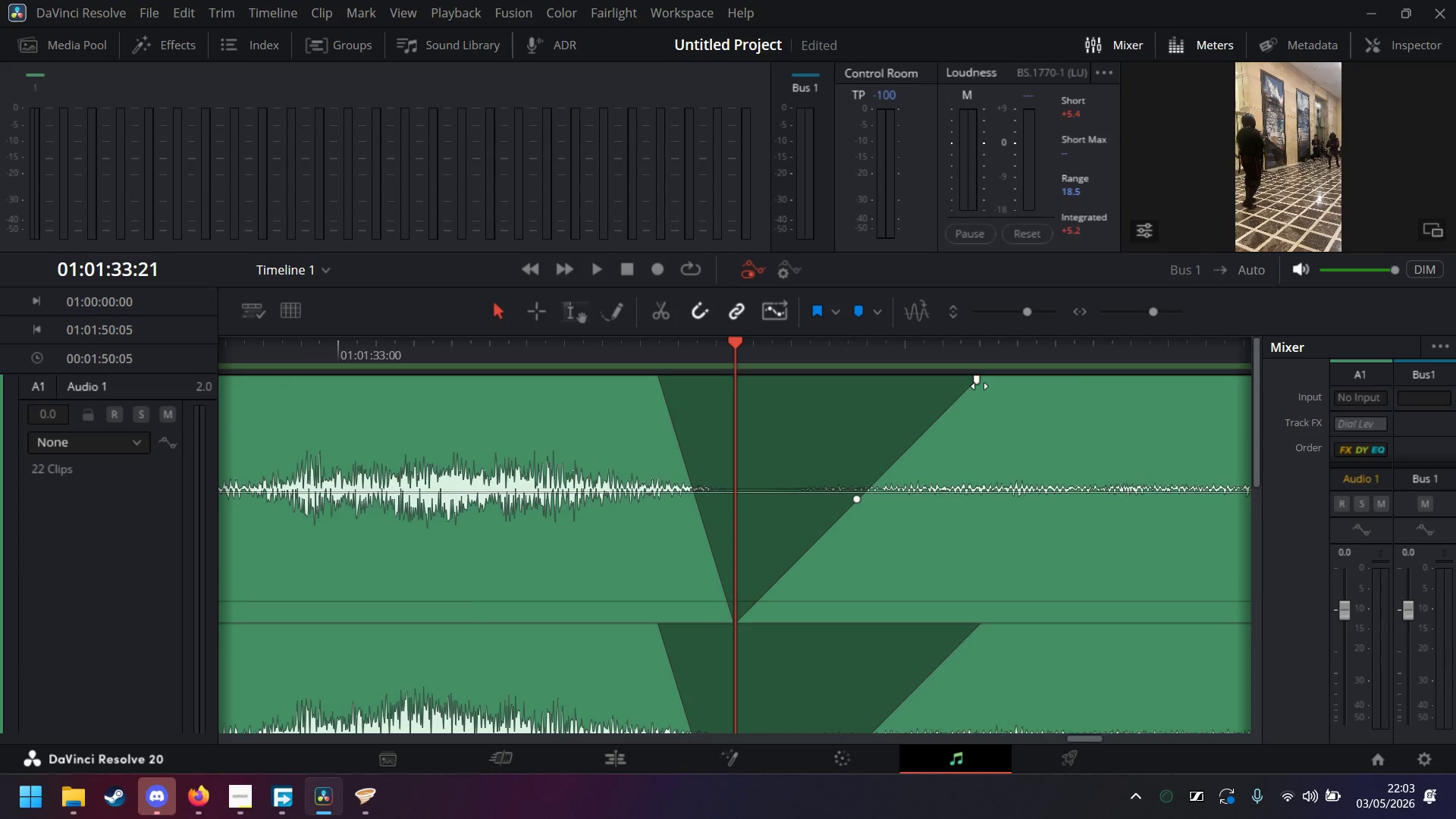 
key(ArrowRight)
 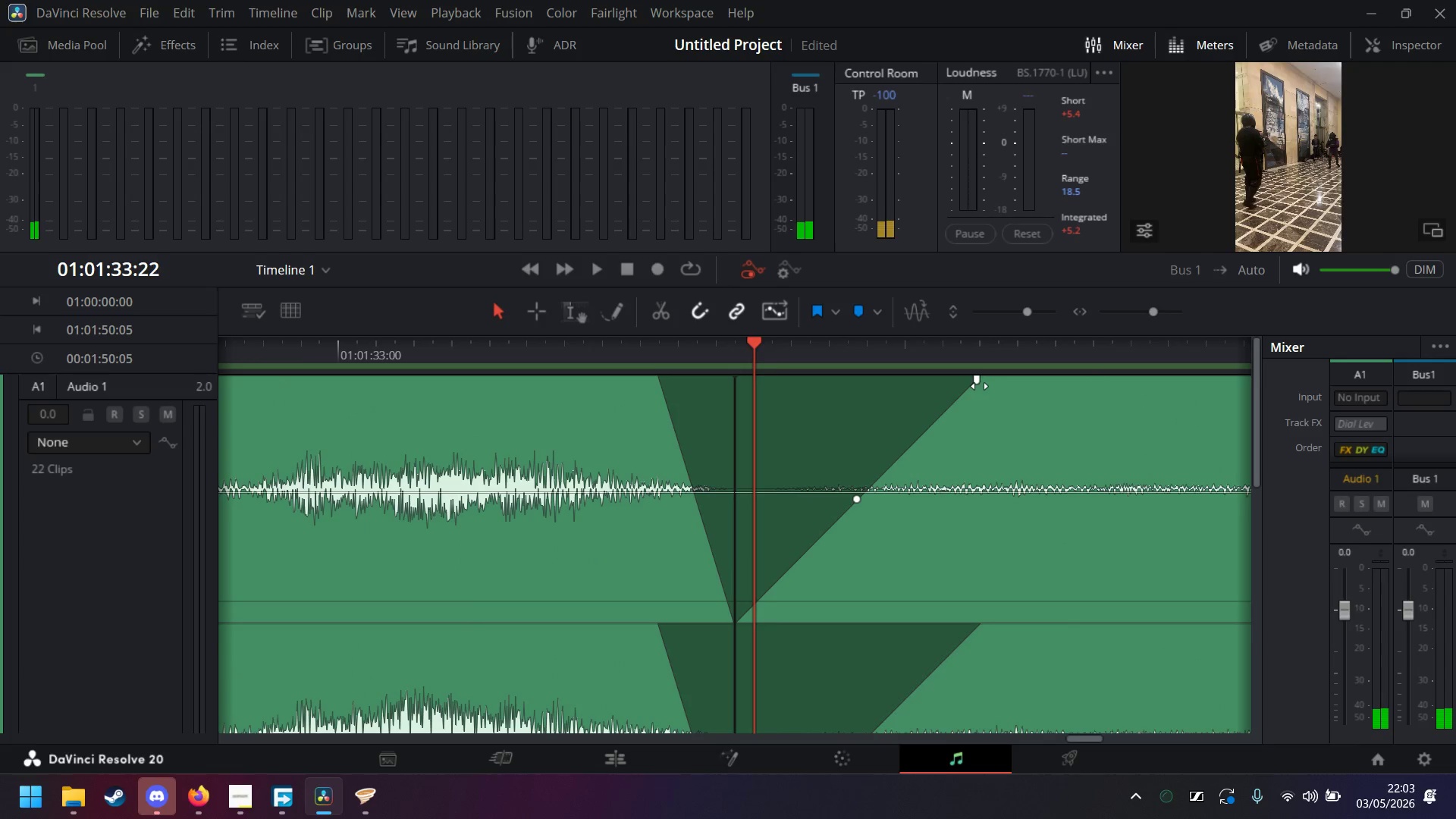 
key(ArrowRight)
 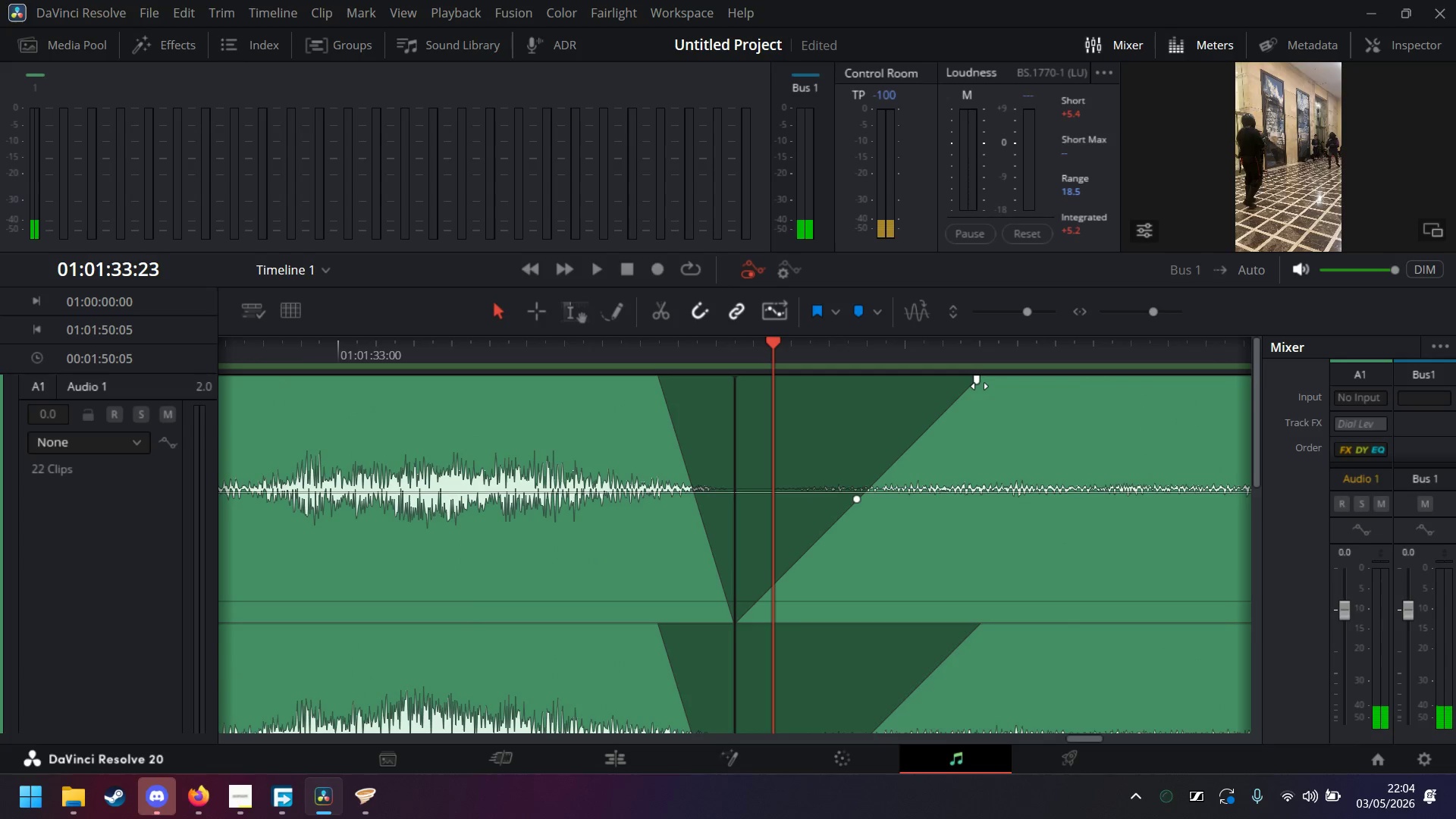 
key(ArrowRight)
 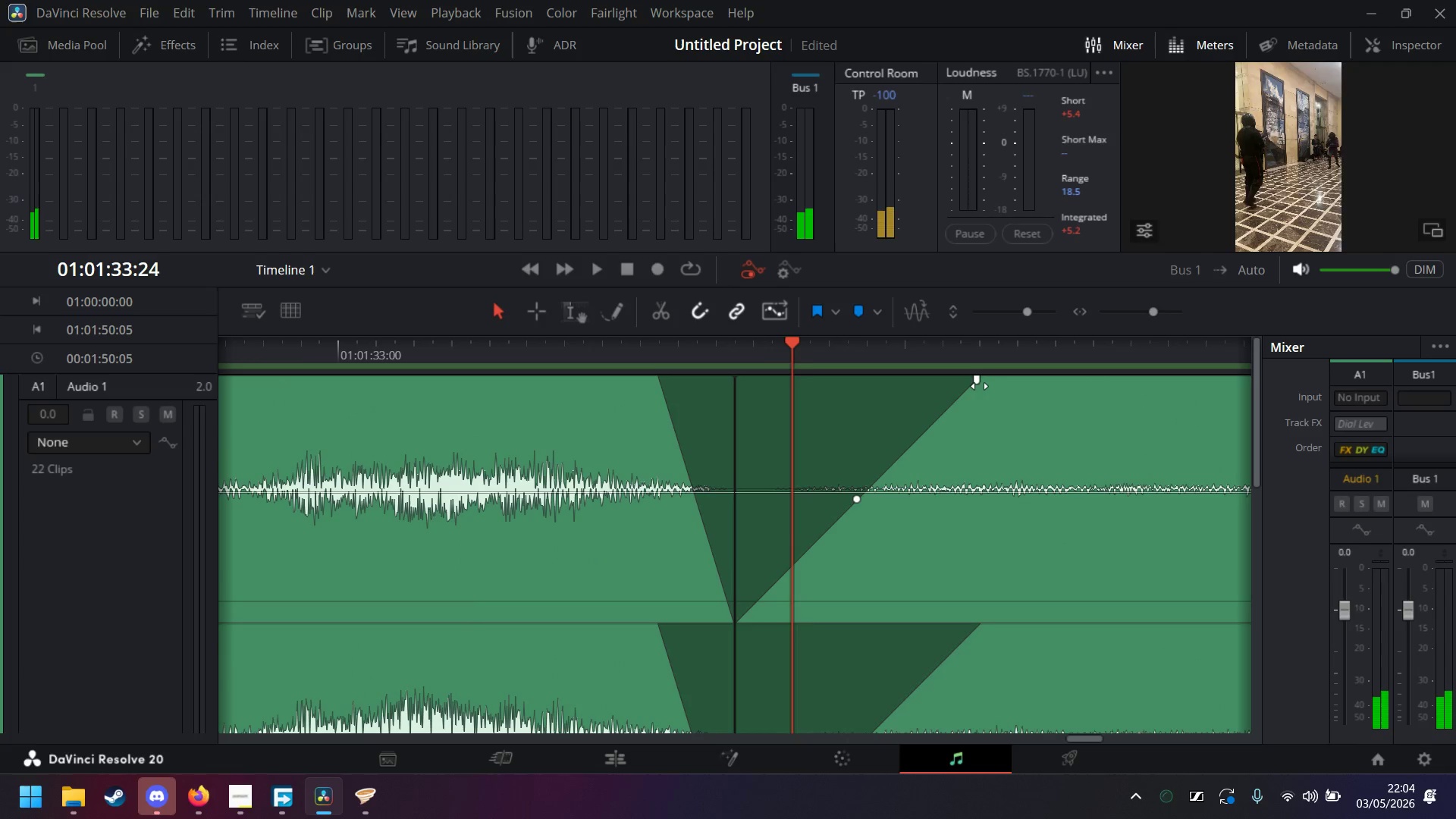 
key(ArrowRight)
 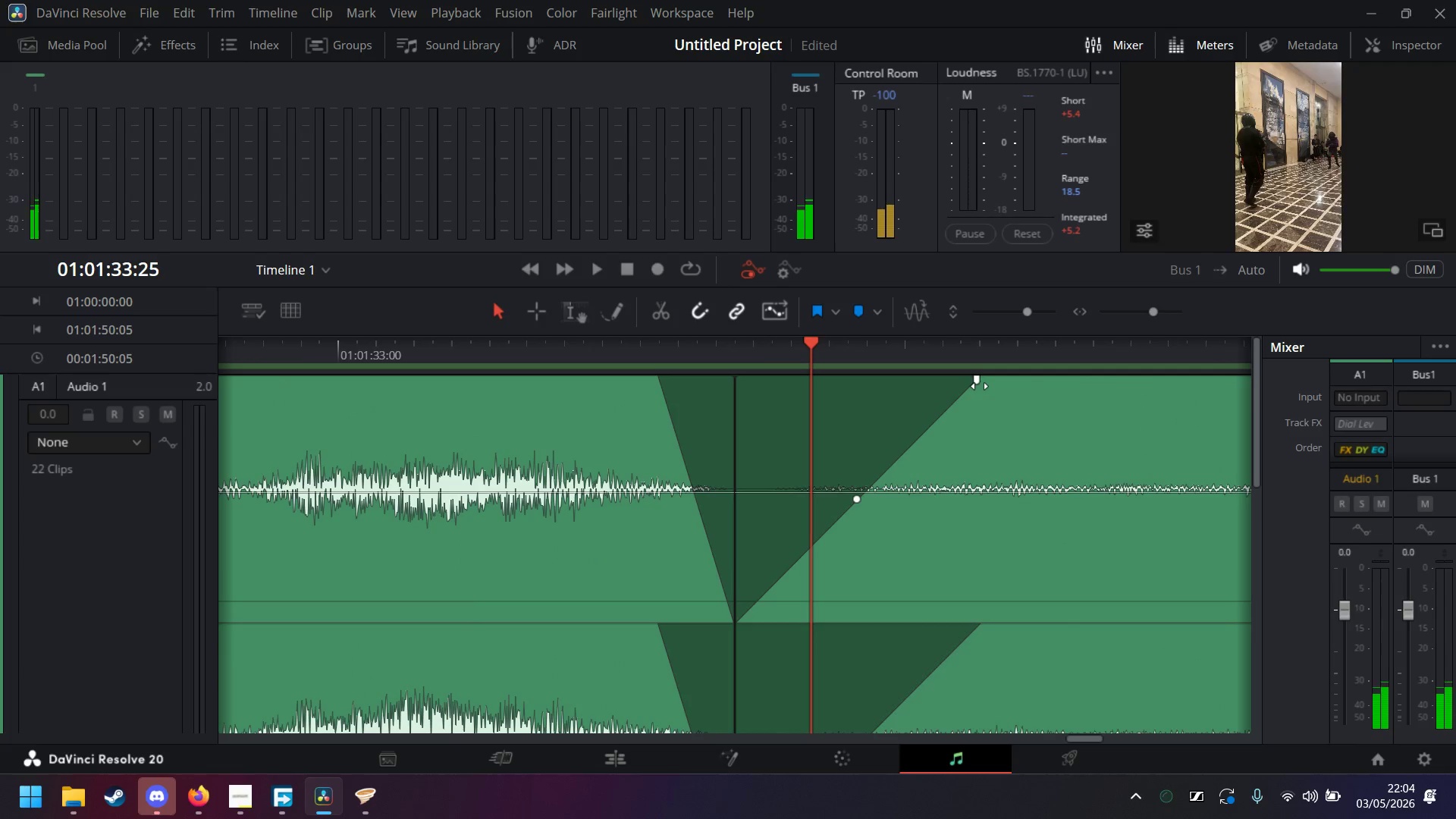 
left_click_drag(start_coordinate=[980, 386], to_coordinate=[817, 395])
 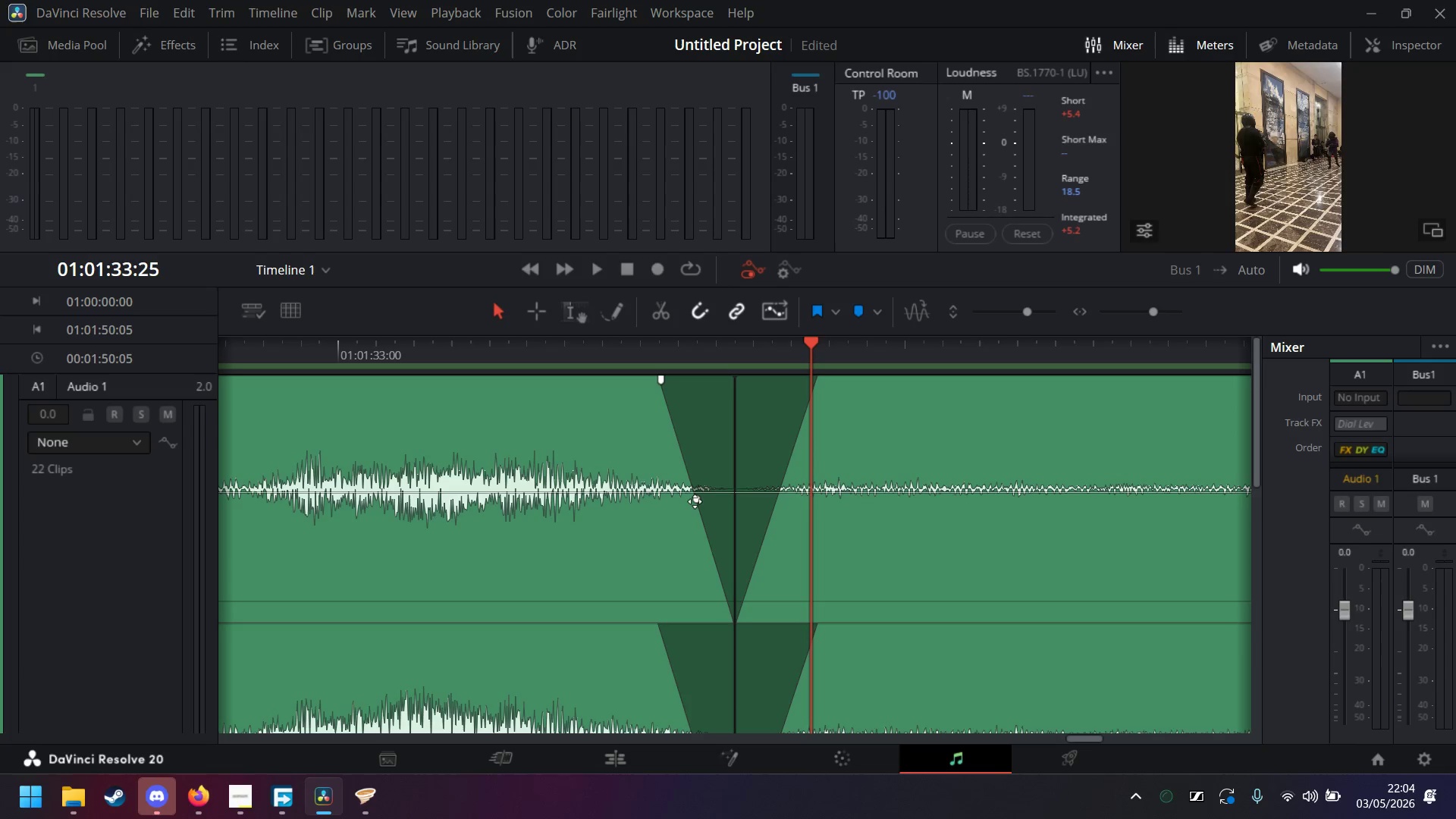 
key(ArrowLeft)
 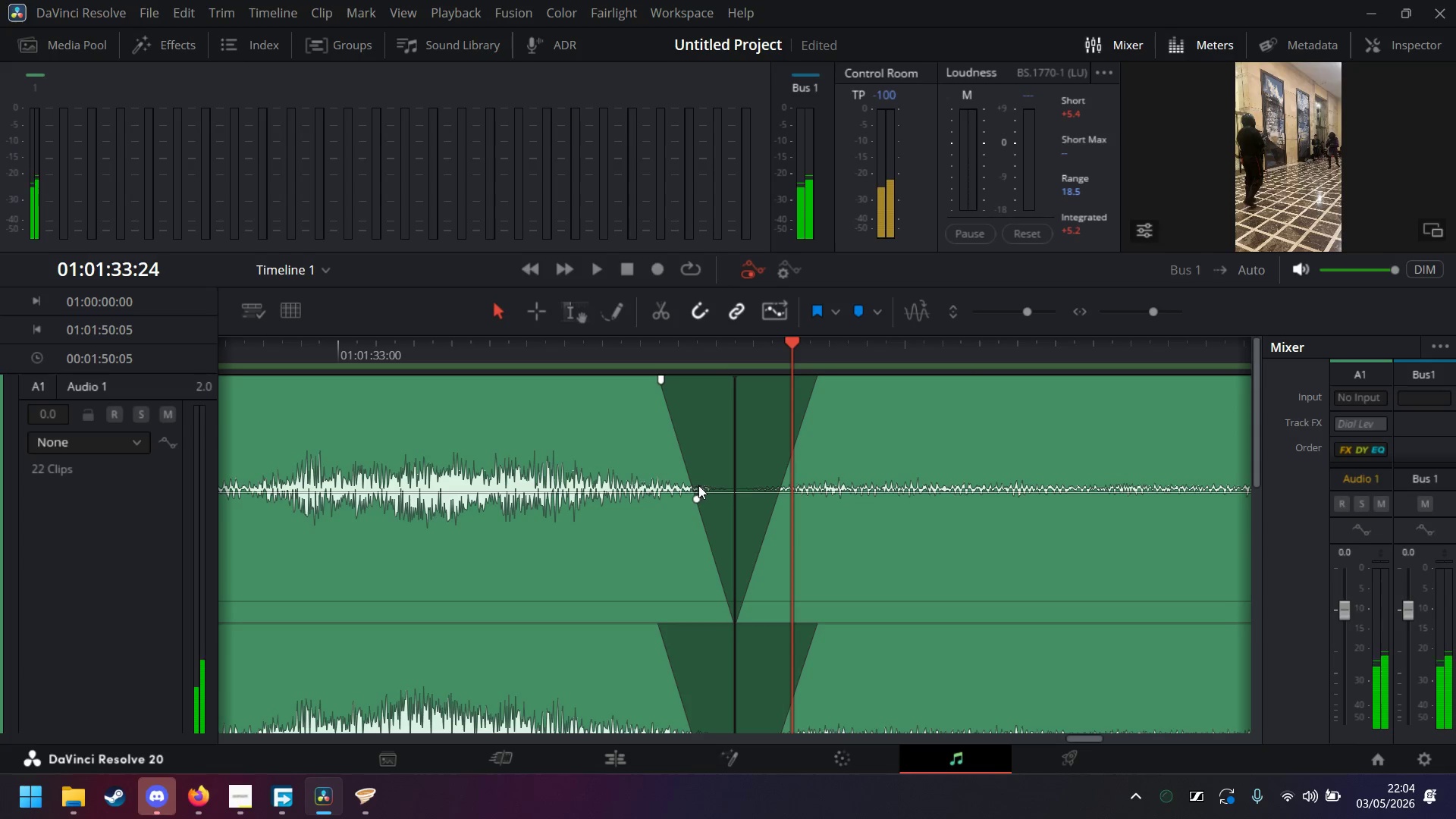 
key(ArrowRight)
 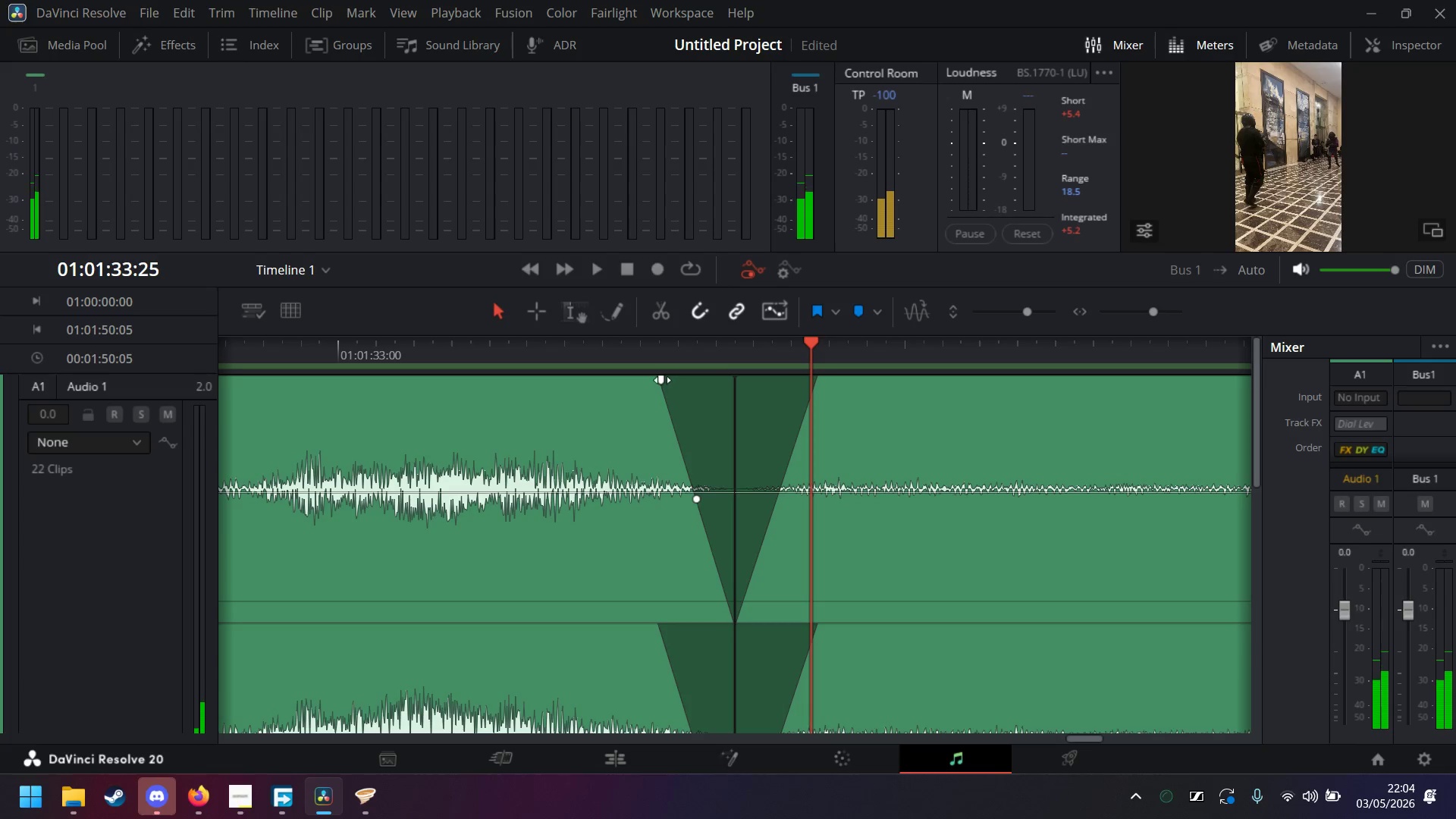 
left_click_drag(start_coordinate=[662, 379], to_coordinate=[645, 381])
 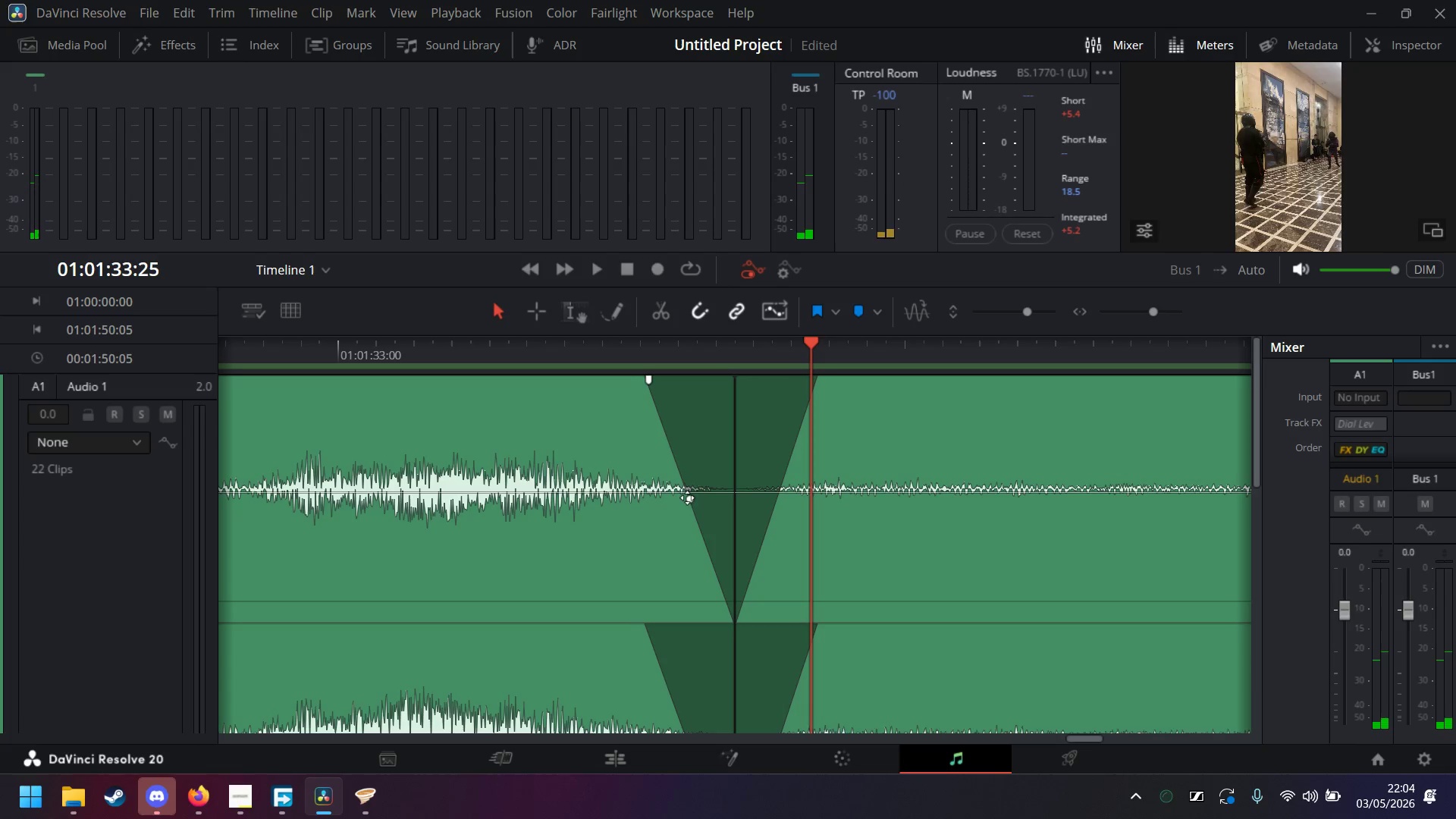 
left_click_drag(start_coordinate=[691, 499], to_coordinate=[669, 509])
 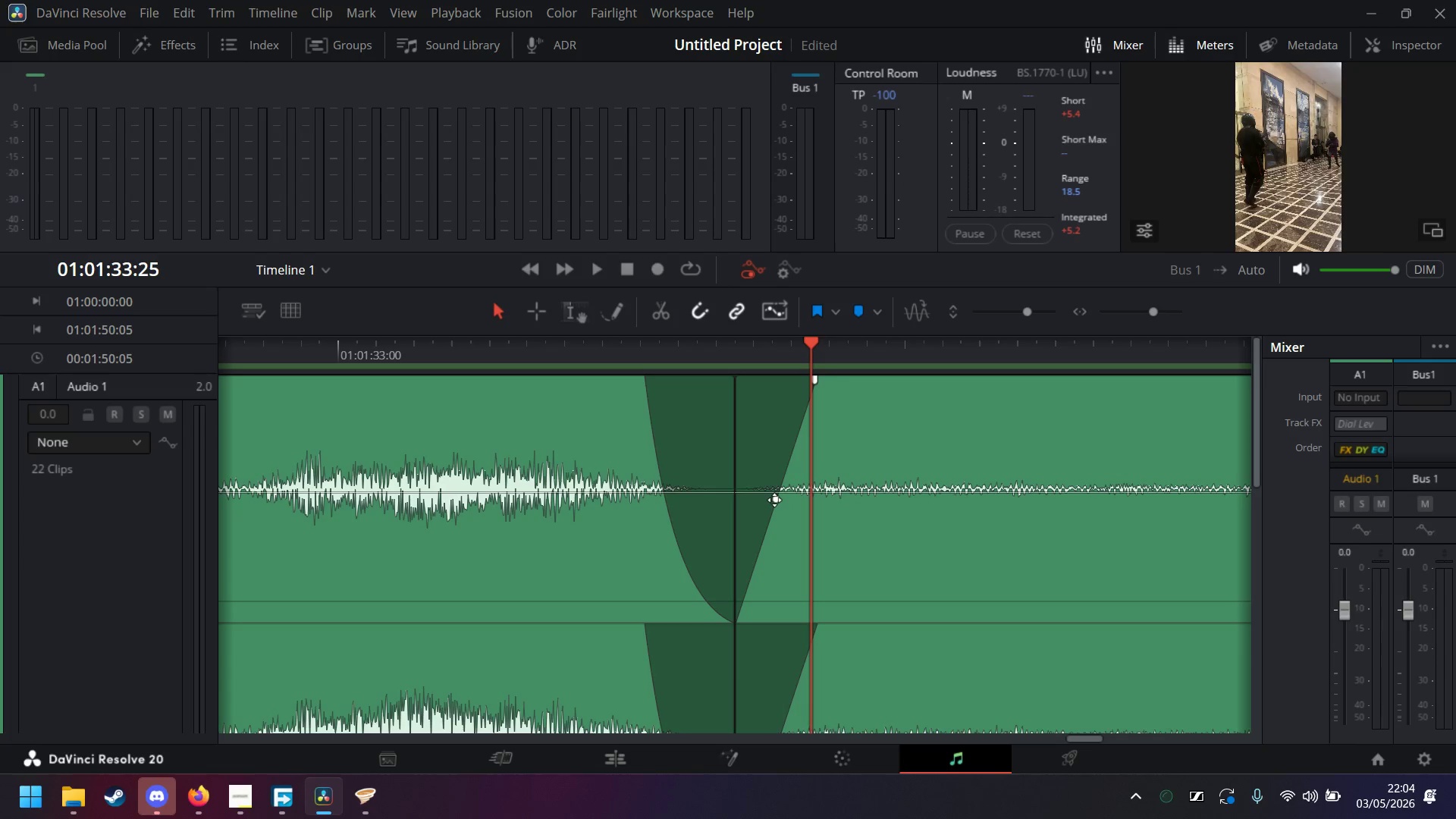 
left_click_drag(start_coordinate=[774, 500], to_coordinate=[799, 516])
 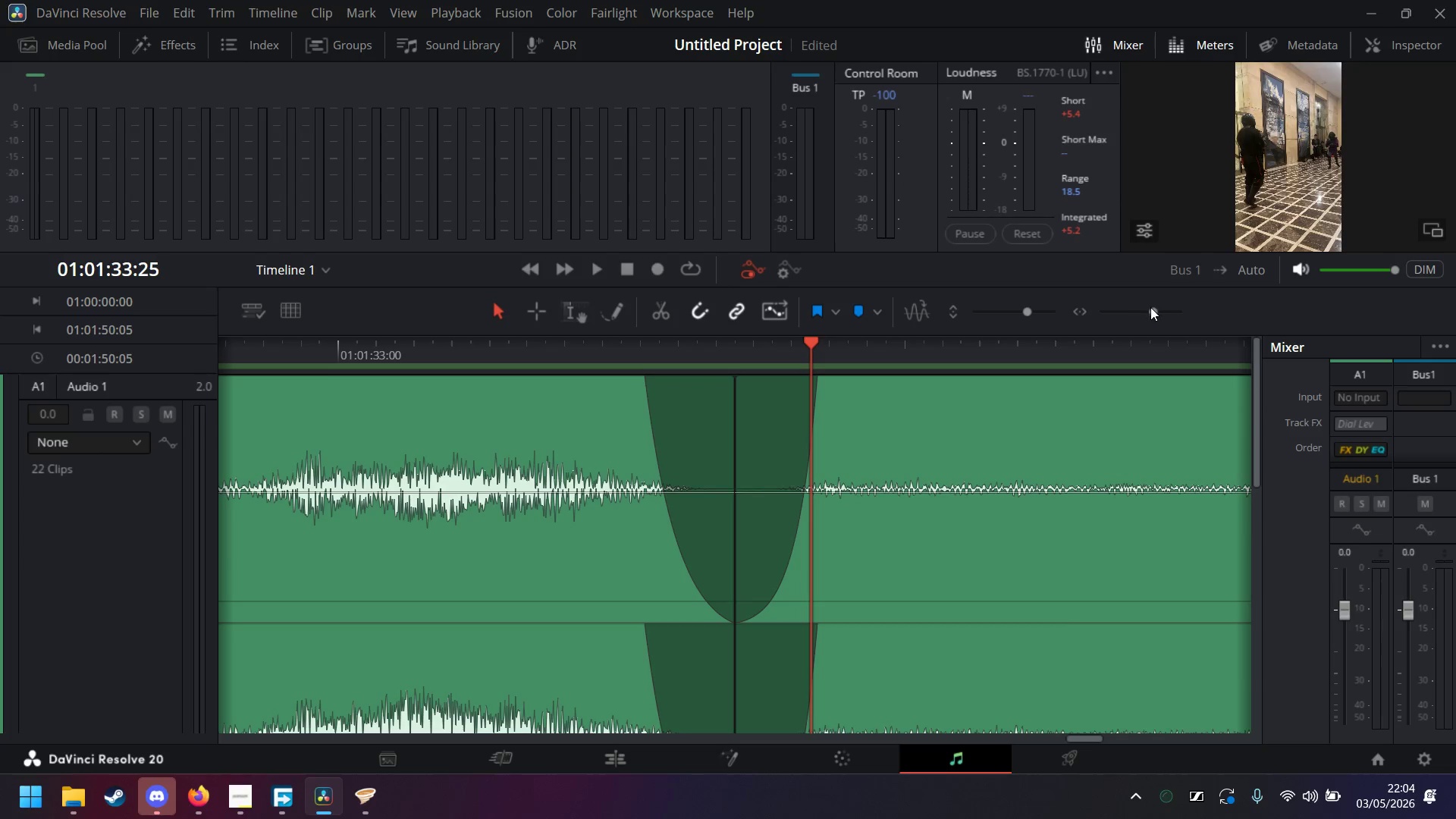 
left_click([1143, 310])
 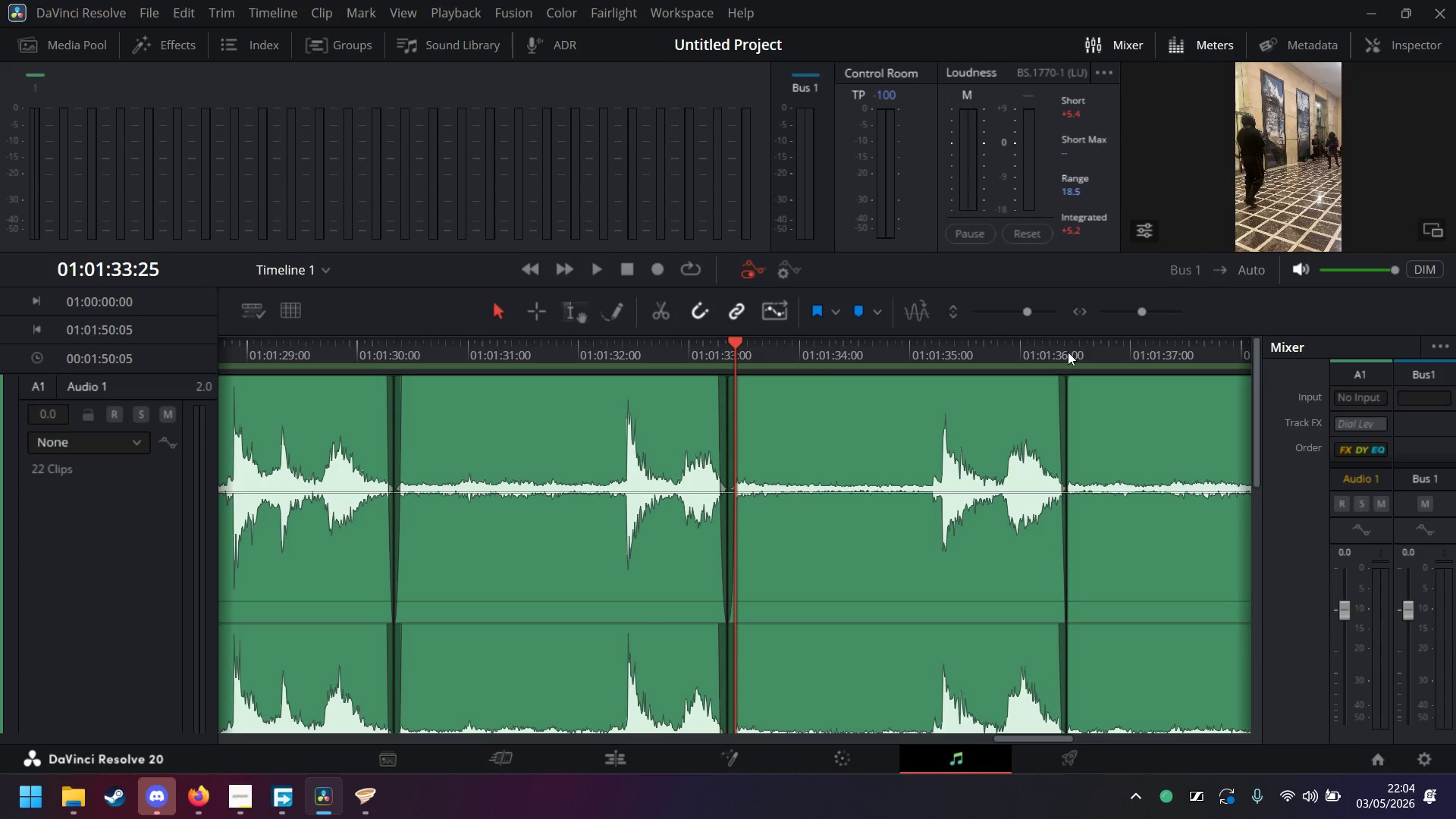 
left_click([1068, 352])
 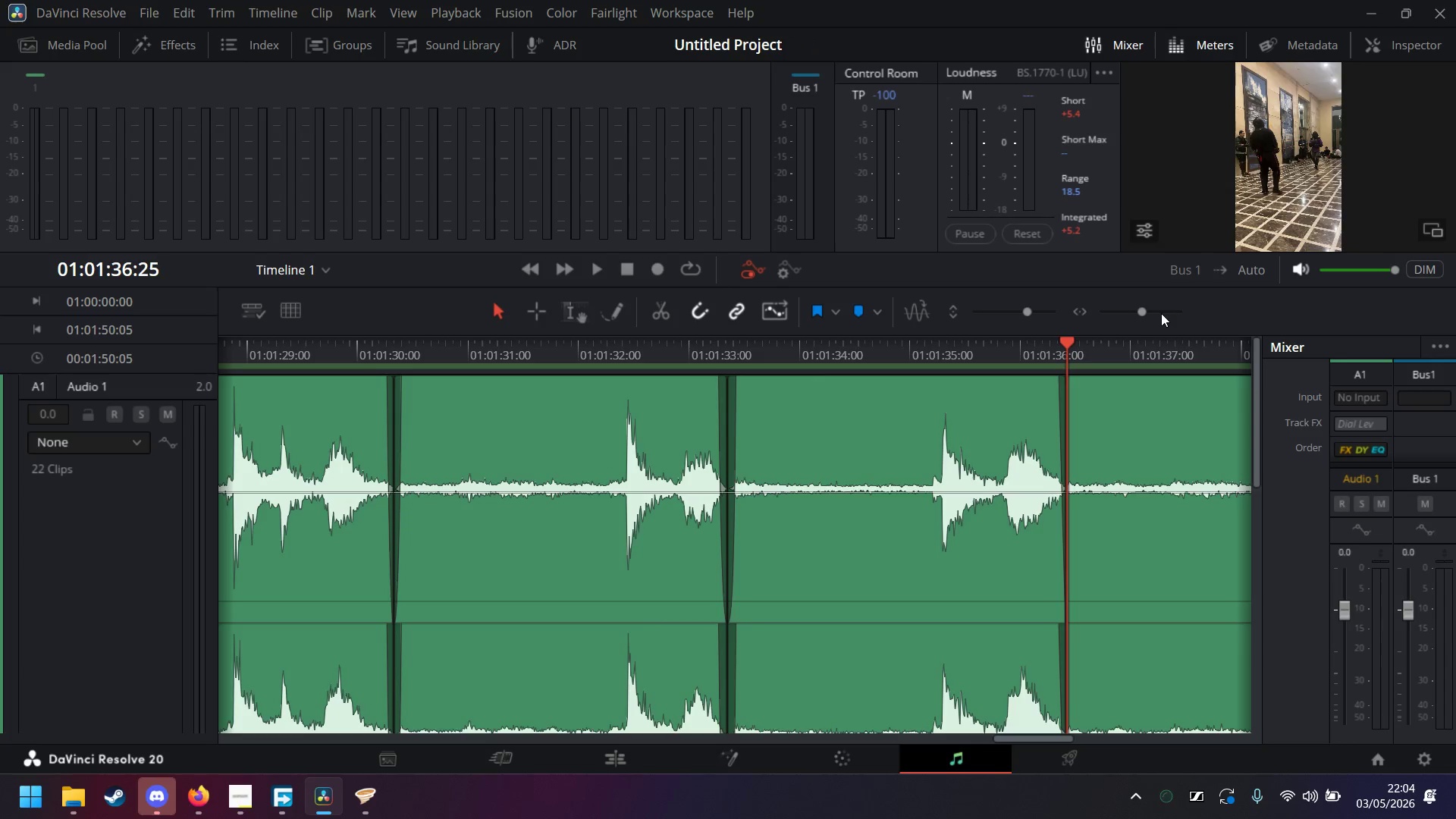 
left_click([1158, 313])
 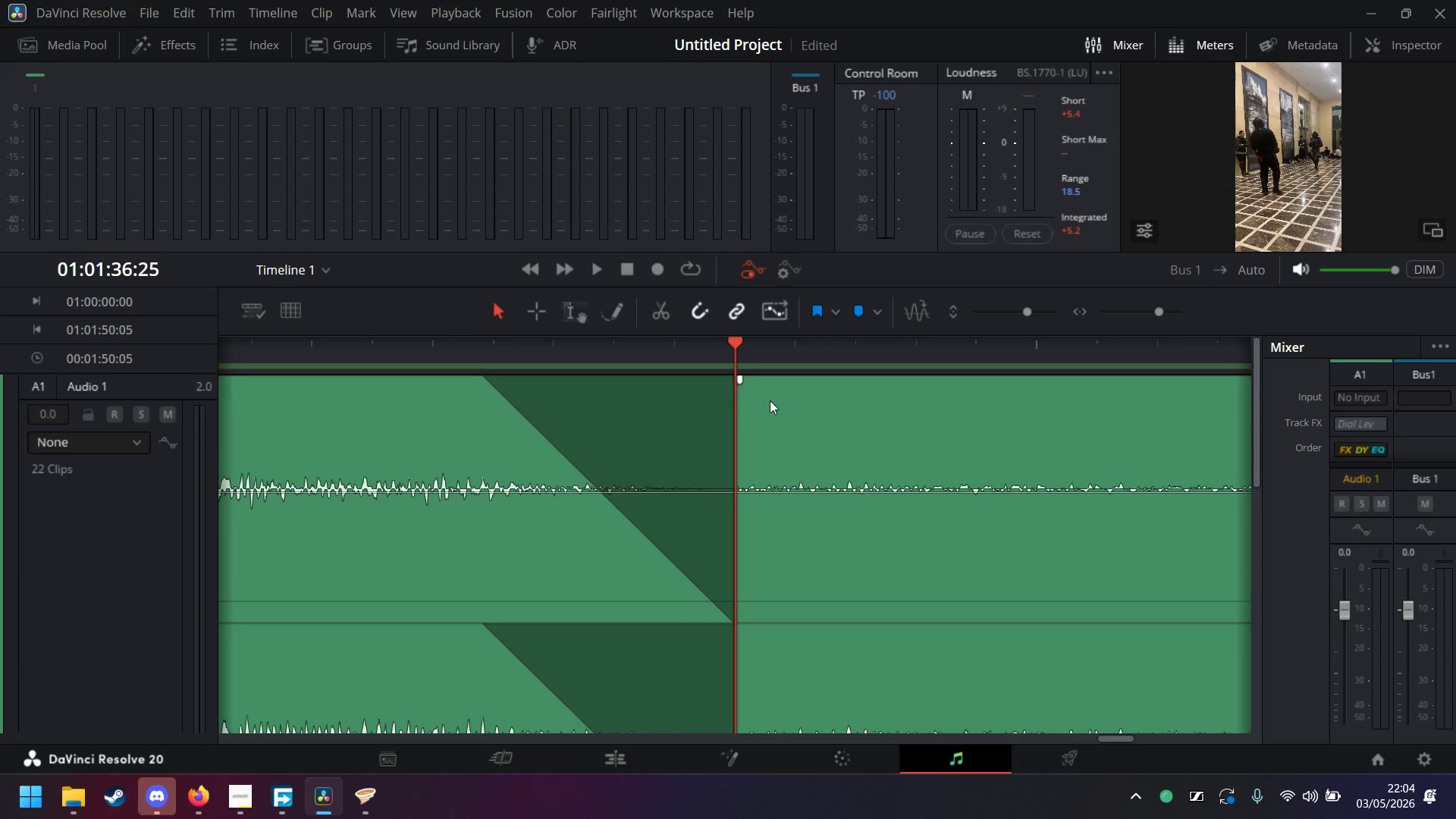 
key(ArrowLeft)
 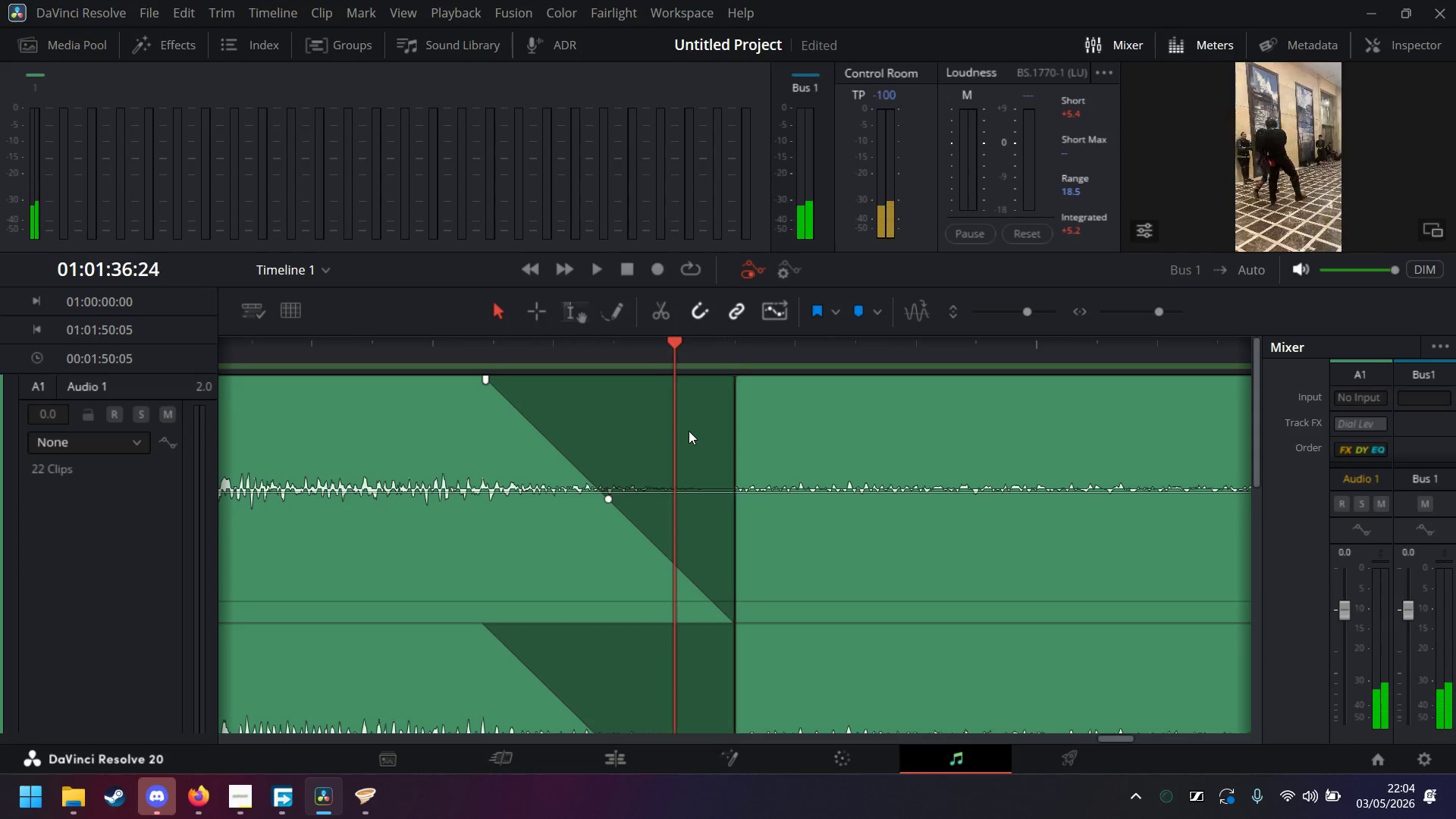 
key(ArrowLeft)
 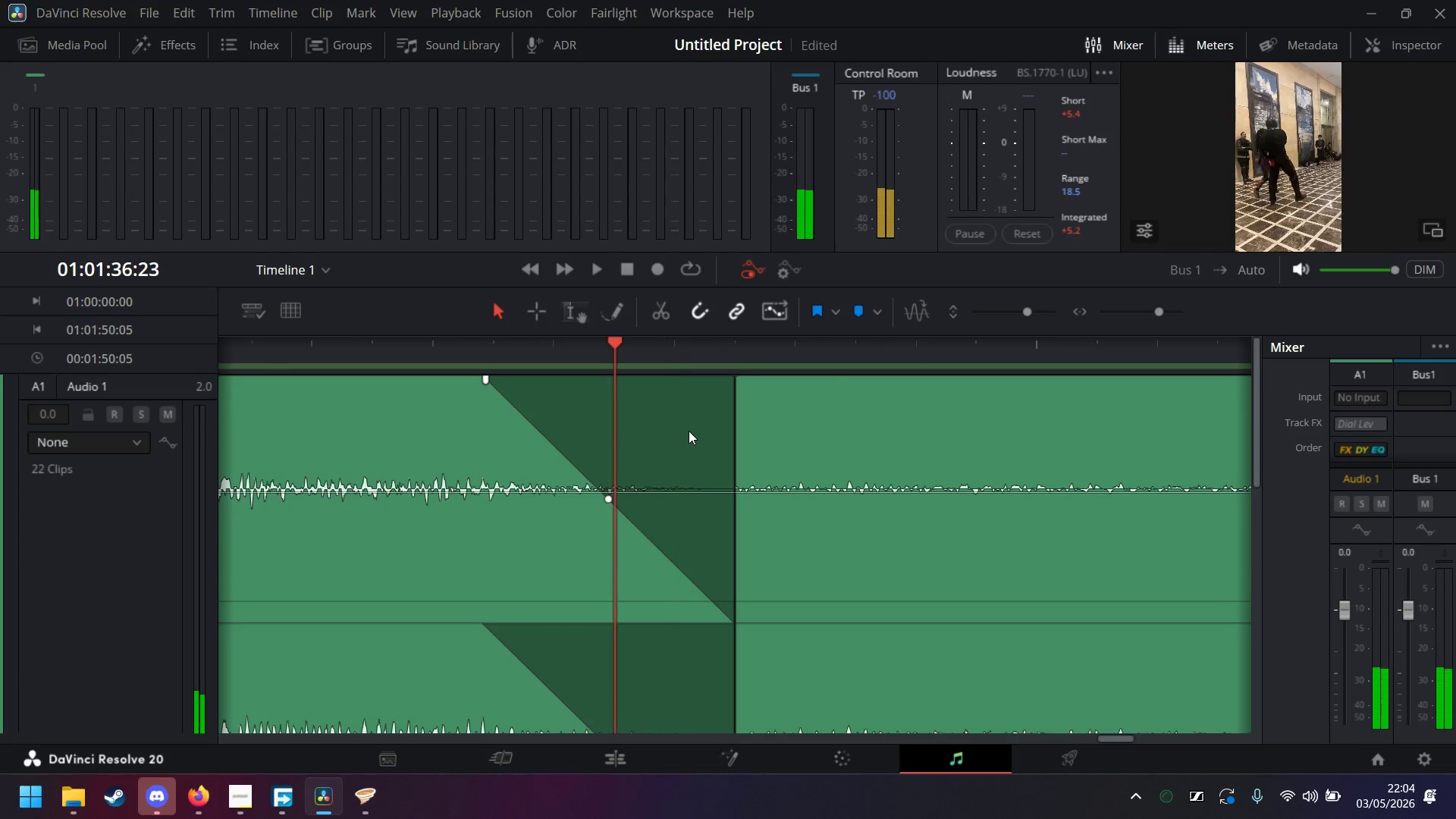 
key(ArrowLeft)
 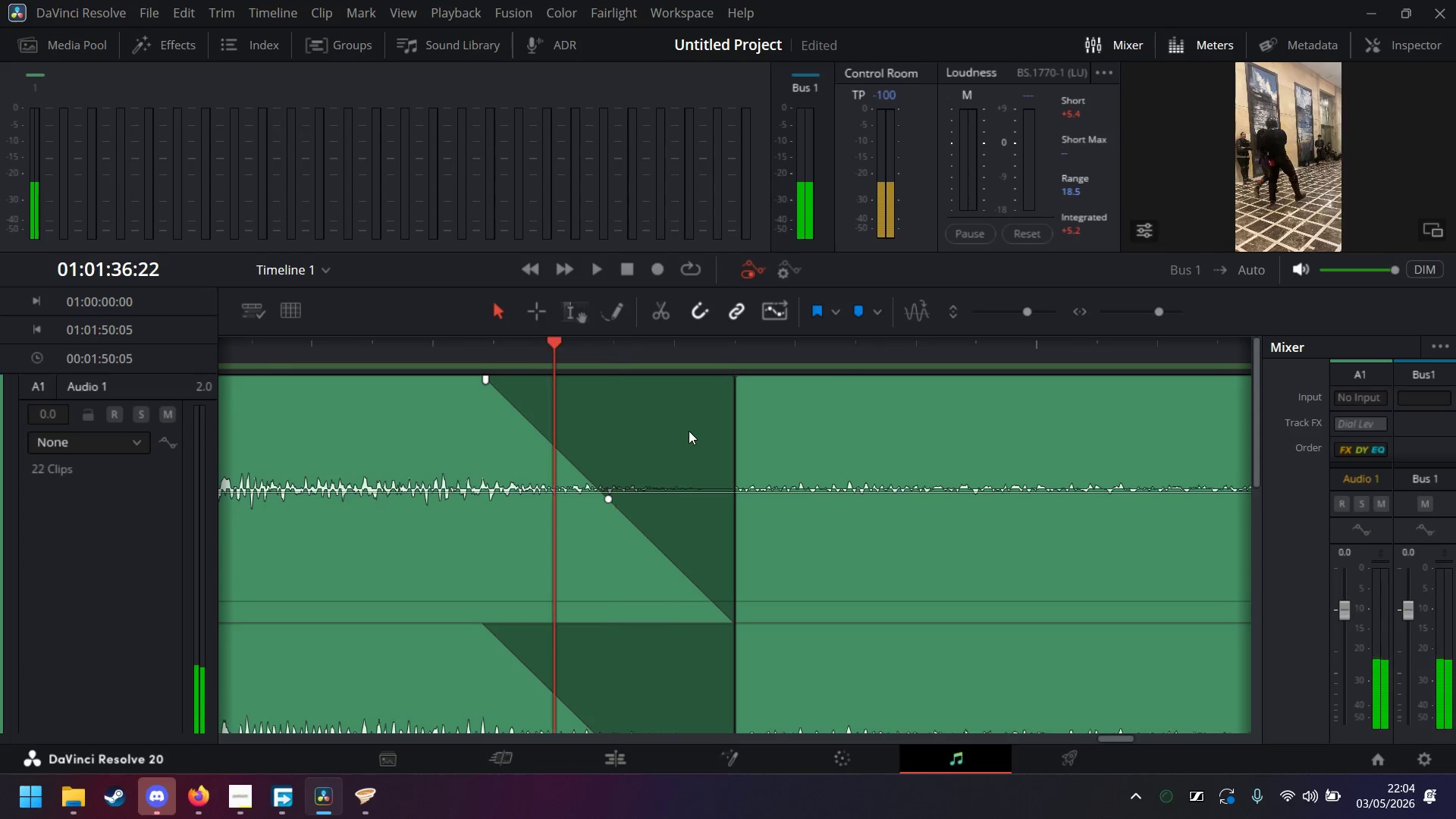 
key(ArrowLeft)
 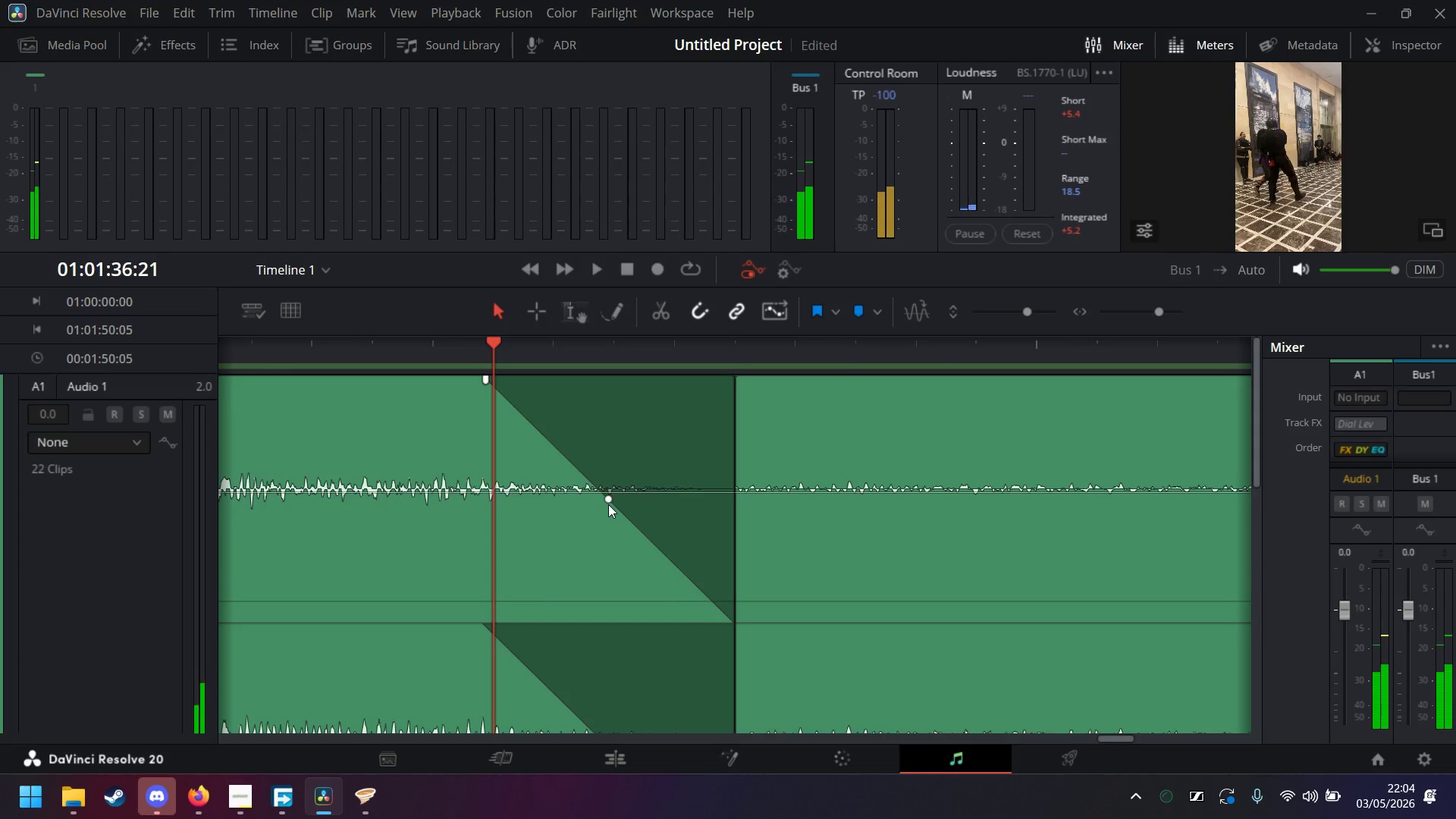 
left_click_drag(start_coordinate=[608, 500], to_coordinate=[563, 516])
 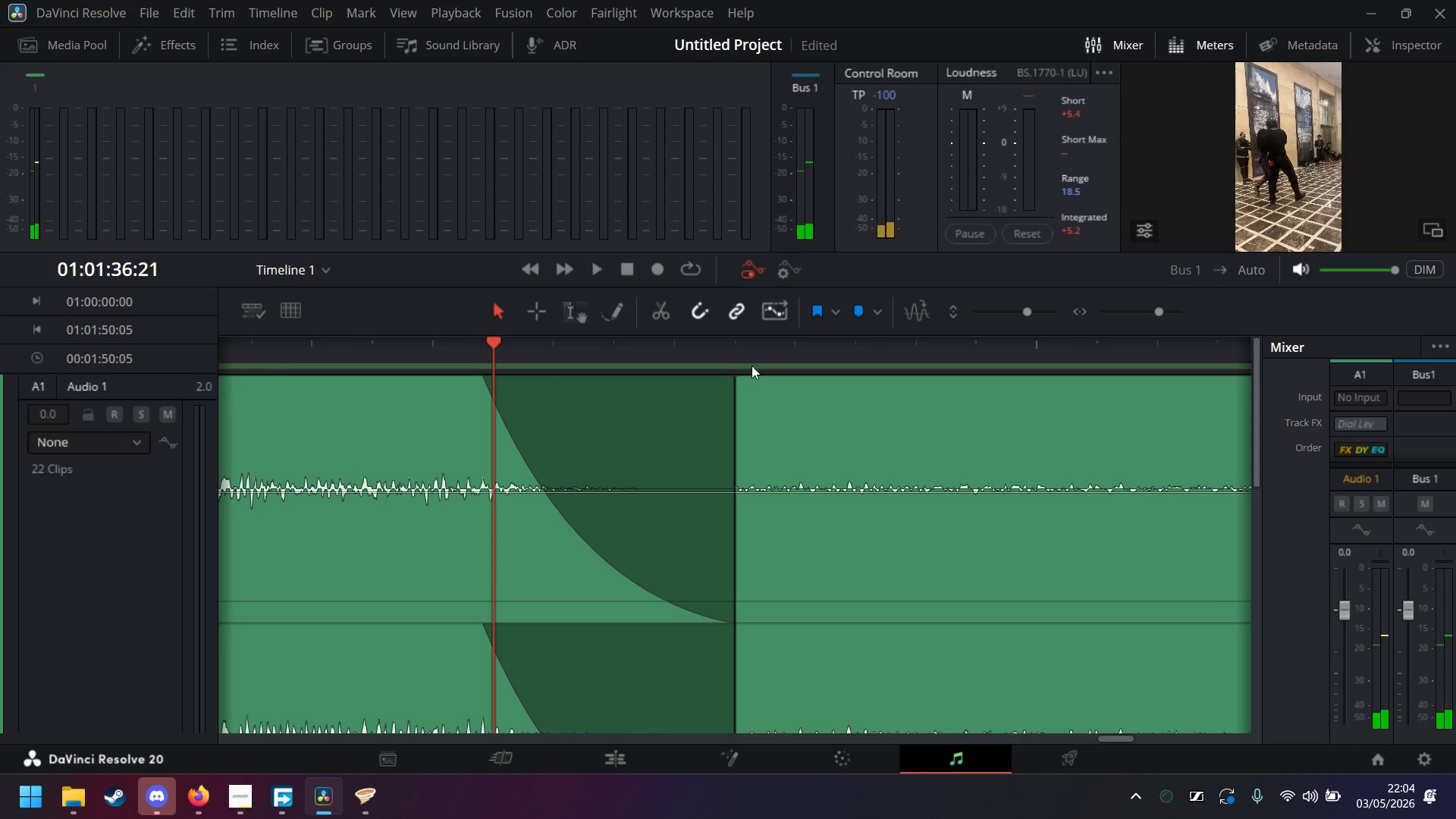 
left_click([736, 346])
 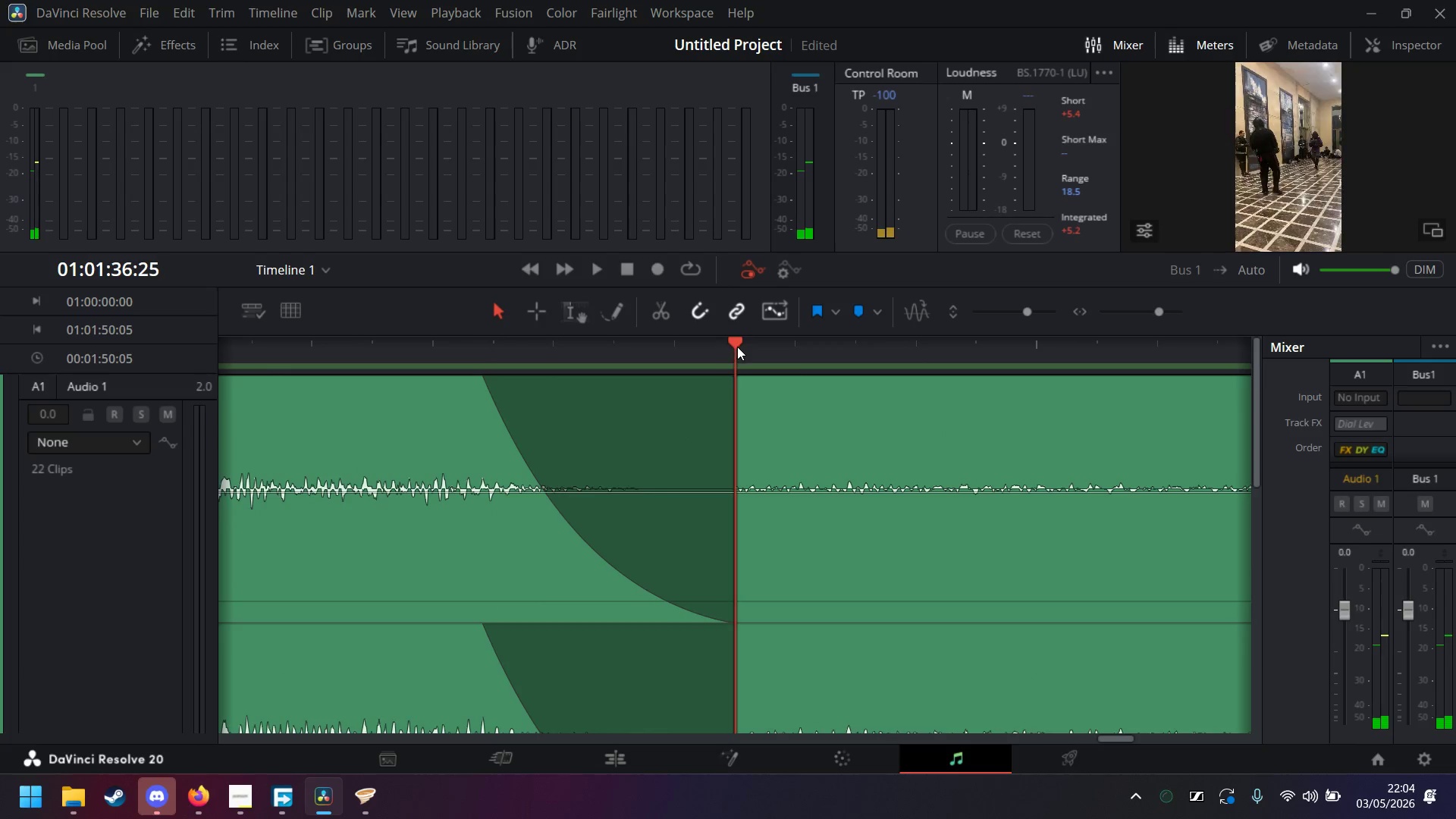 
key(ArrowRight)
 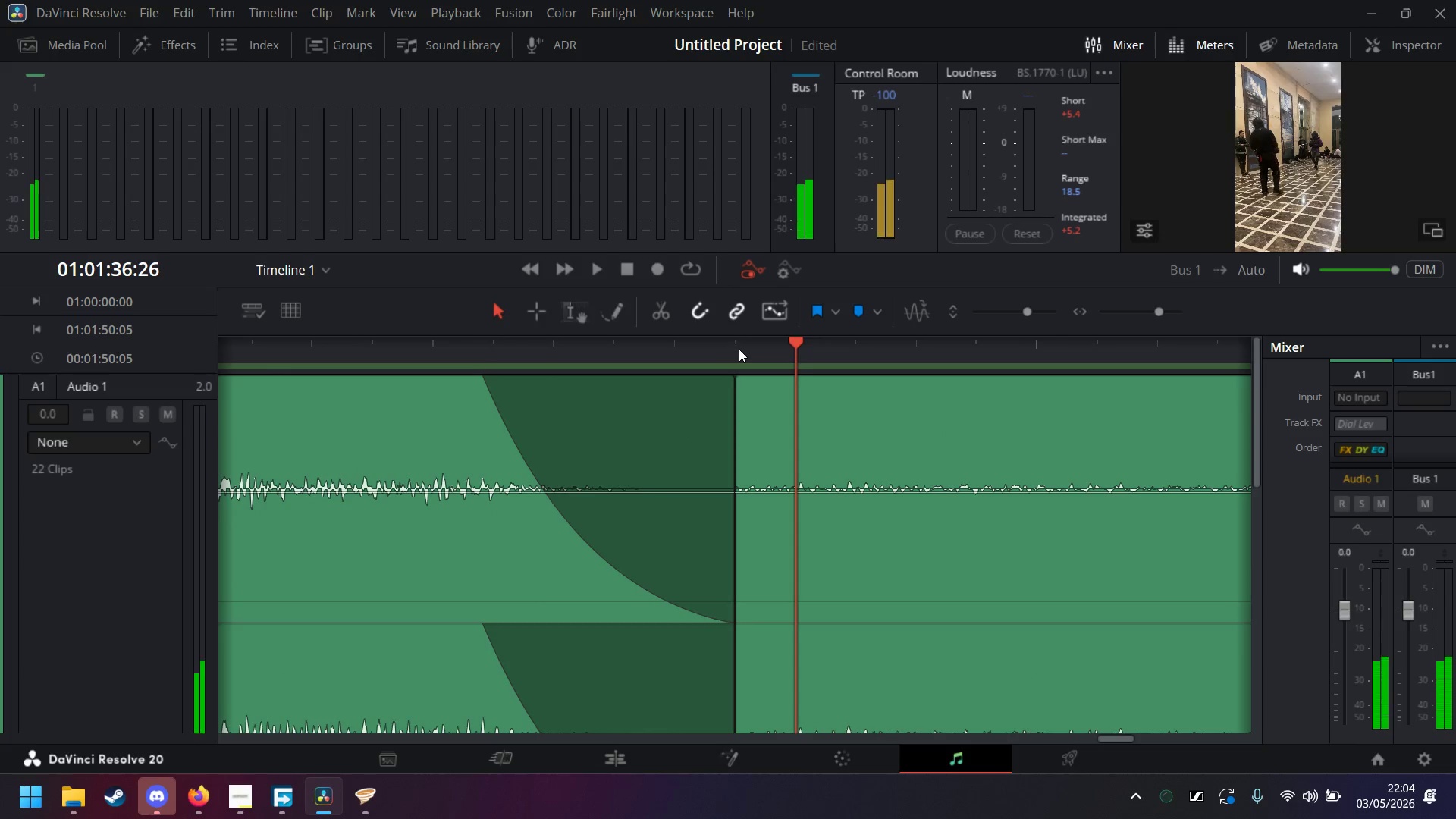 
key(ArrowRight)
 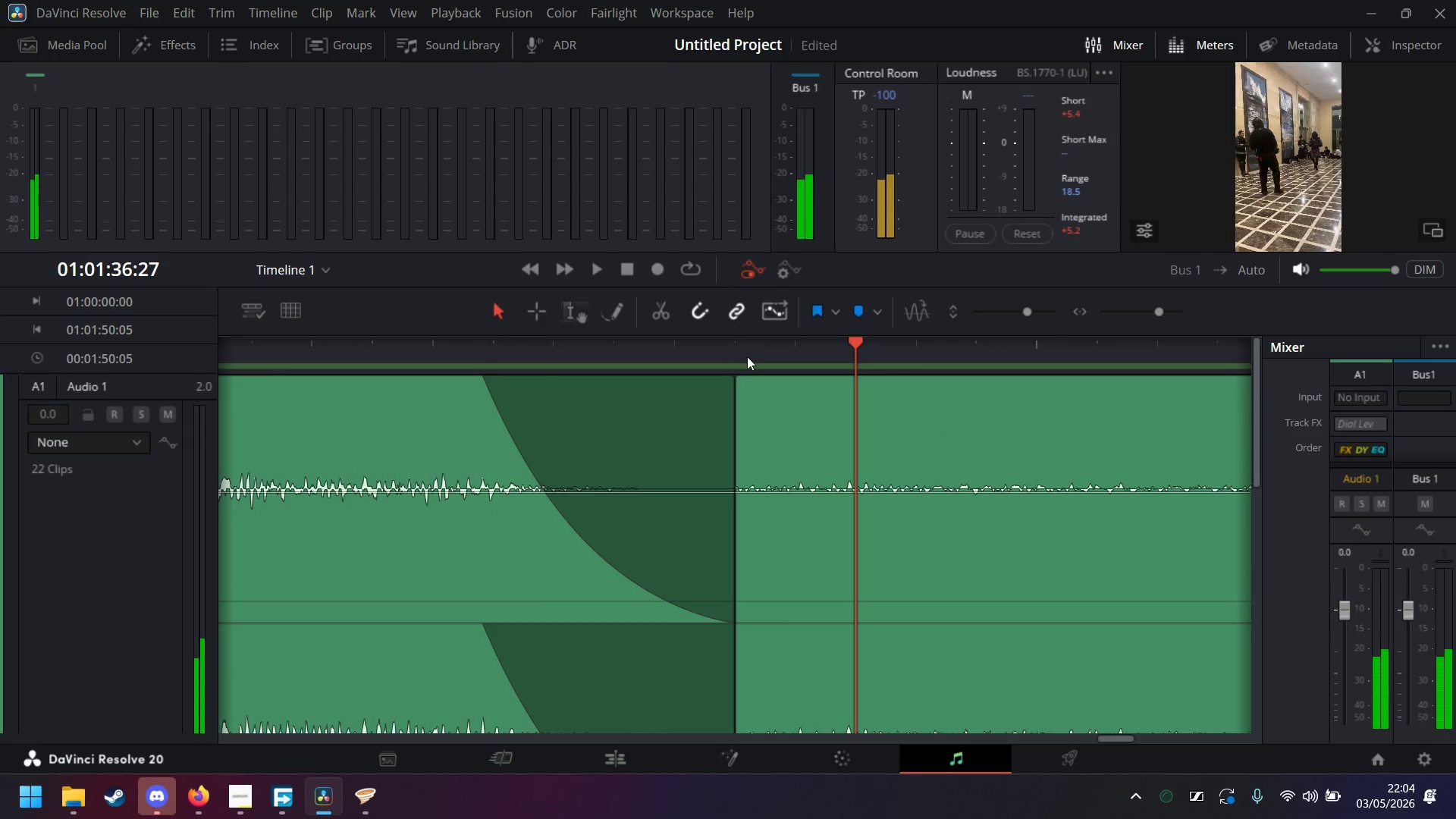 
key(ArrowRight)
 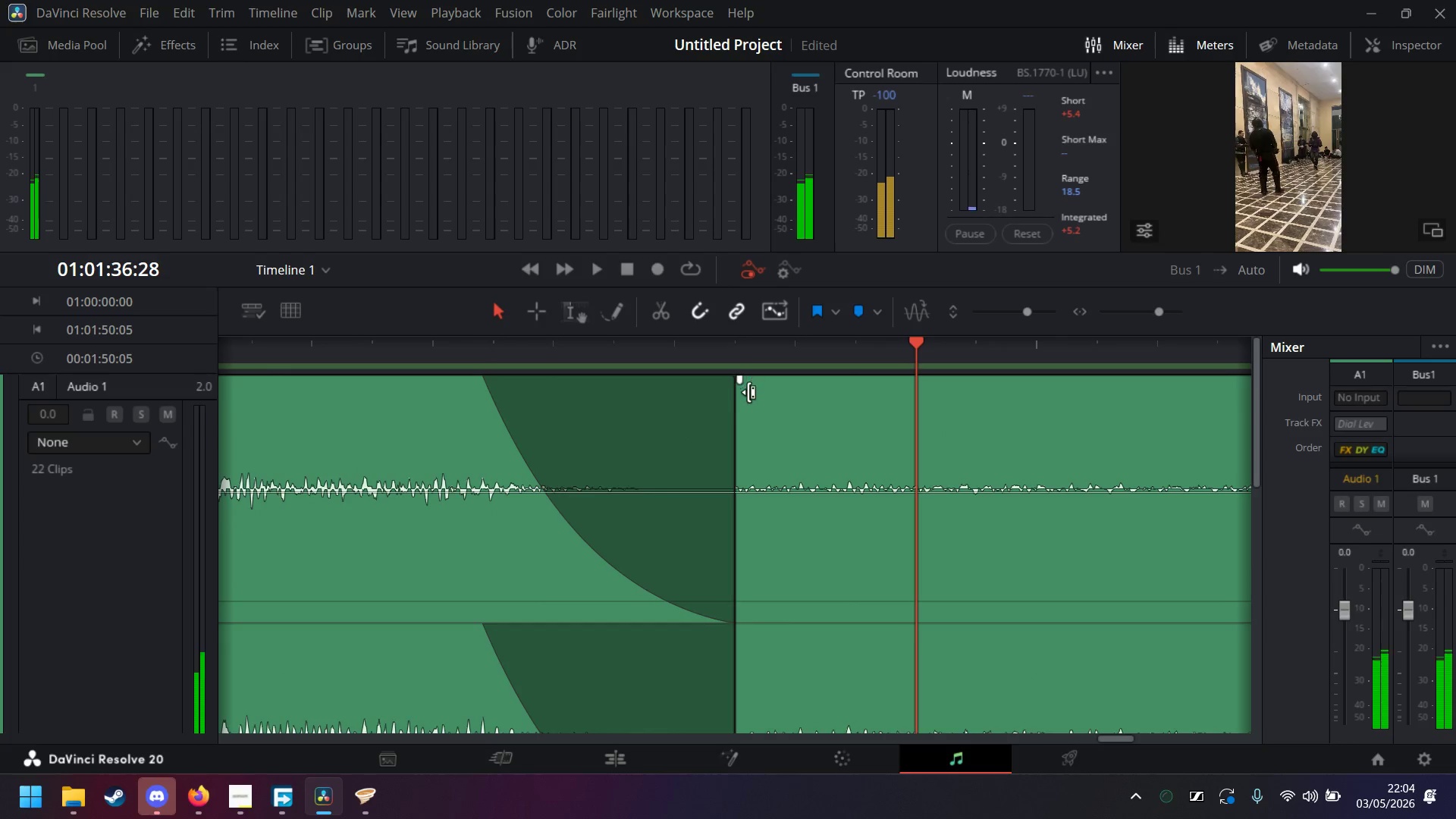 
key(ArrowRight)
 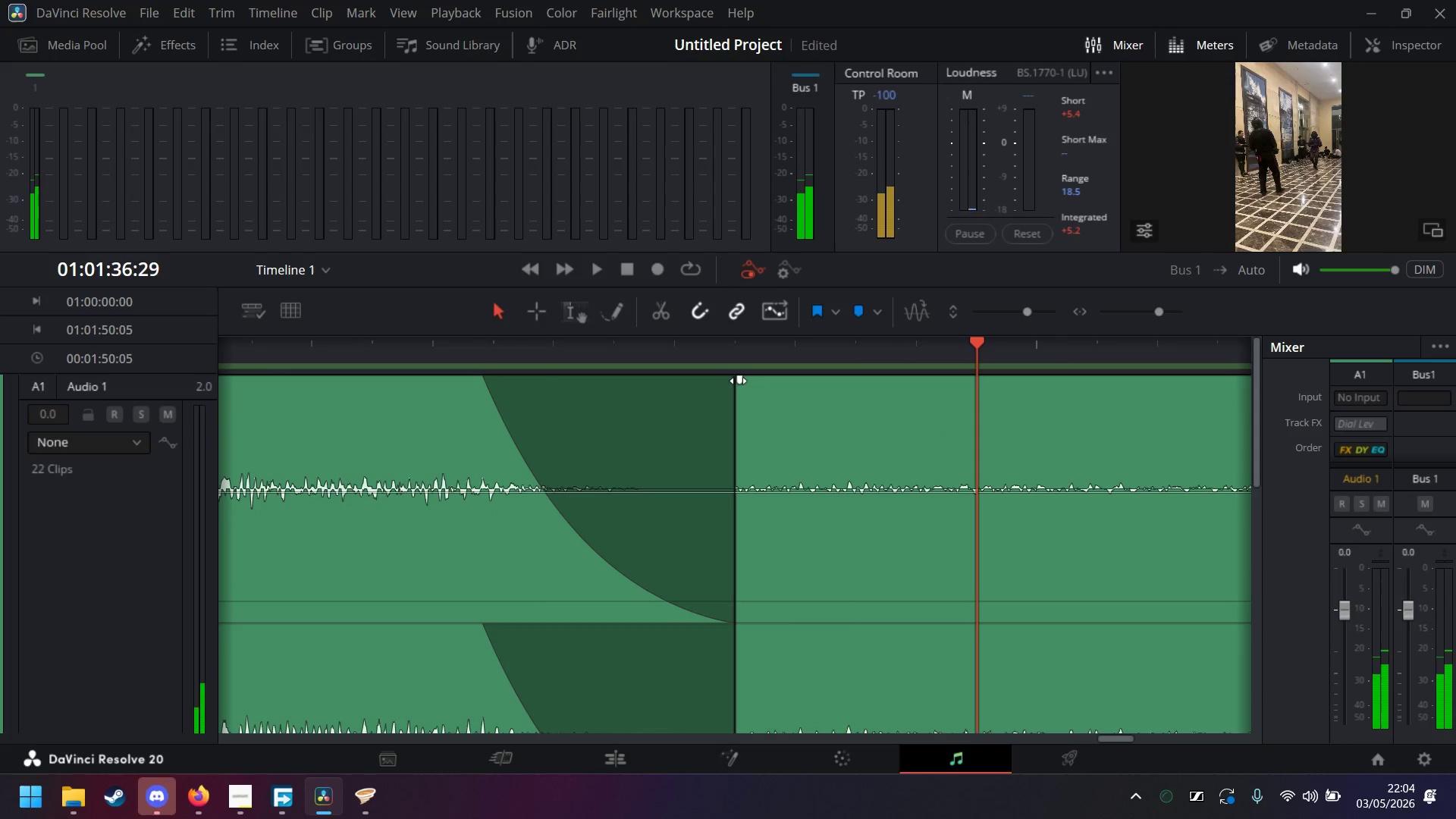 
left_click_drag(start_coordinate=[739, 381], to_coordinate=[979, 389])
 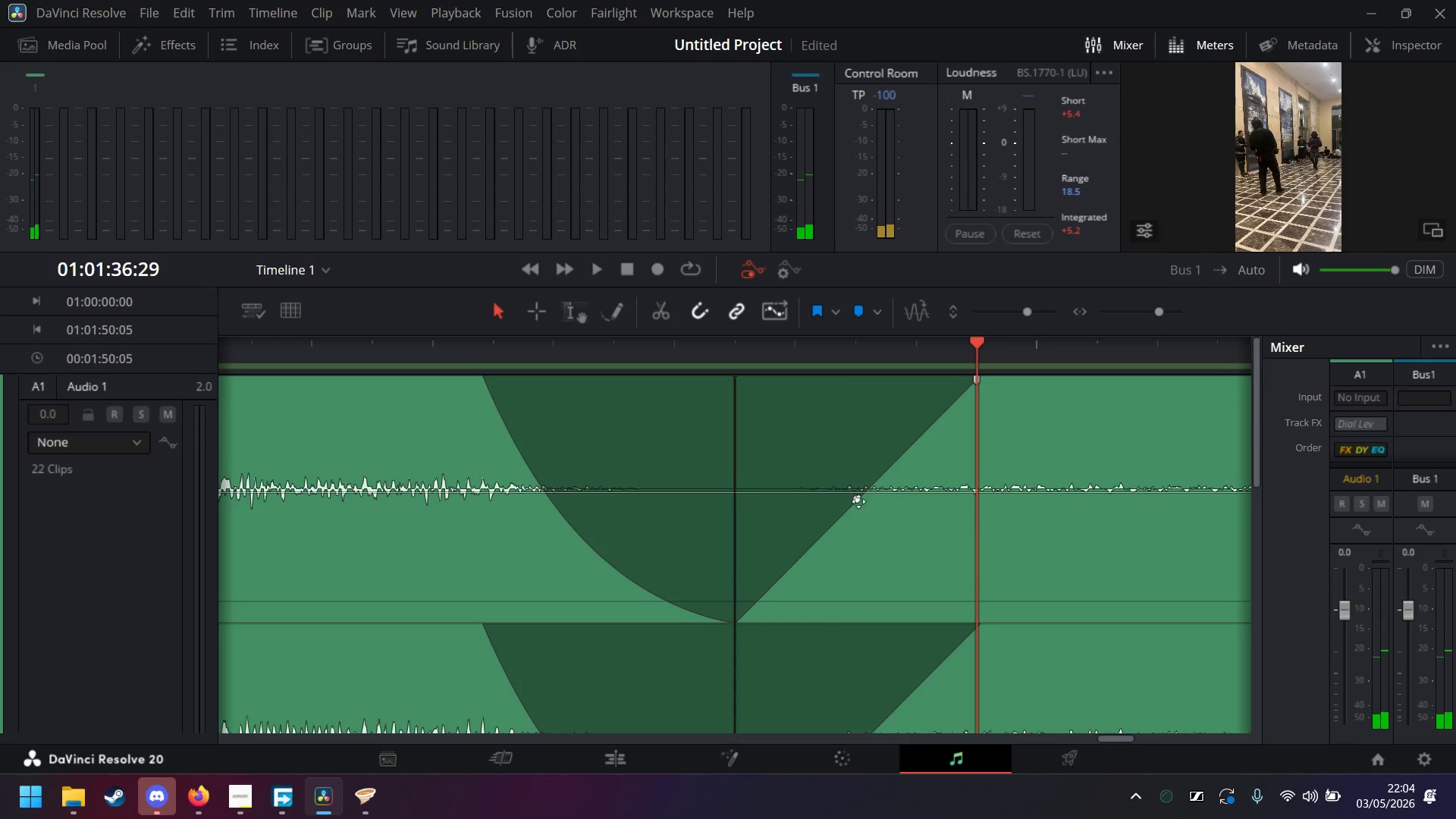 
left_click_drag(start_coordinate=[858, 500], to_coordinate=[925, 529])
 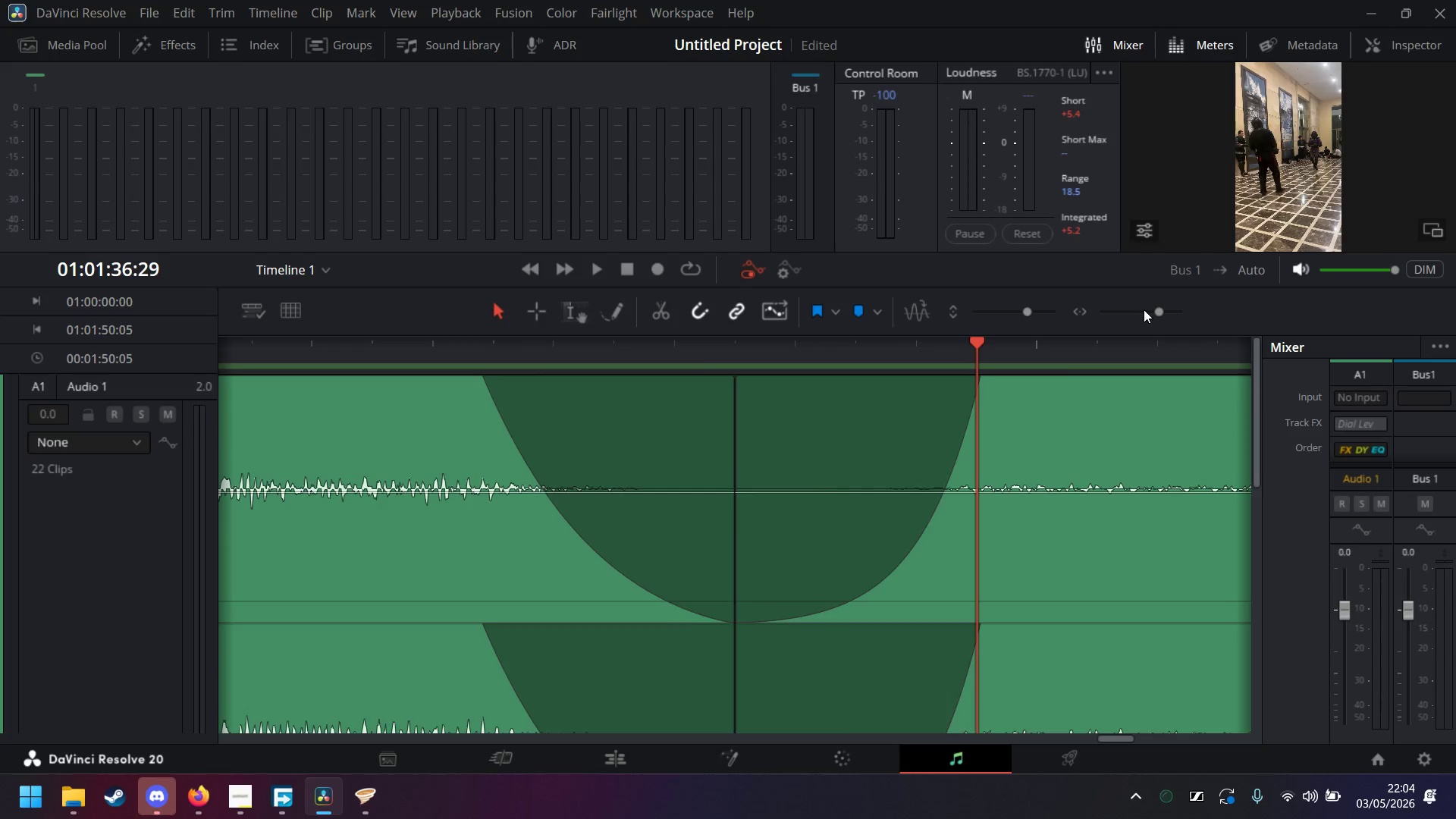 
left_click([1144, 309])
 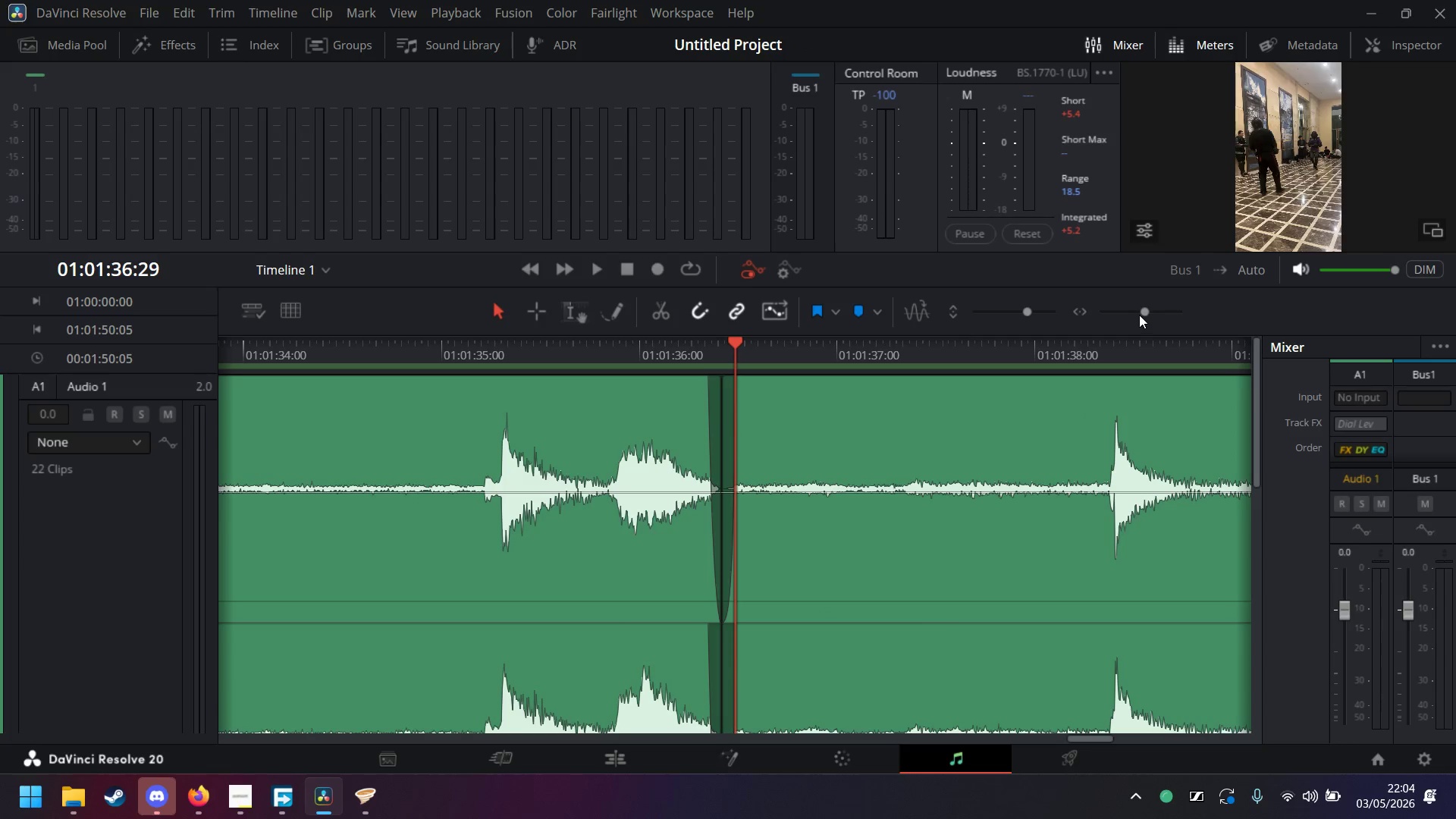 
left_click([1138, 312])
 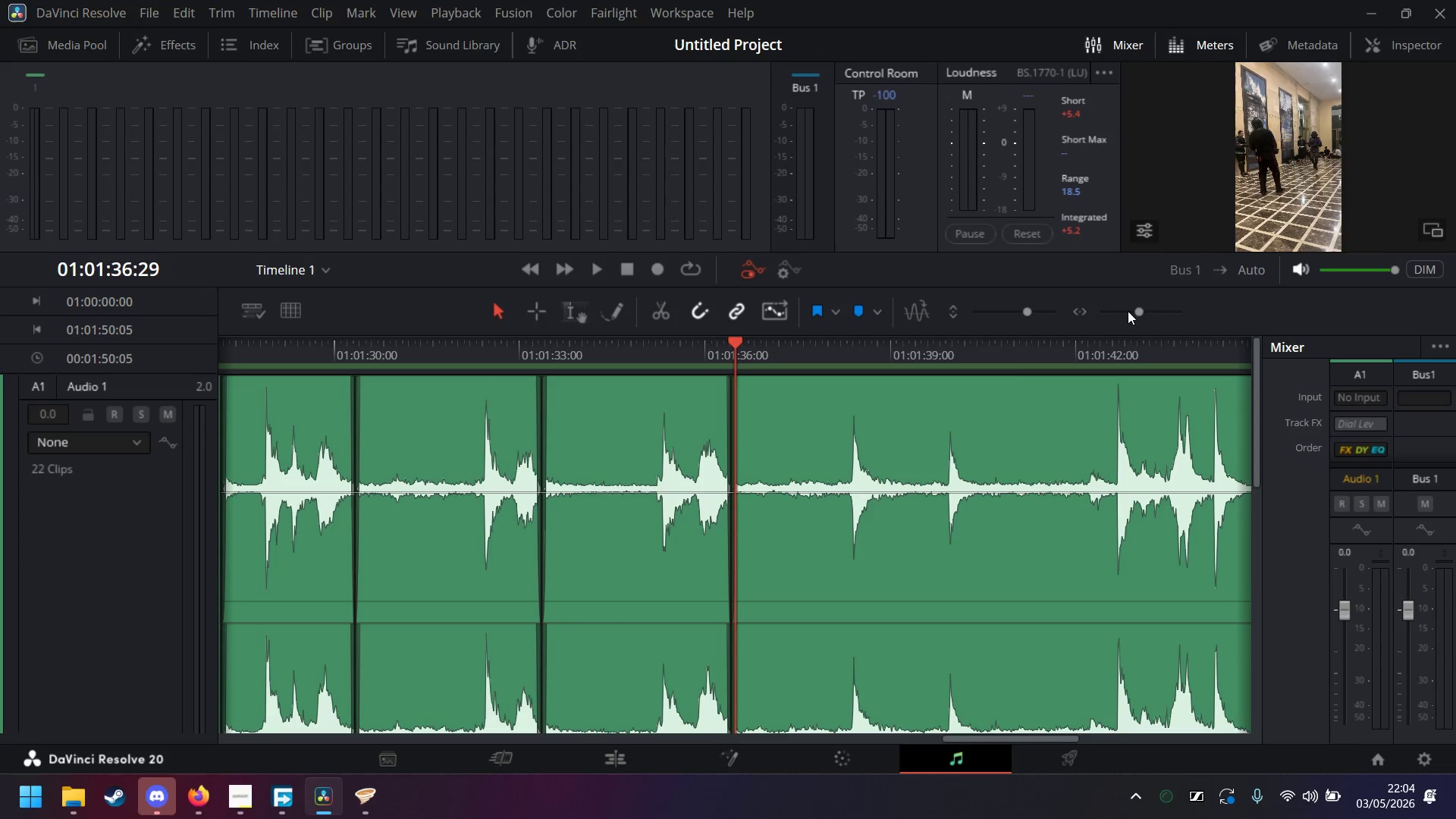 
left_click([1122, 349])
 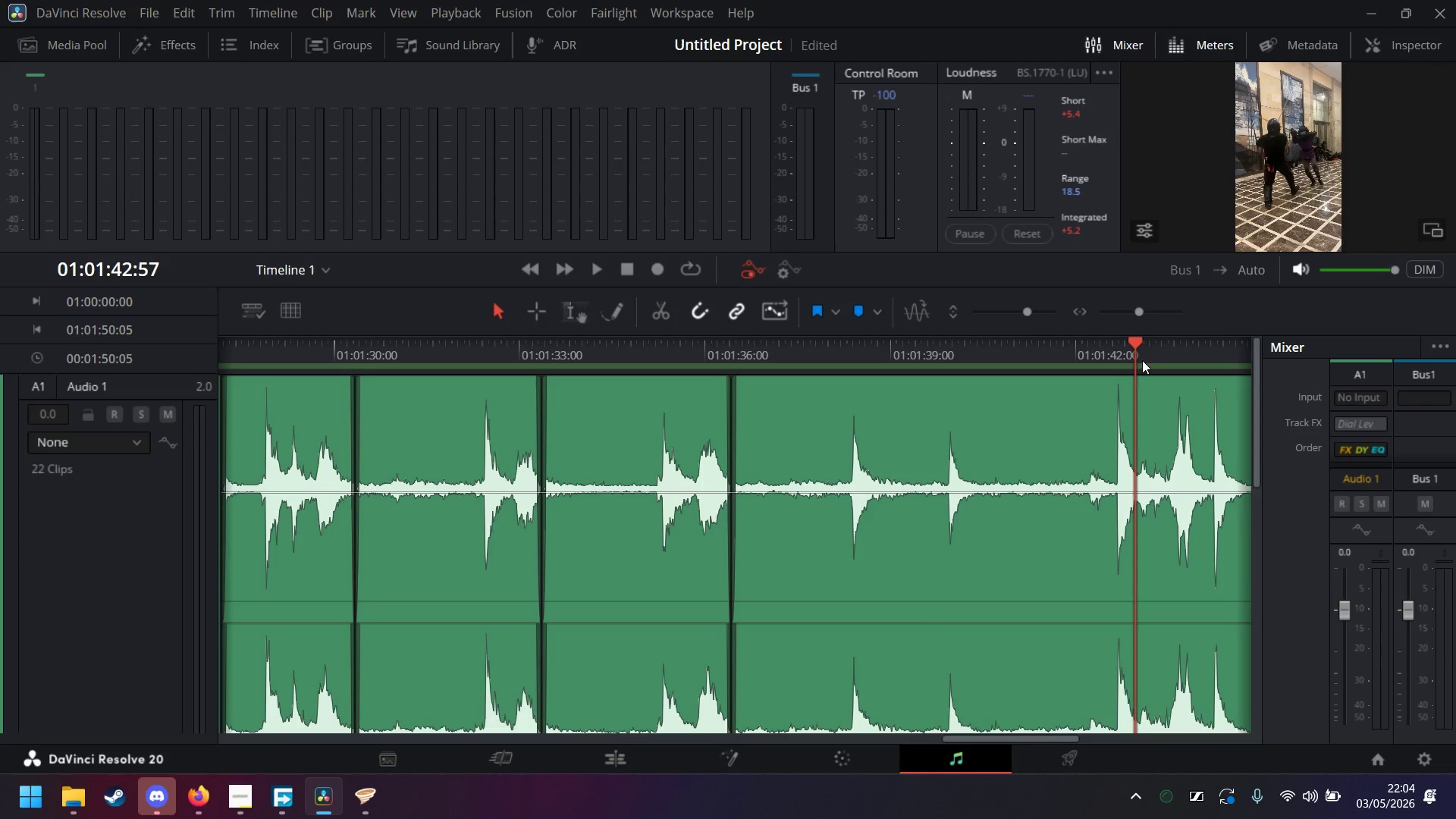 
left_click_drag(start_coordinate=[1157, 347], to_coordinate=[1213, 347])
 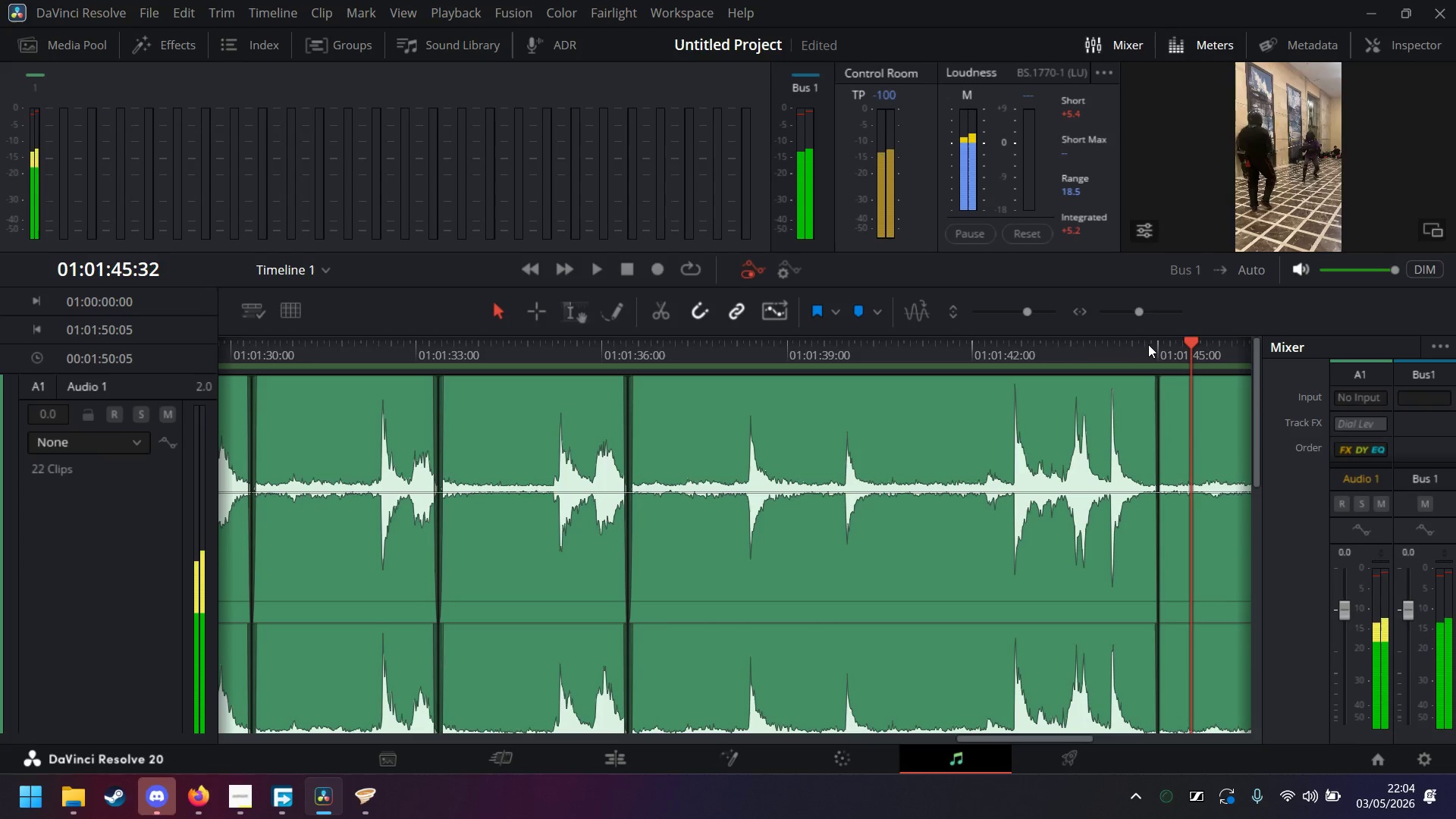 
left_click([1155, 345])
 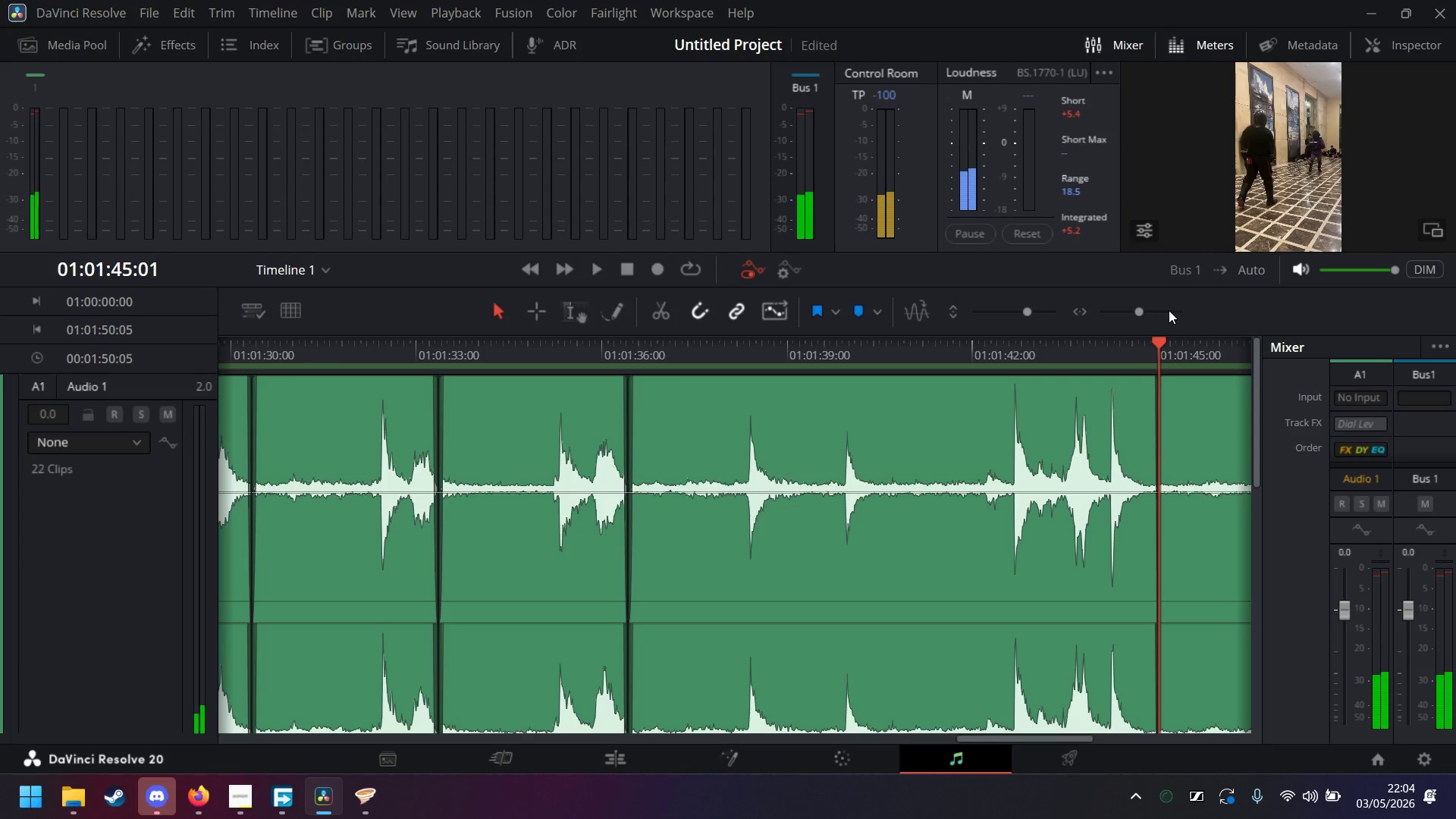 
left_click([1157, 312])
 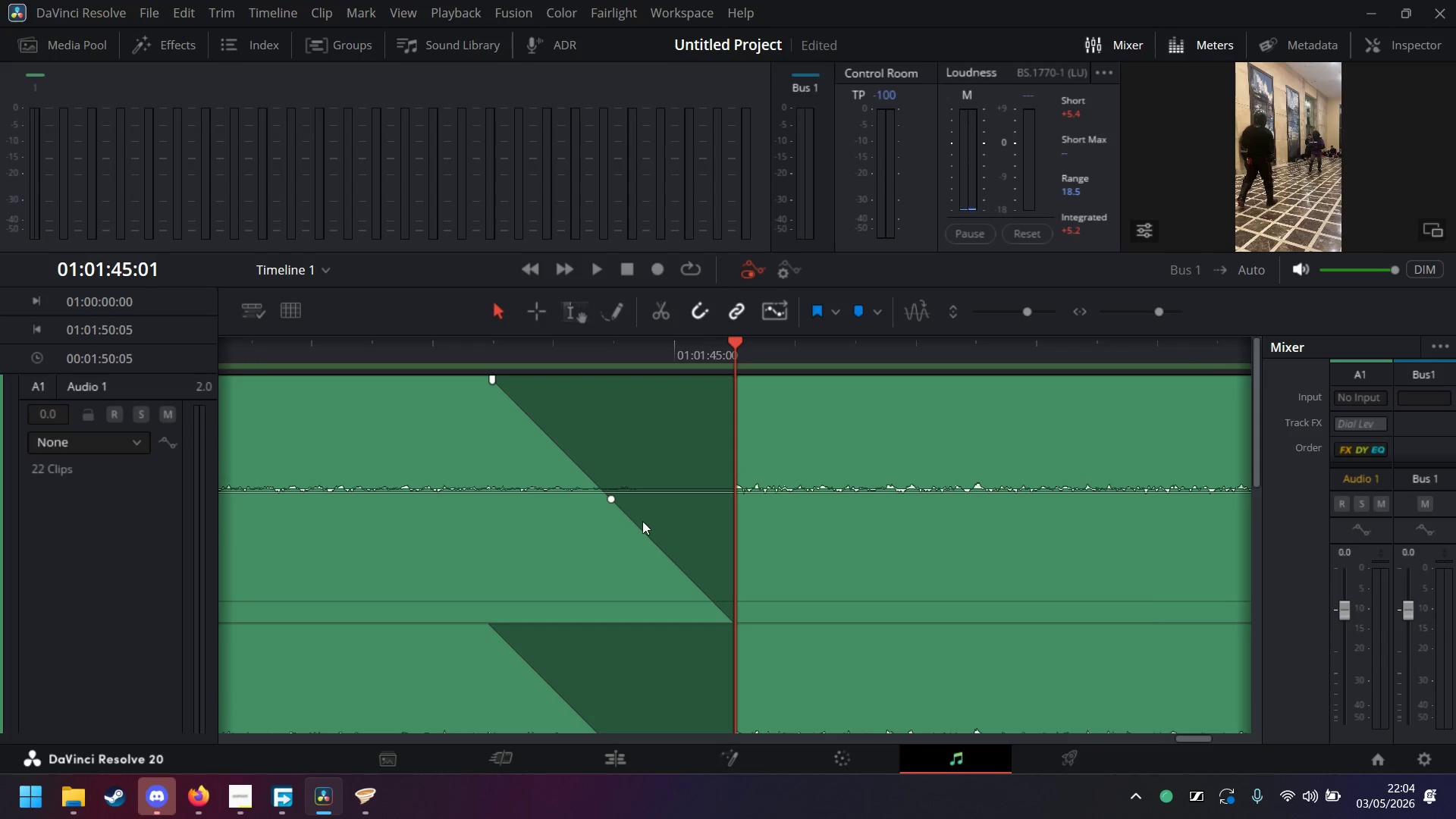 
left_click_drag(start_coordinate=[611, 500], to_coordinate=[575, 513])
 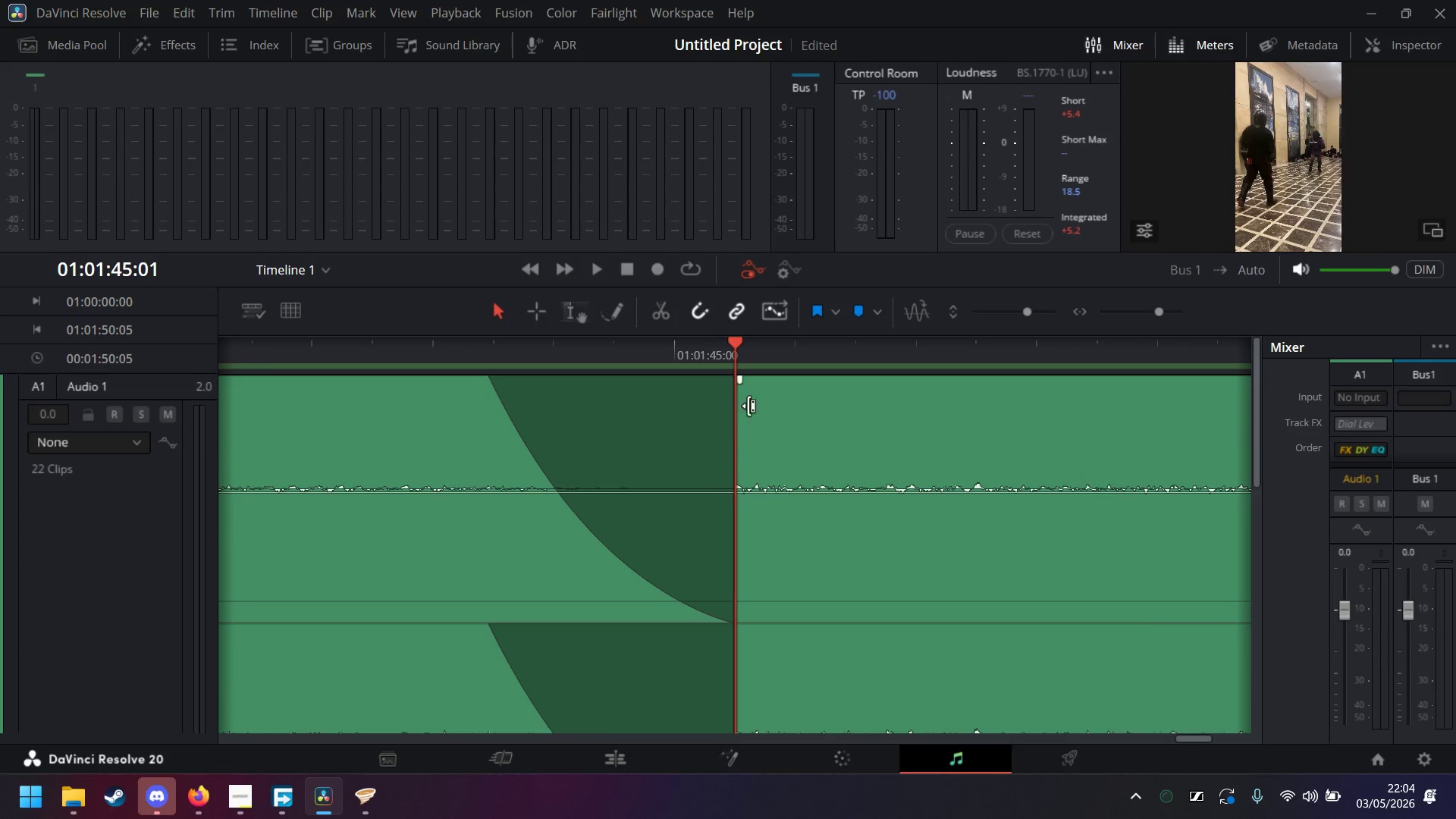 
key(ArrowRight)
 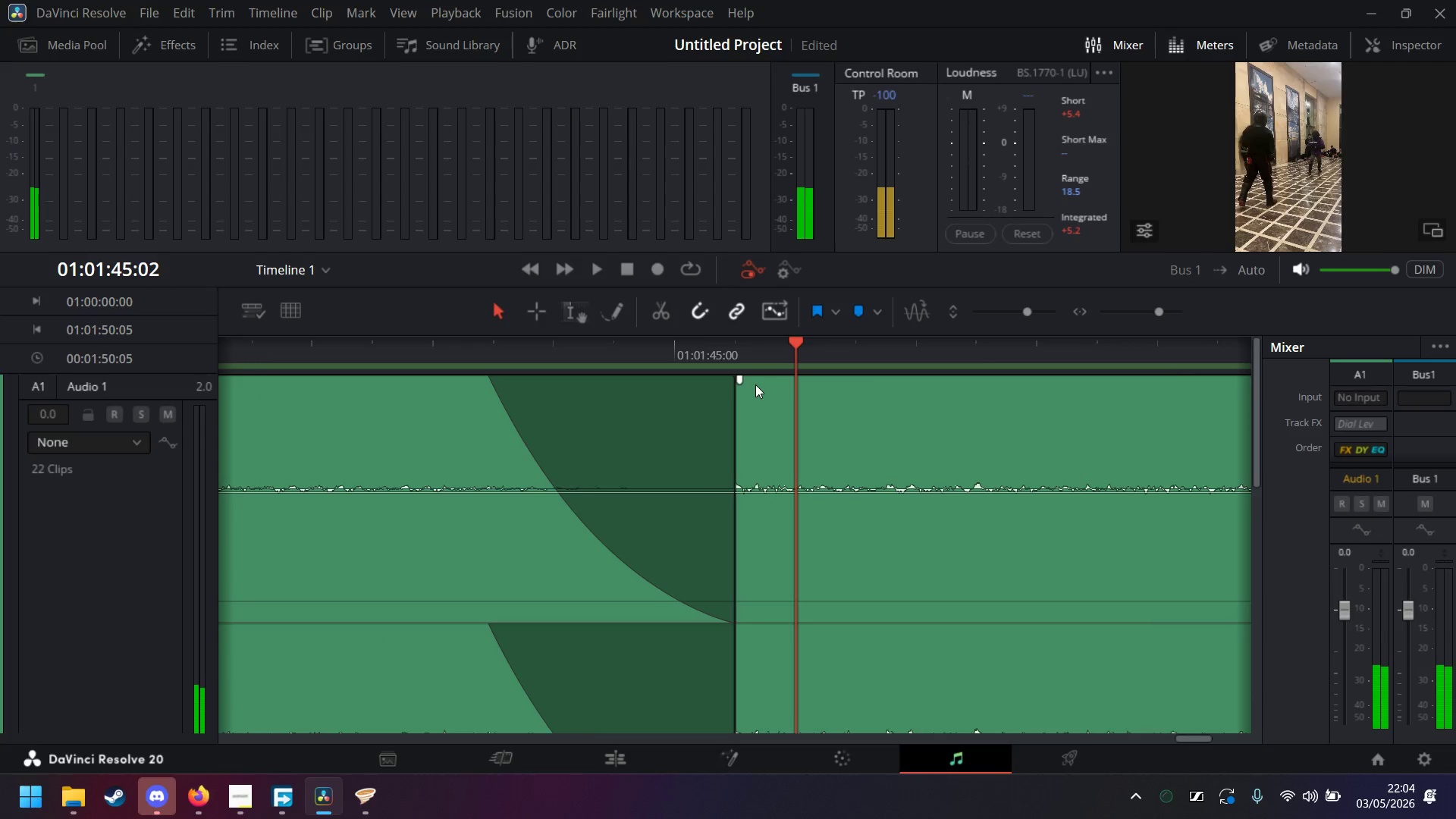 
key(ArrowRight)
 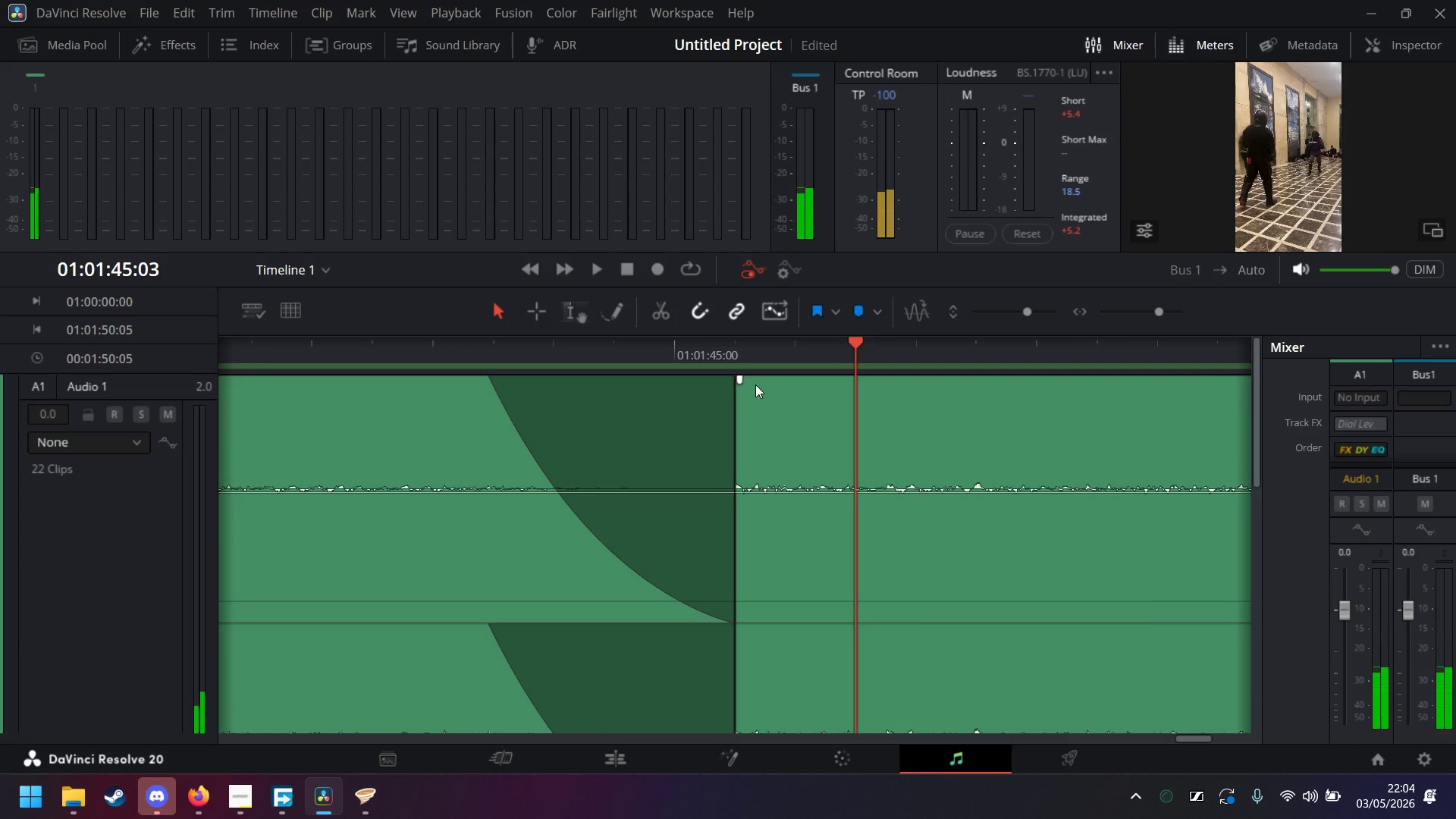 
key(ArrowRight)
 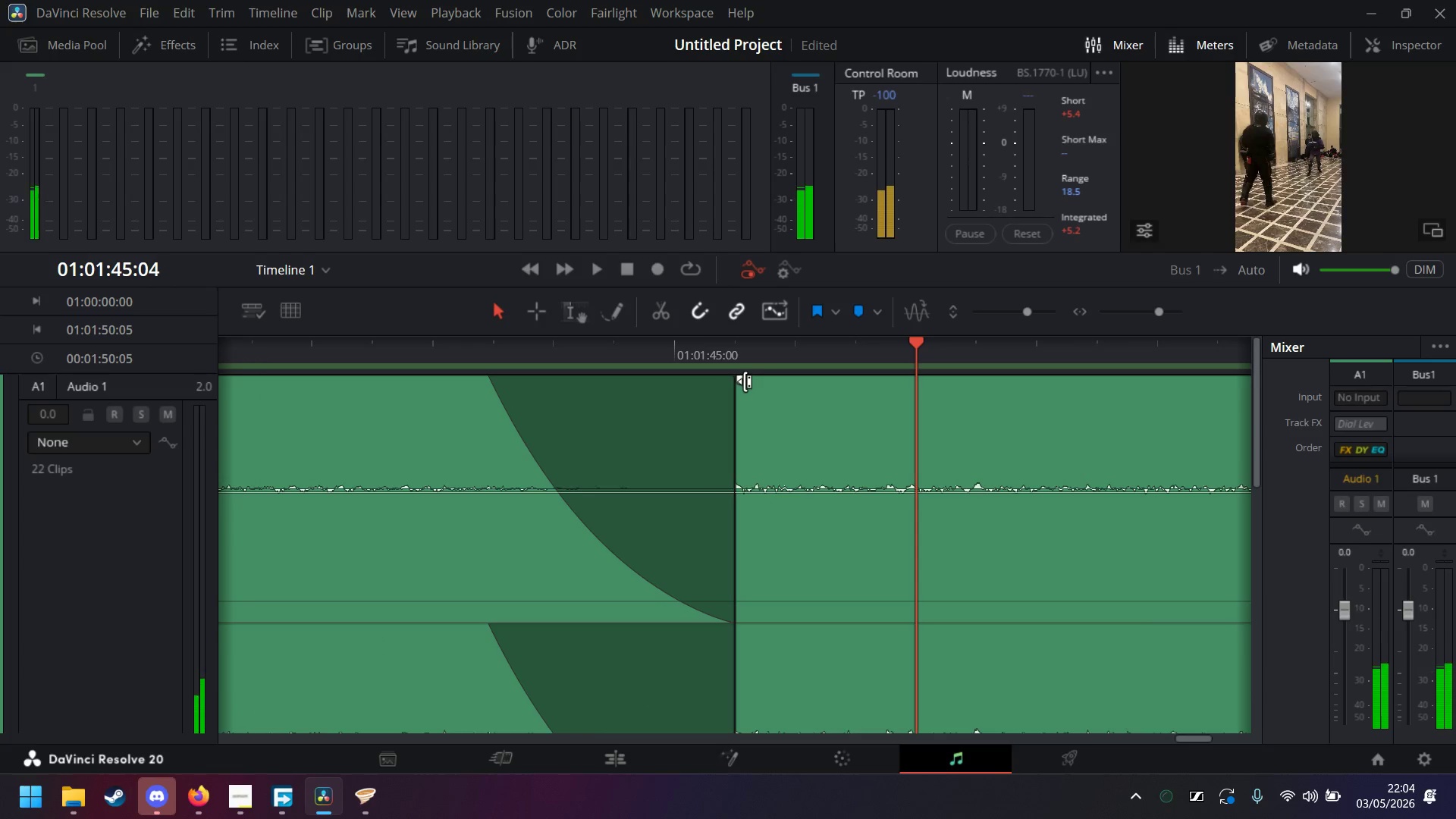 
key(ArrowRight)
 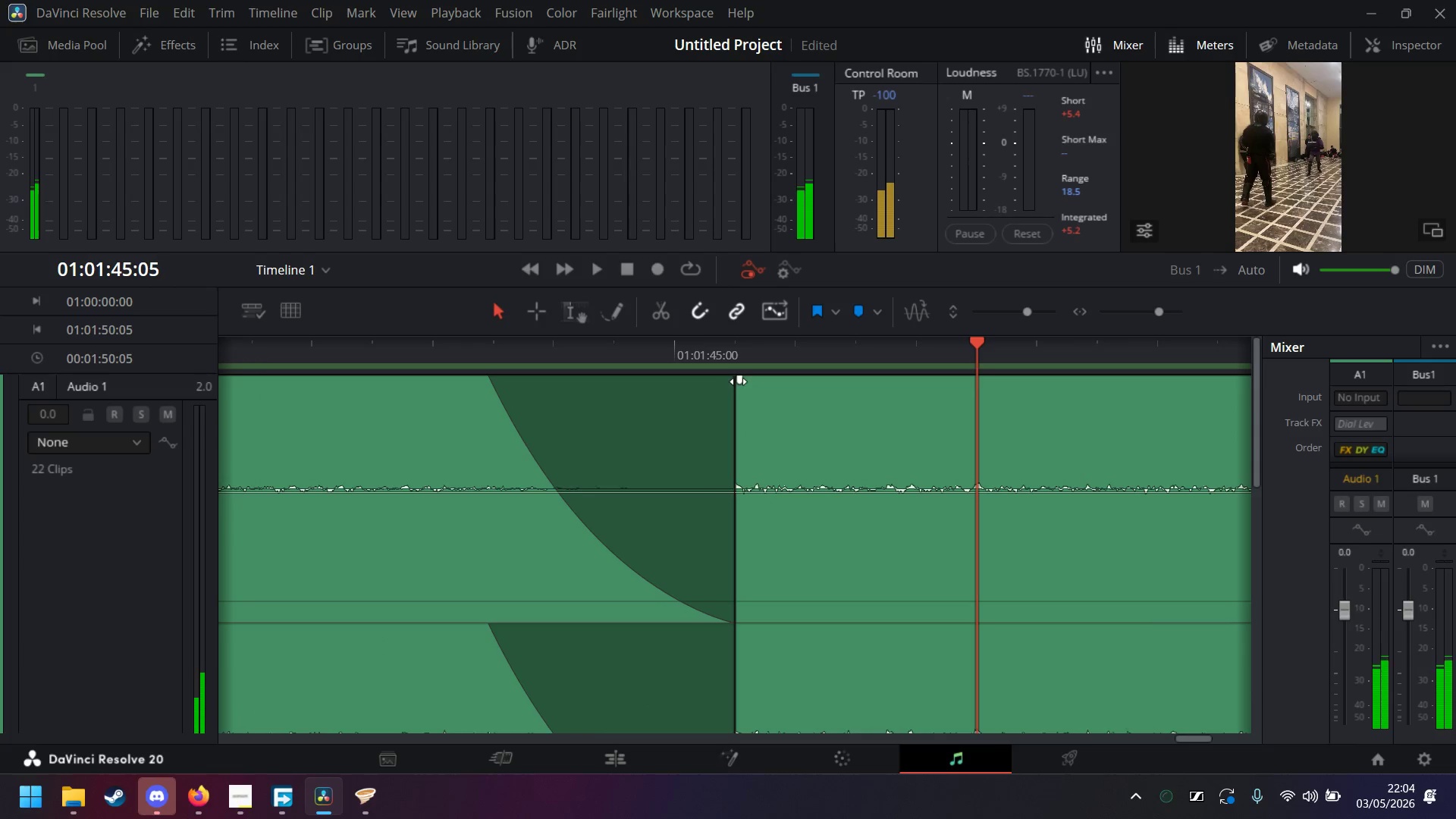 
left_click_drag(start_coordinate=[739, 381], to_coordinate=[984, 410])
 